 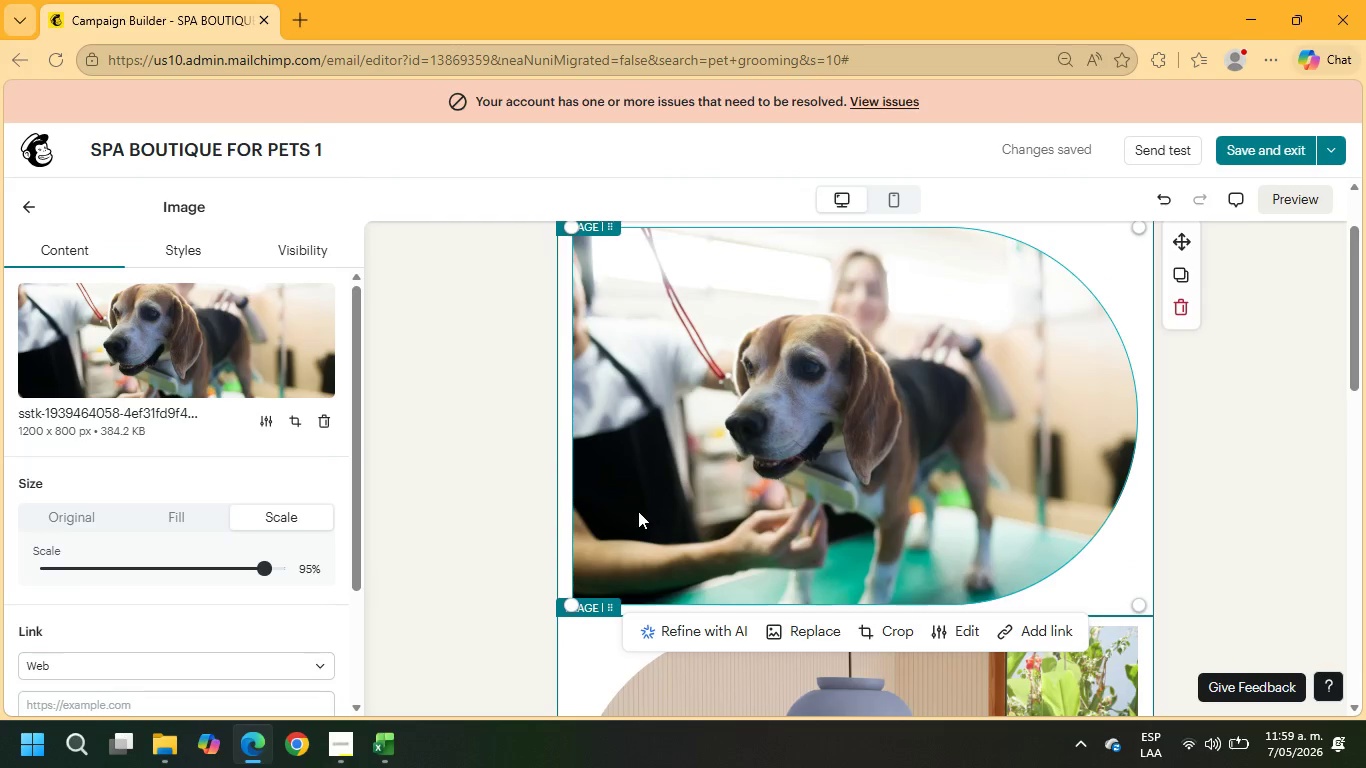 
scroll: coordinate [638, 511], scroll_direction: up, amount: 4.0
 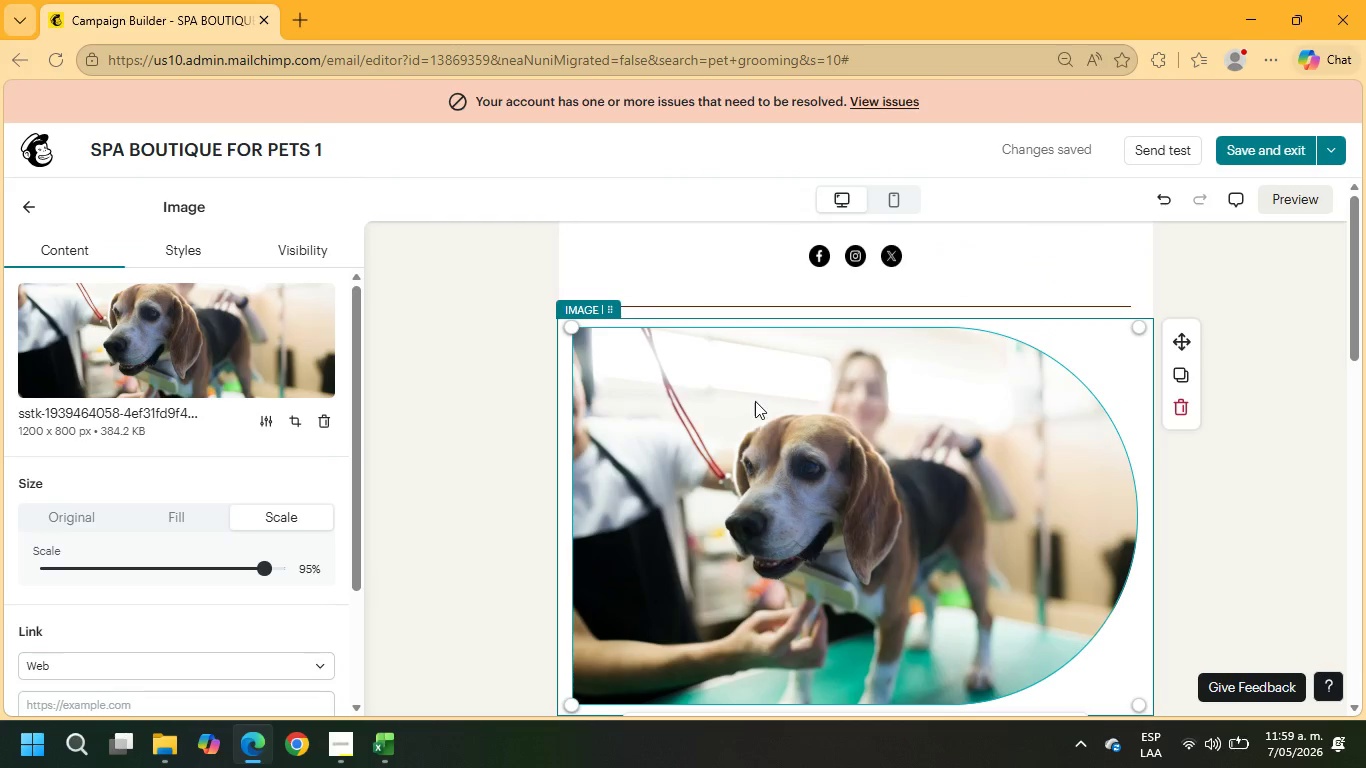 
scroll: coordinate [756, 397], scroll_direction: down, amount: 5.0
 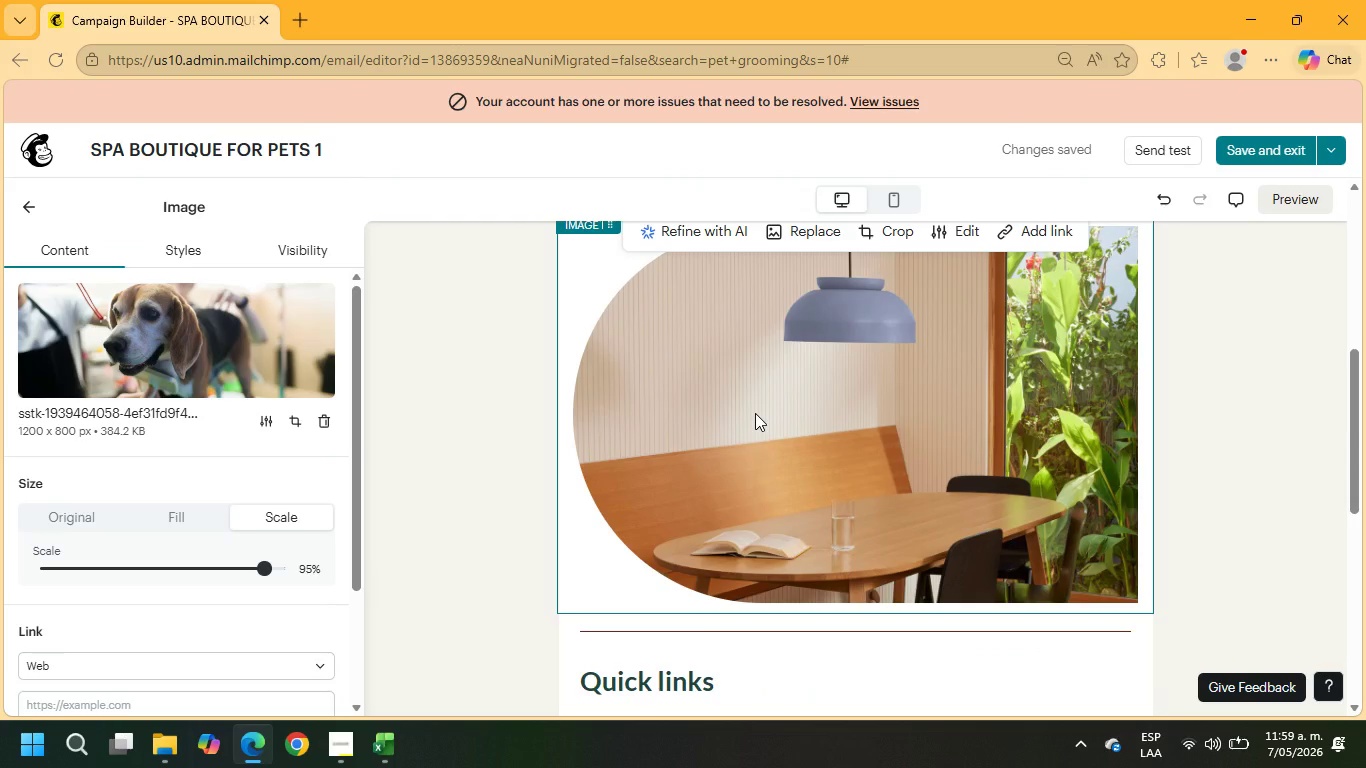 
left_click([755, 413])
 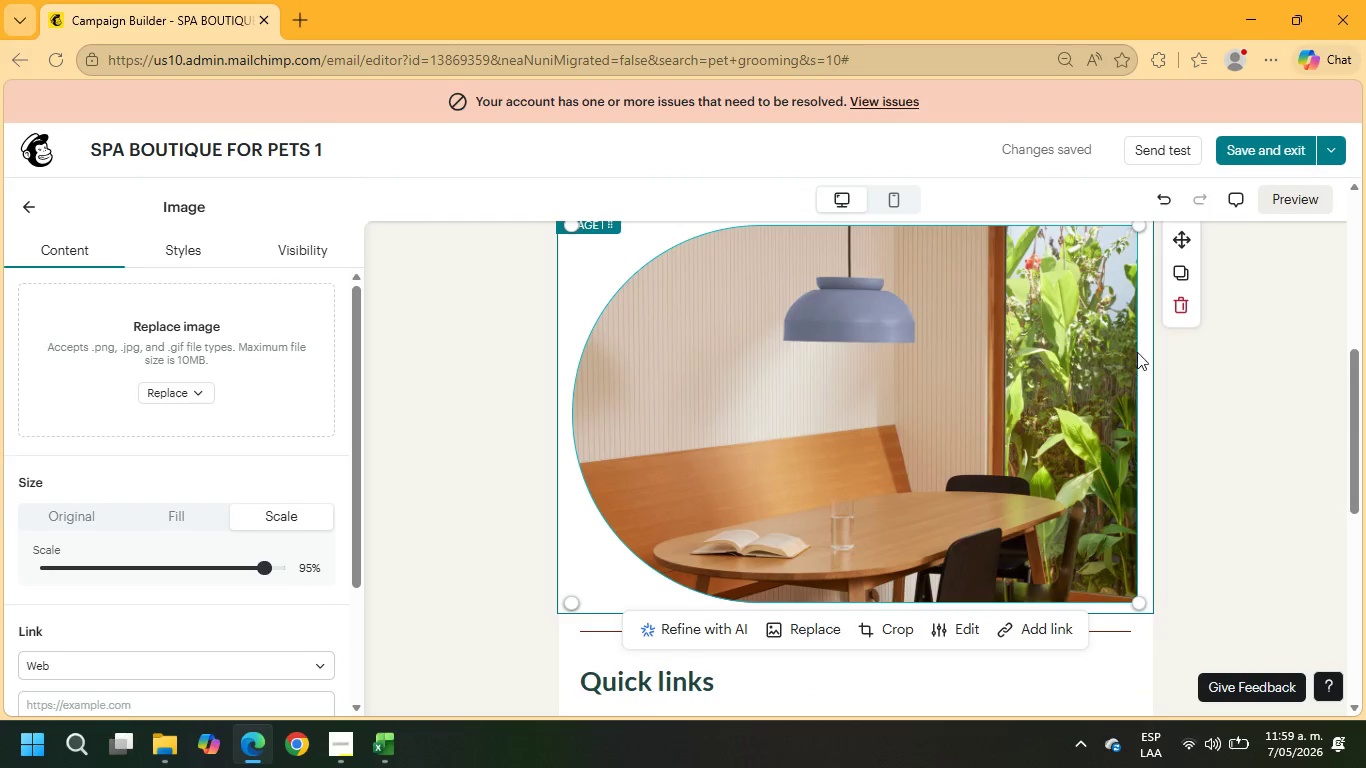 
left_click([1181, 306])
 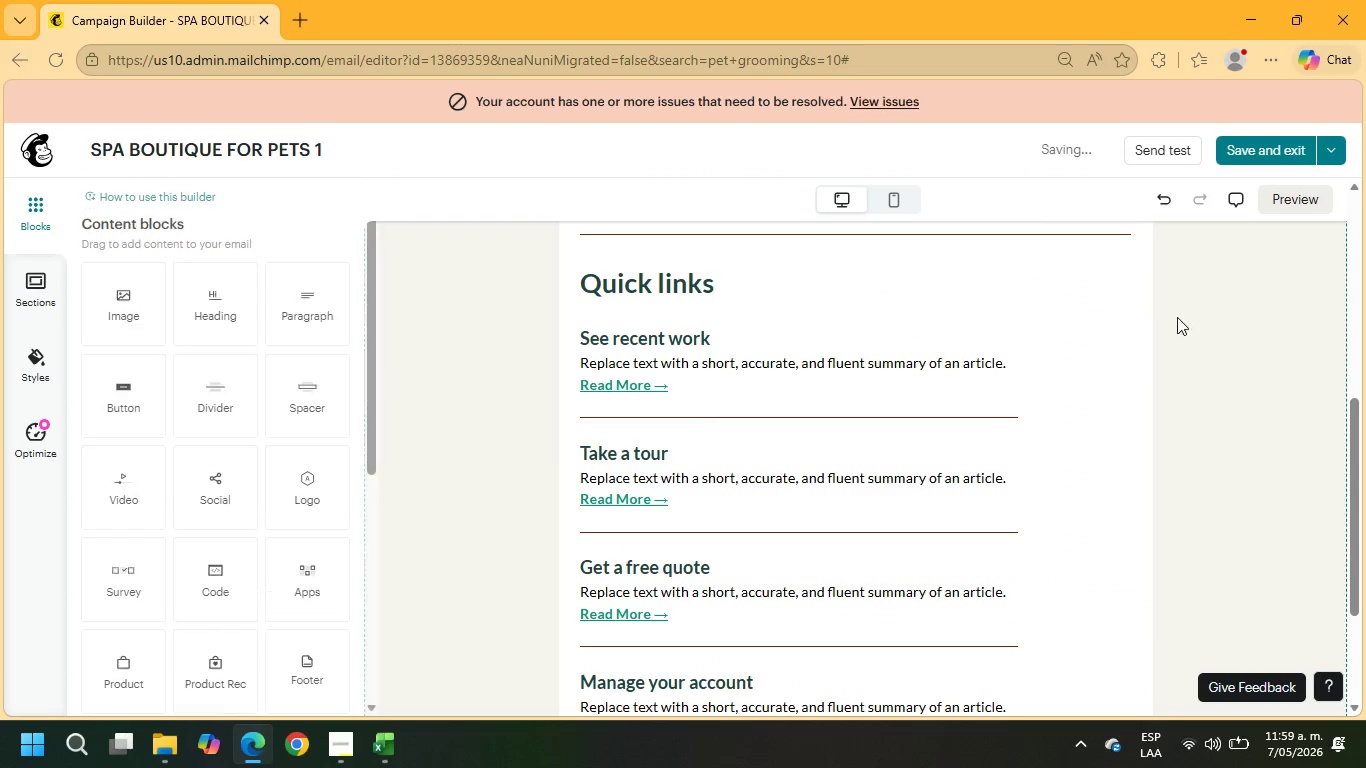 
scroll: coordinate [1065, 330], scroll_direction: up, amount: 9.0
 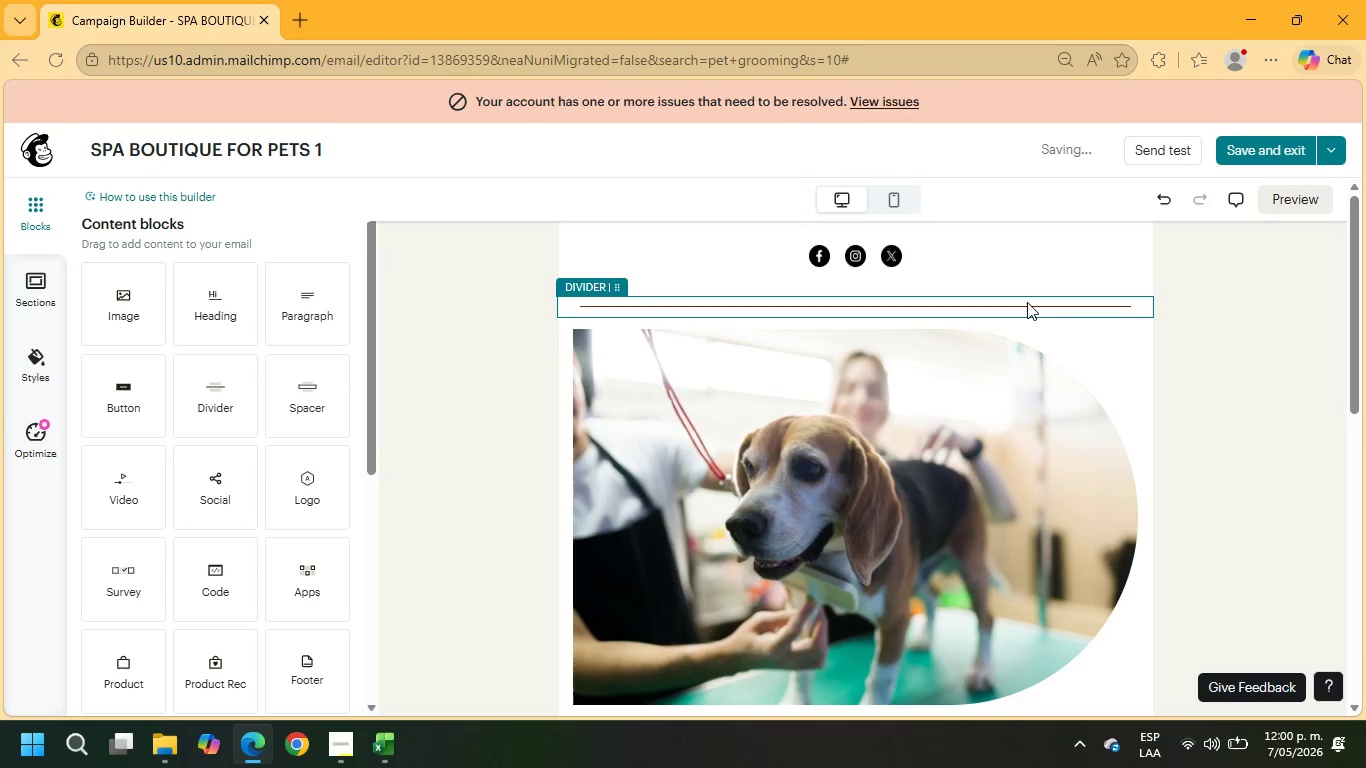 
left_click([1027, 307])
 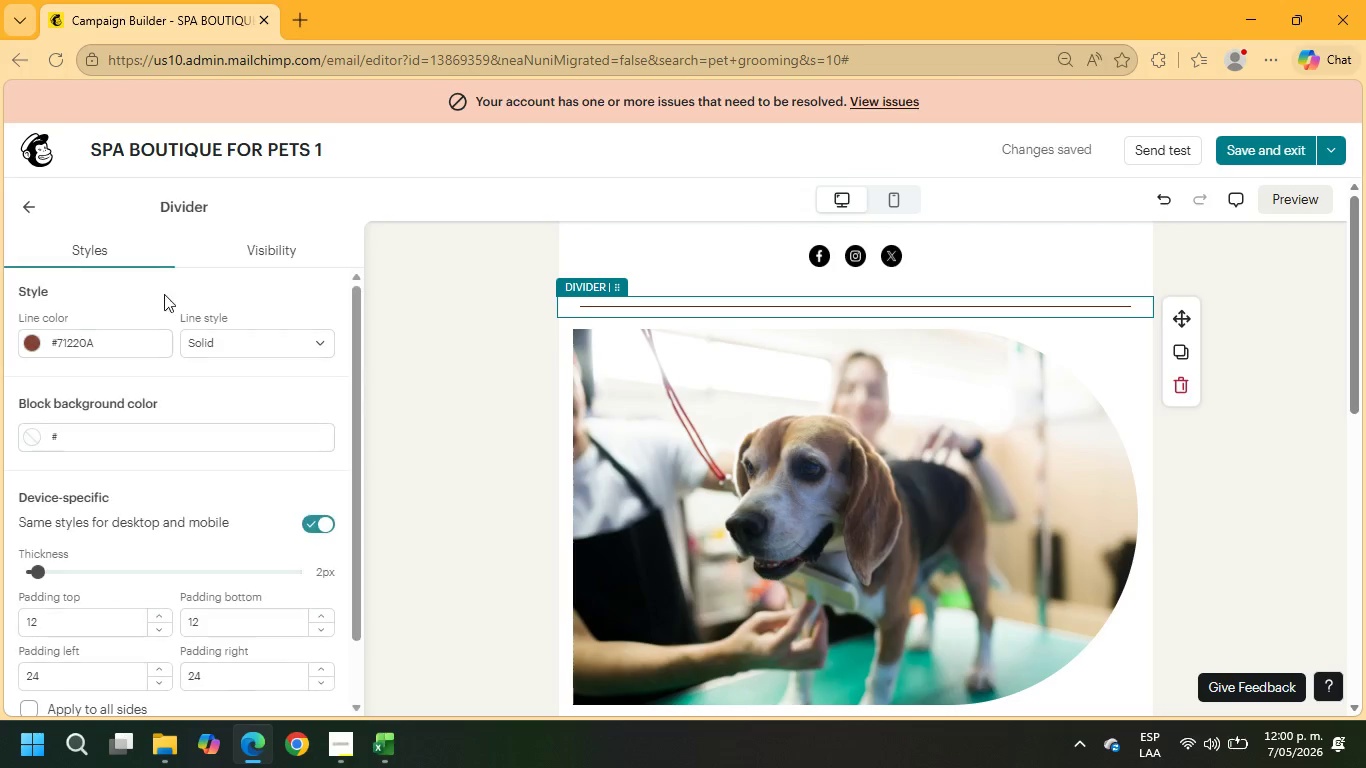 
left_click([65, 350])
 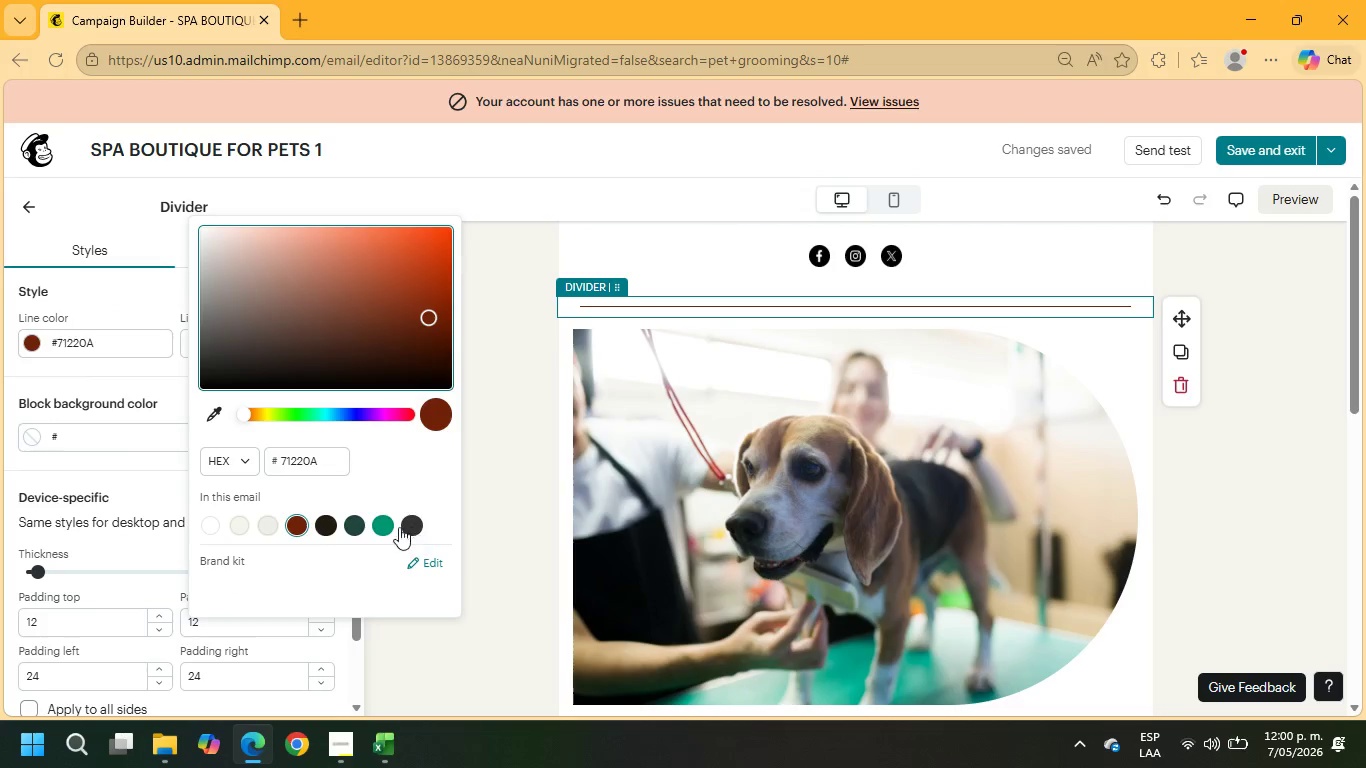 
left_click([382, 524])
 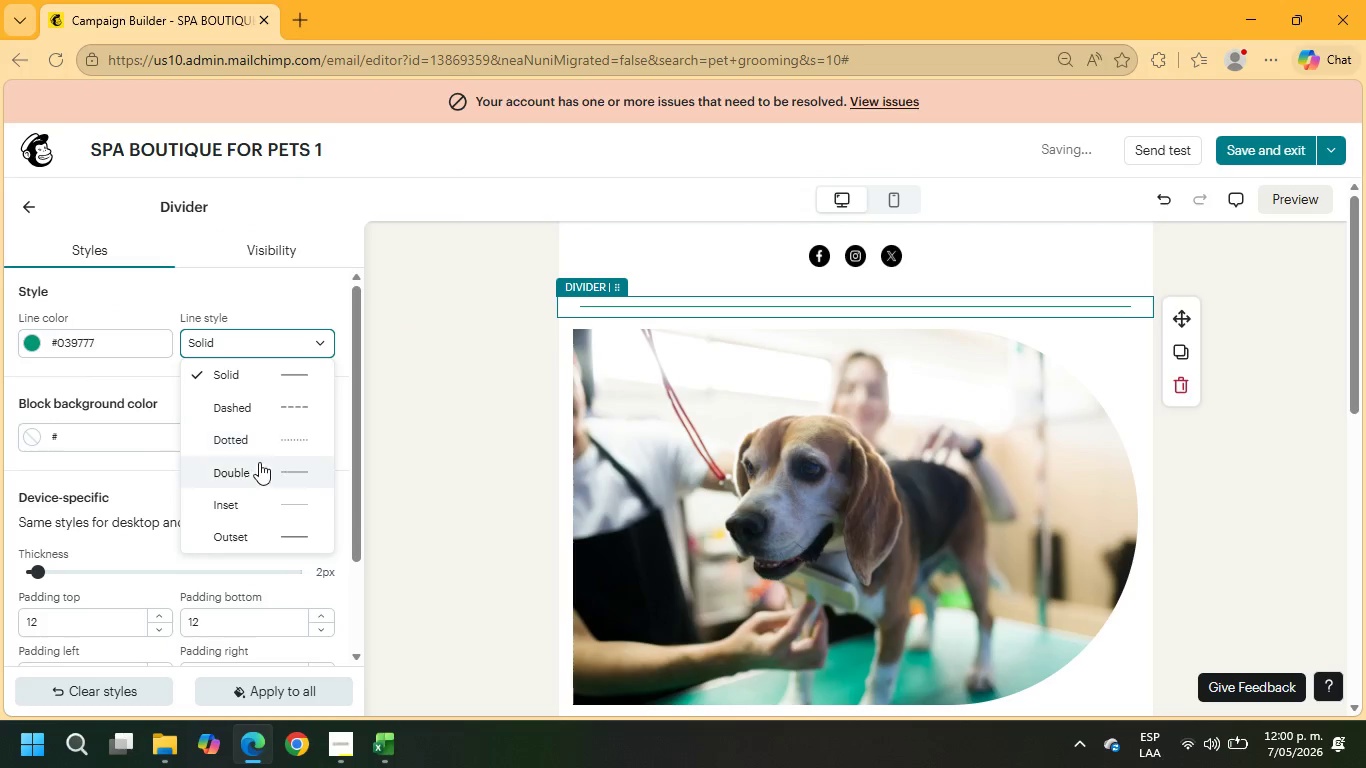 
left_click([256, 538])
 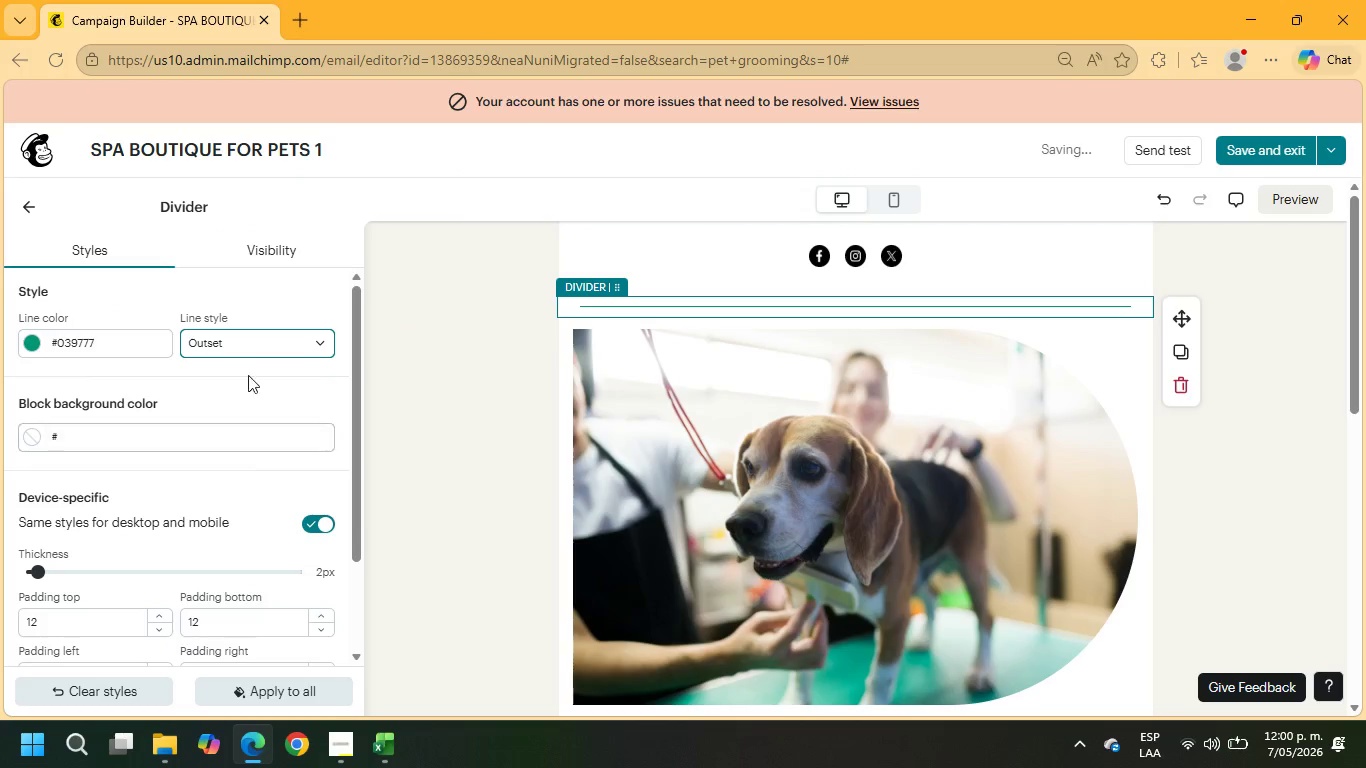 
left_click([242, 345])
 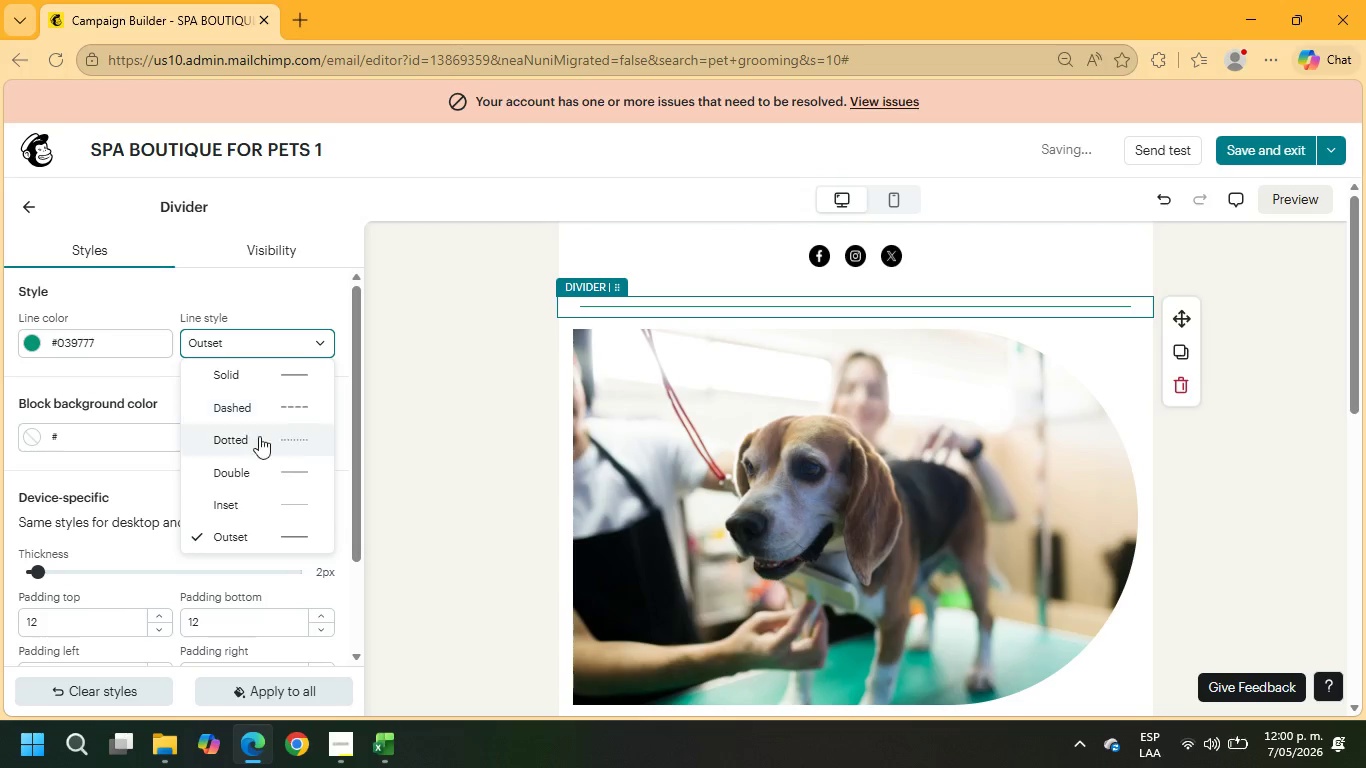 
left_click([270, 473])
 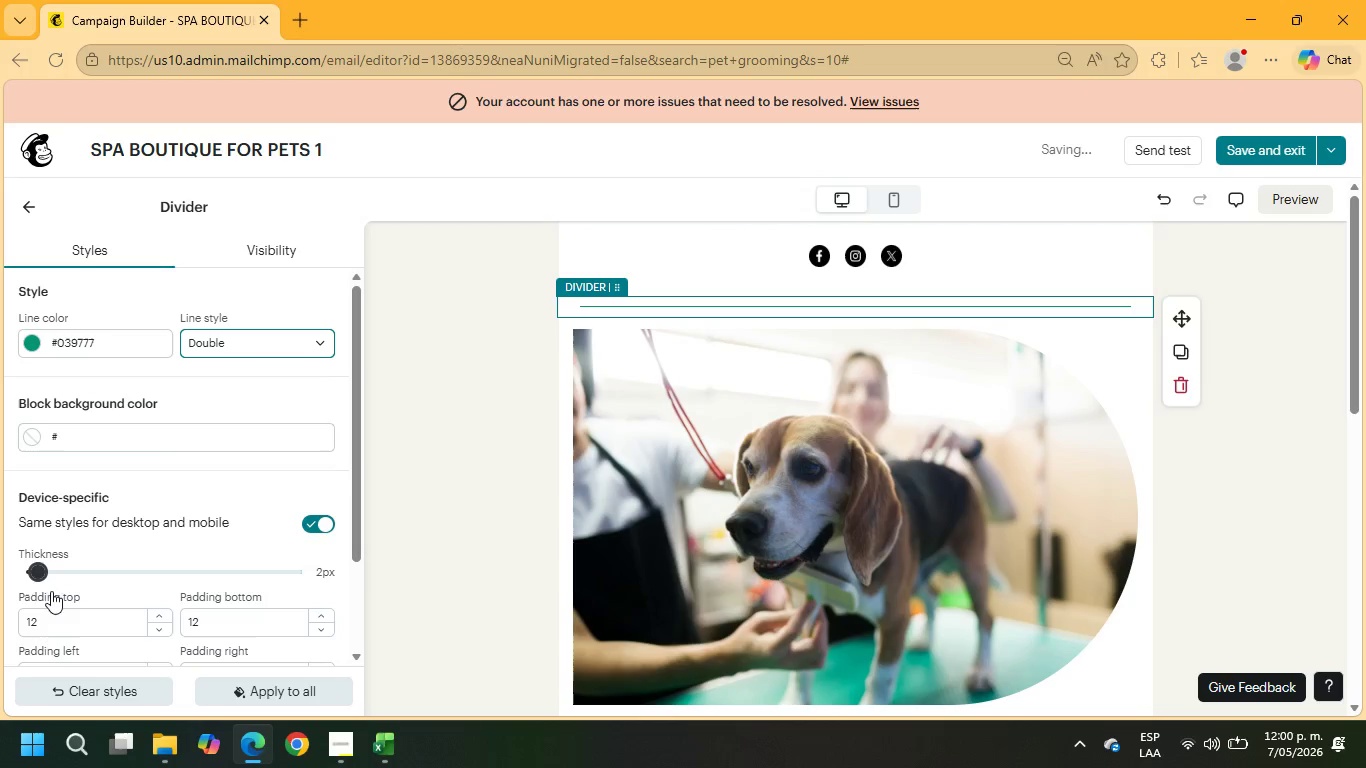 
left_click_drag(start_coordinate=[42, 570], to_coordinate=[56, 571])
 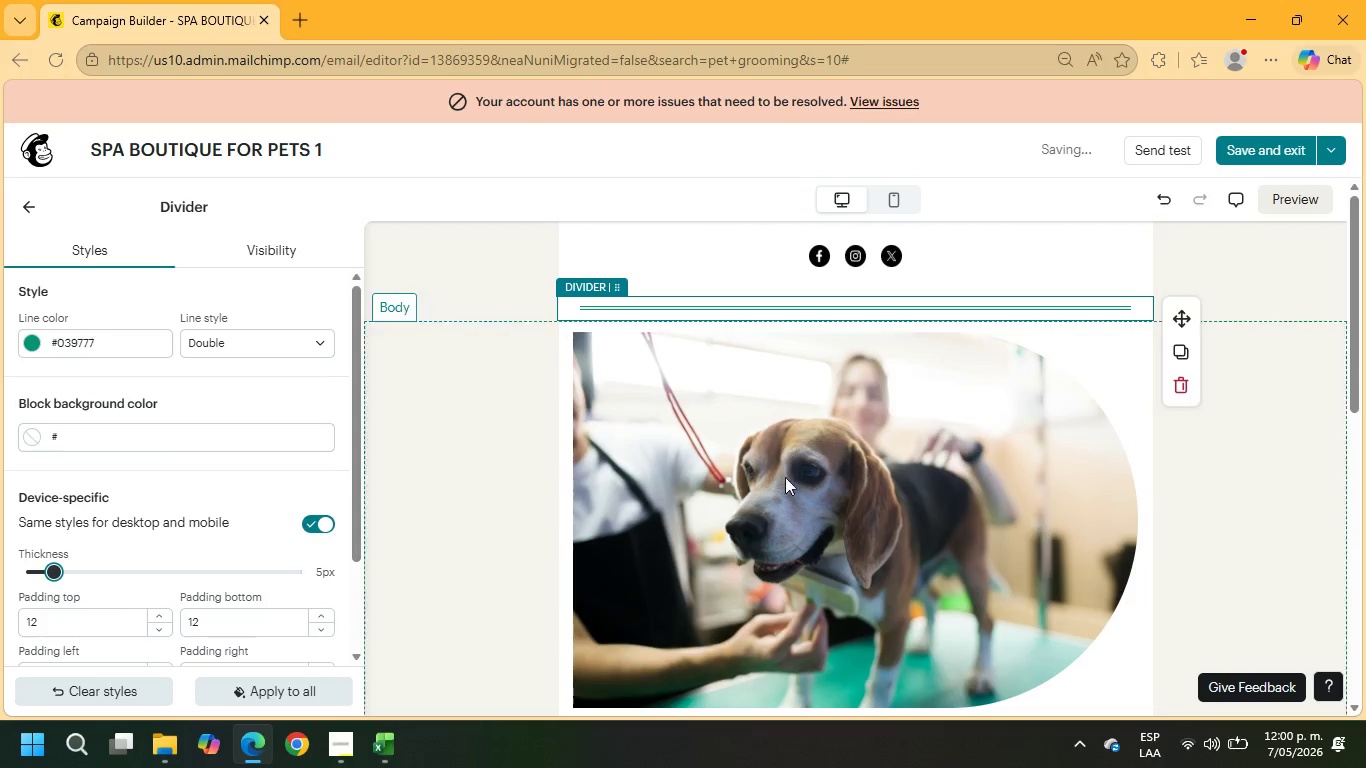 
scroll: coordinate [780, 434], scroll_direction: down, amount: 4.0
 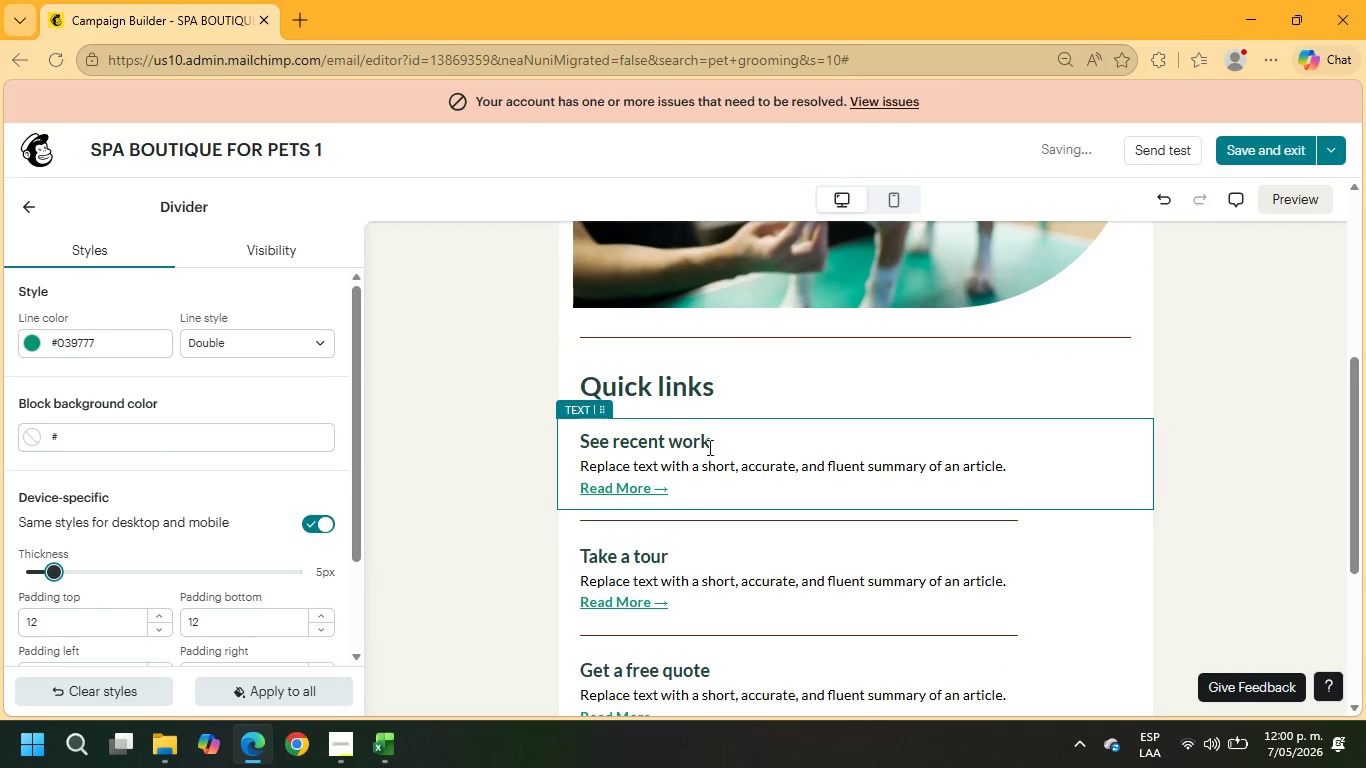 
scroll: coordinate [705, 408], scroll_direction: up, amount: 7.0
 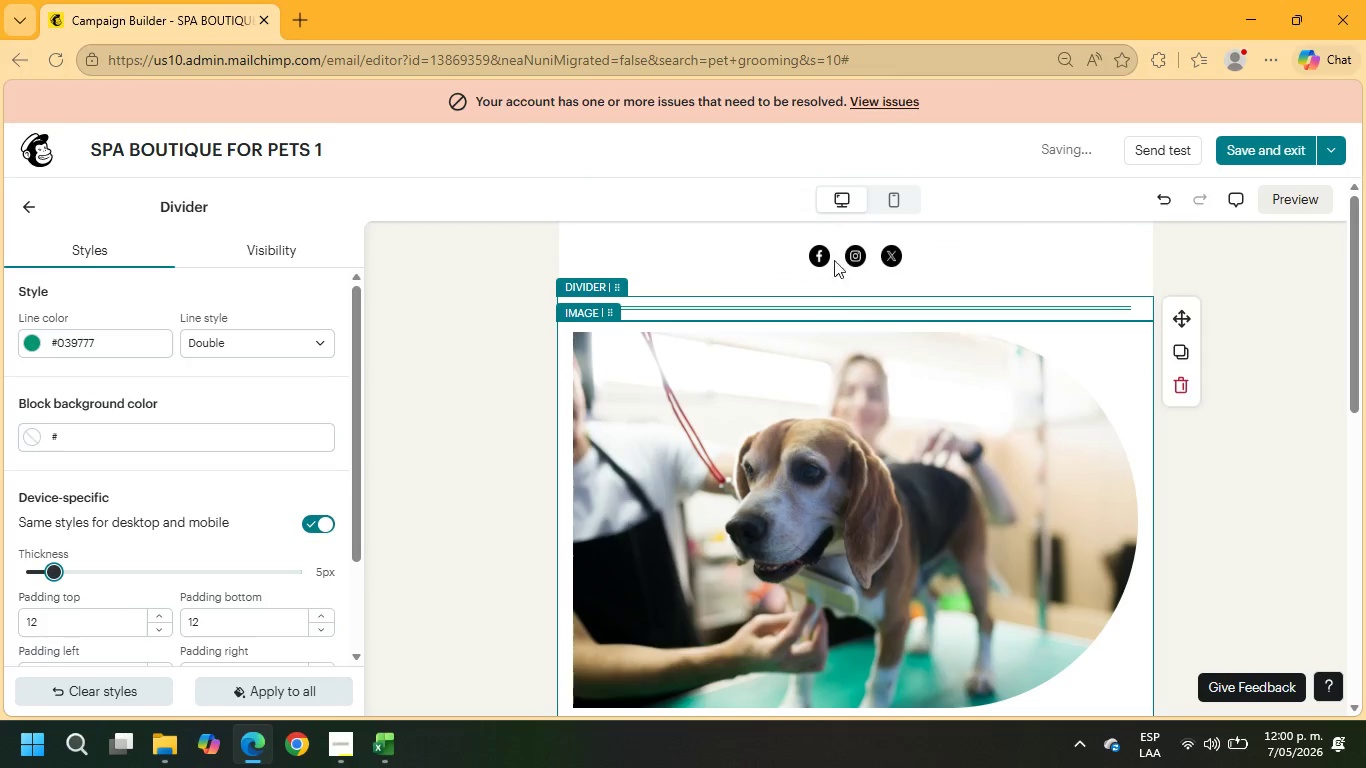 
left_click([835, 255])
 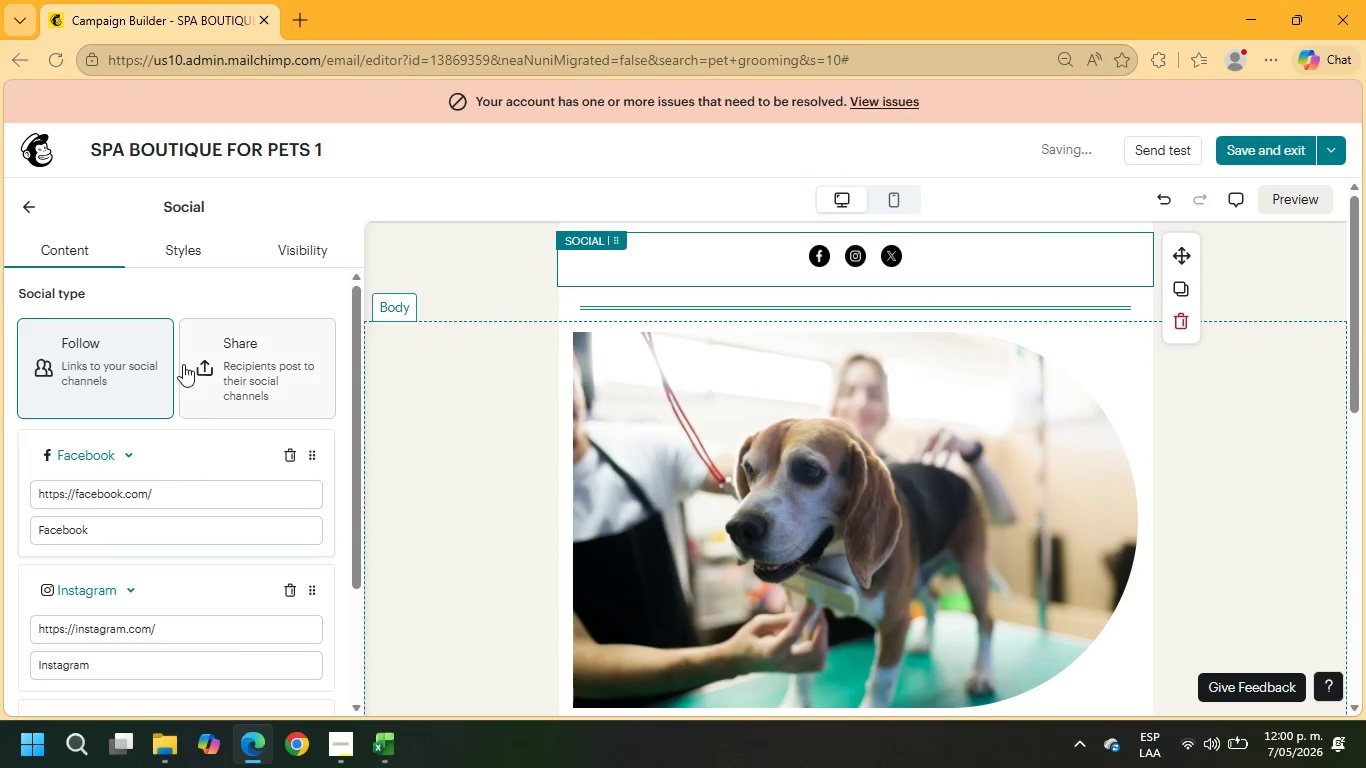 
left_click([202, 255])
 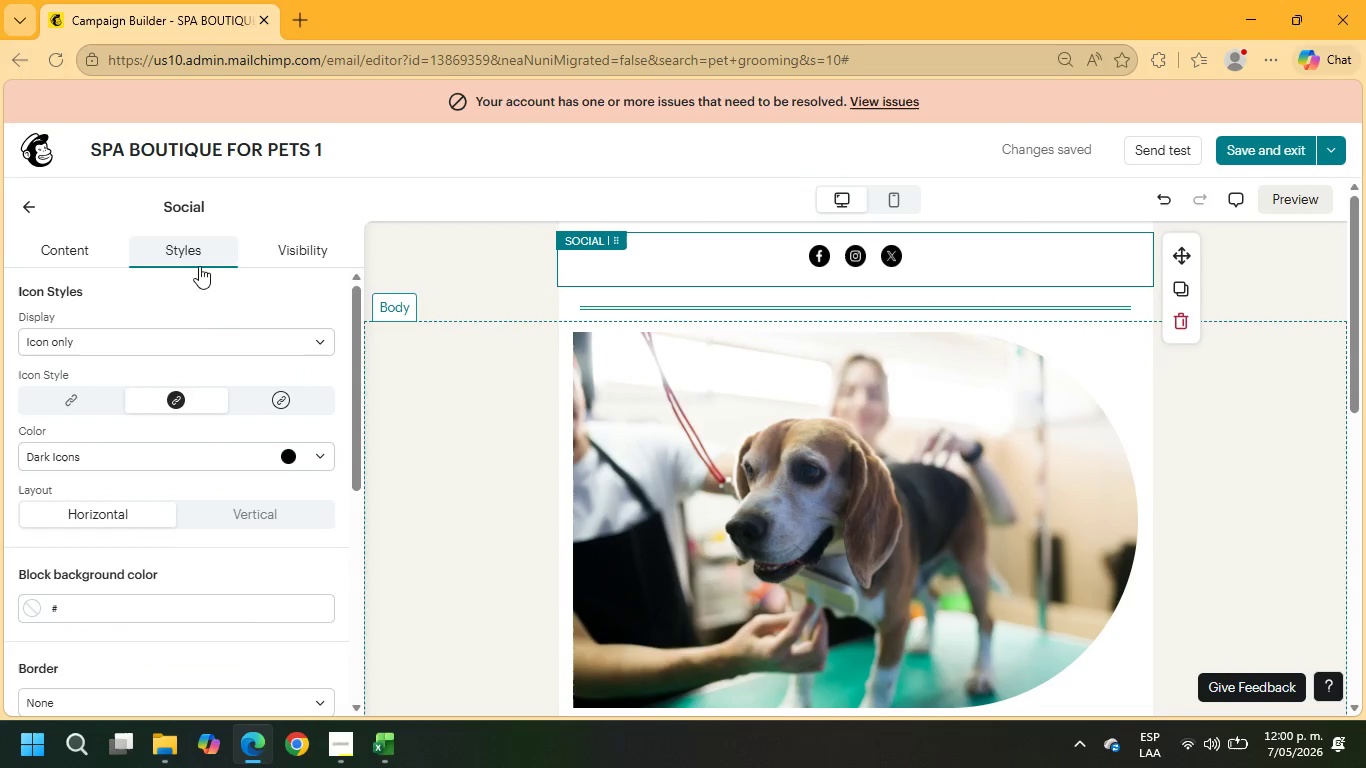 
scroll: coordinate [292, 484], scroll_direction: down, amount: 2.0
 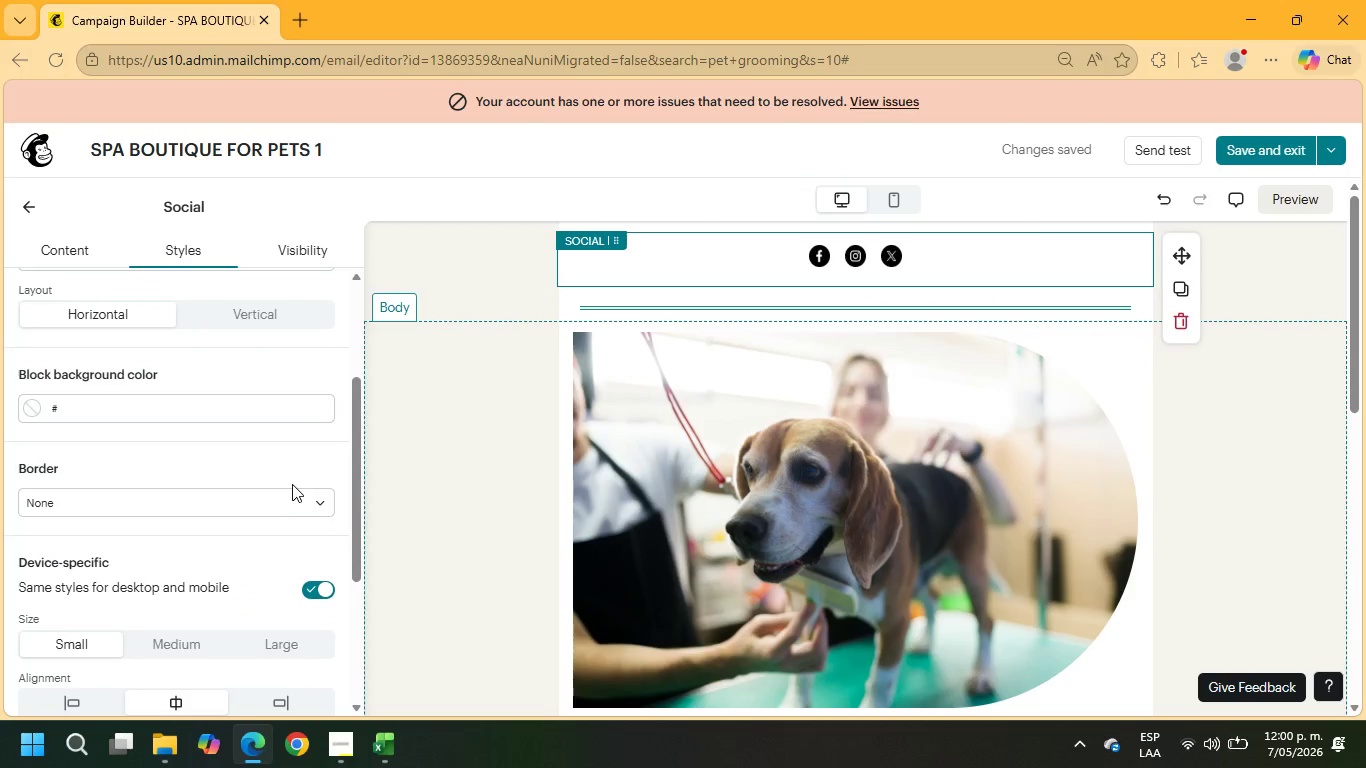 
scroll: coordinate [288, 479], scroll_direction: up, amount: 2.0
 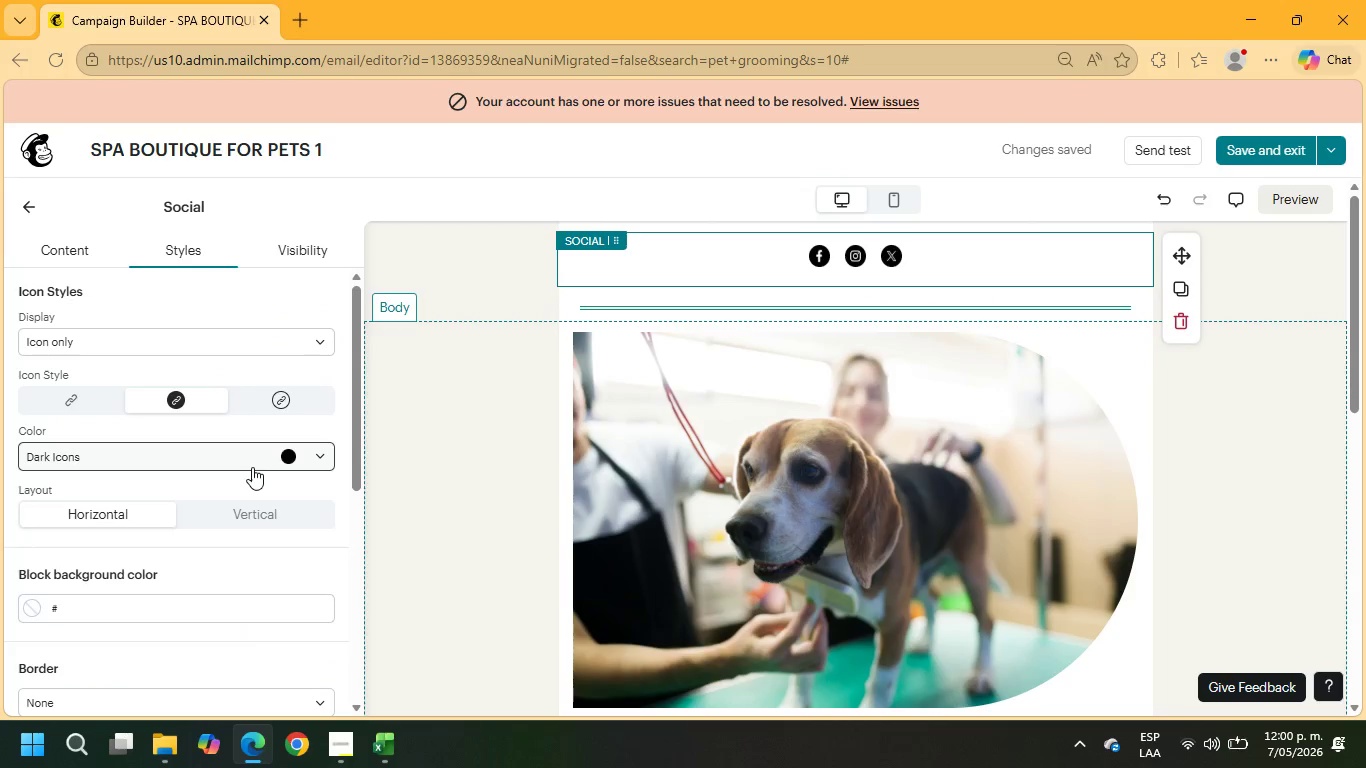 
left_click([242, 452])
 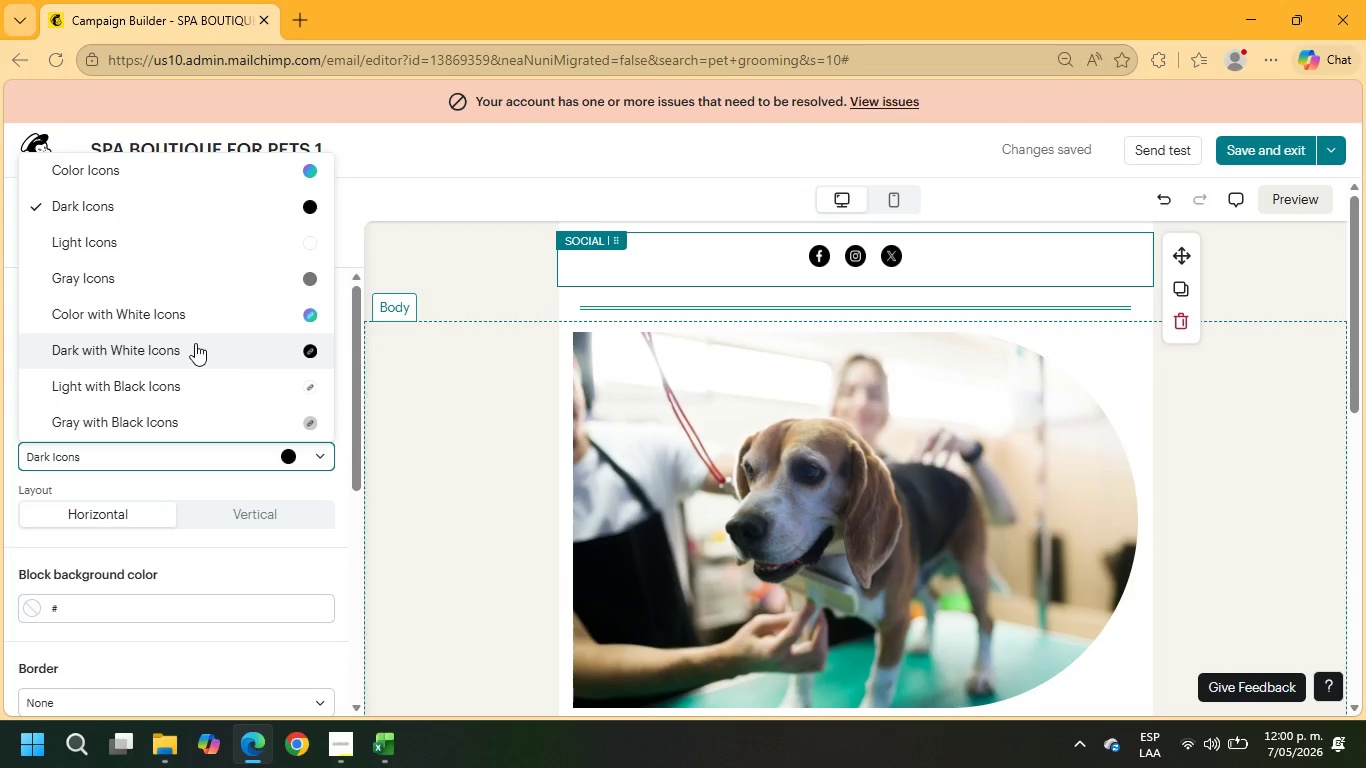 
left_click([187, 325])
 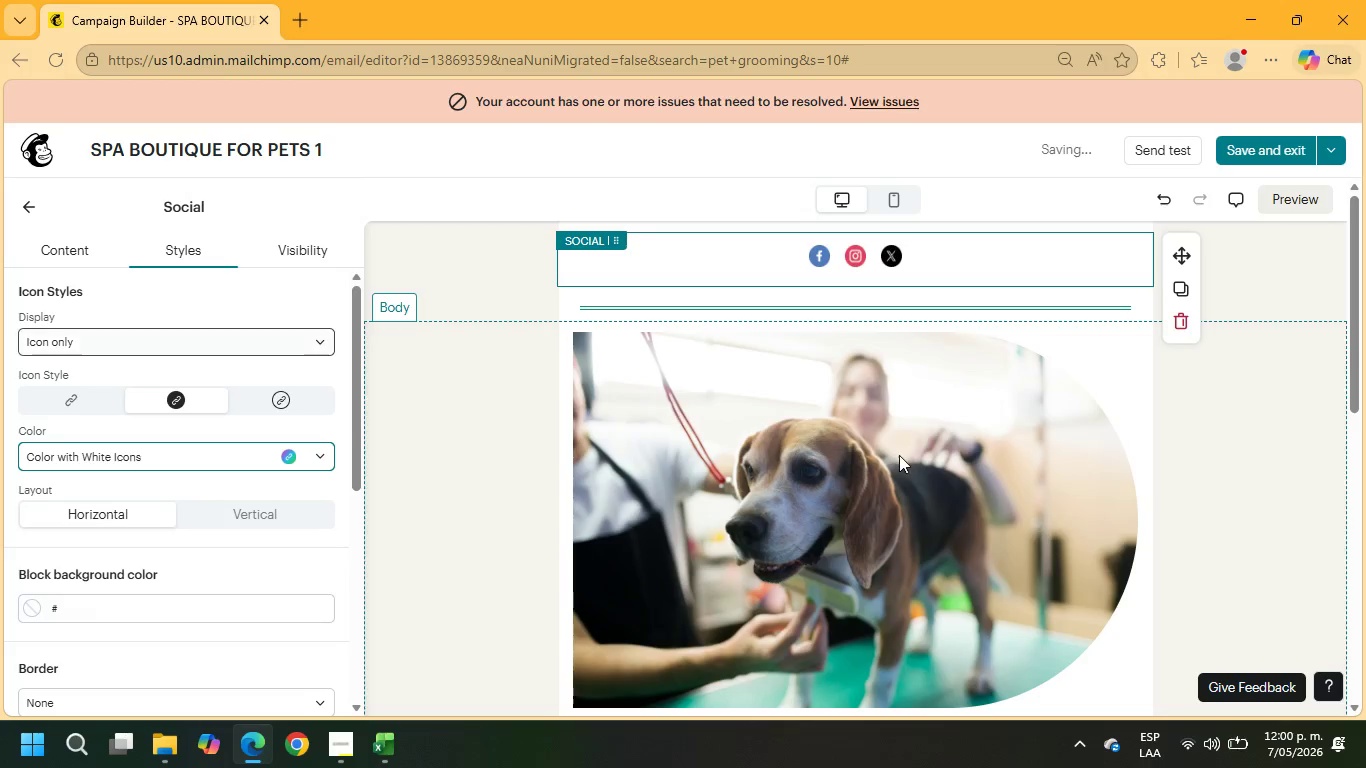 
scroll: coordinate [900, 456], scroll_direction: down, amount: 2.0
 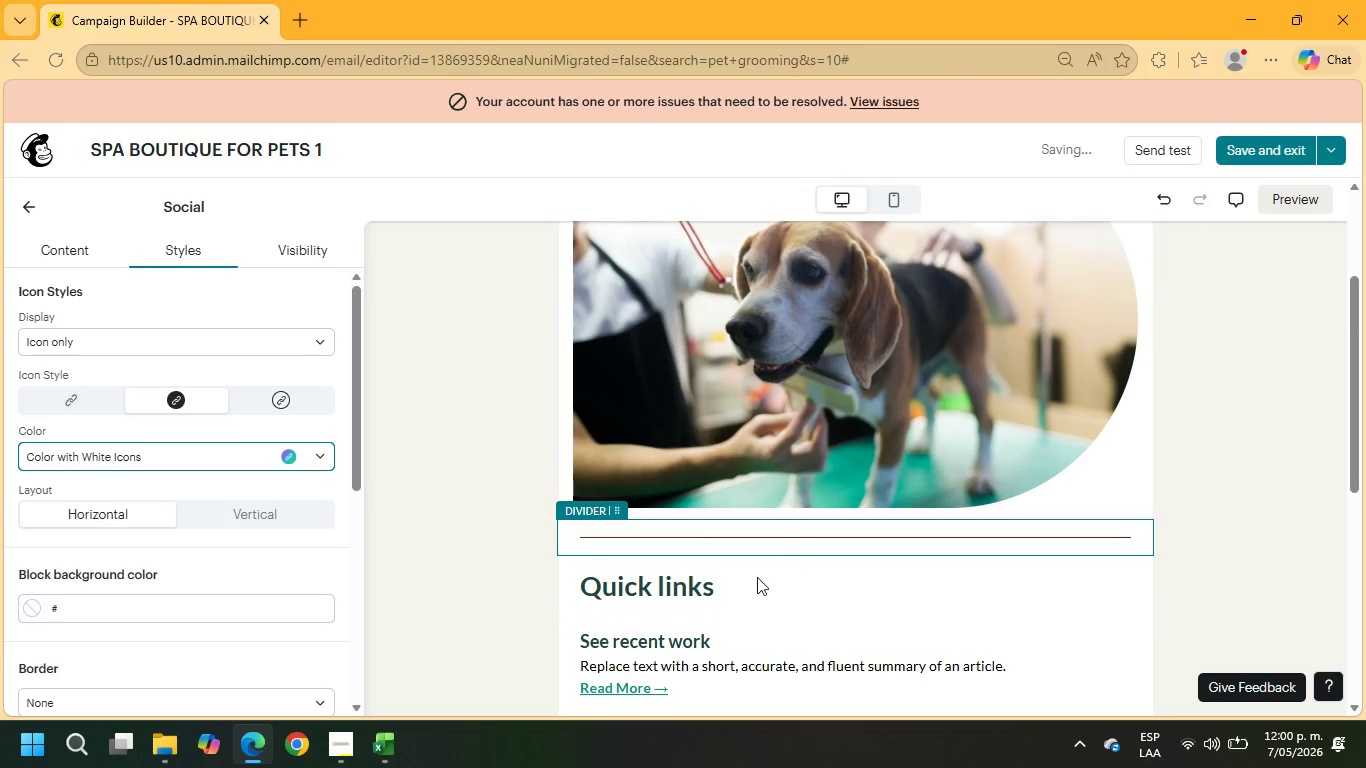 
left_click_drag(start_coordinate=[725, 591], to_coordinate=[571, 584])
 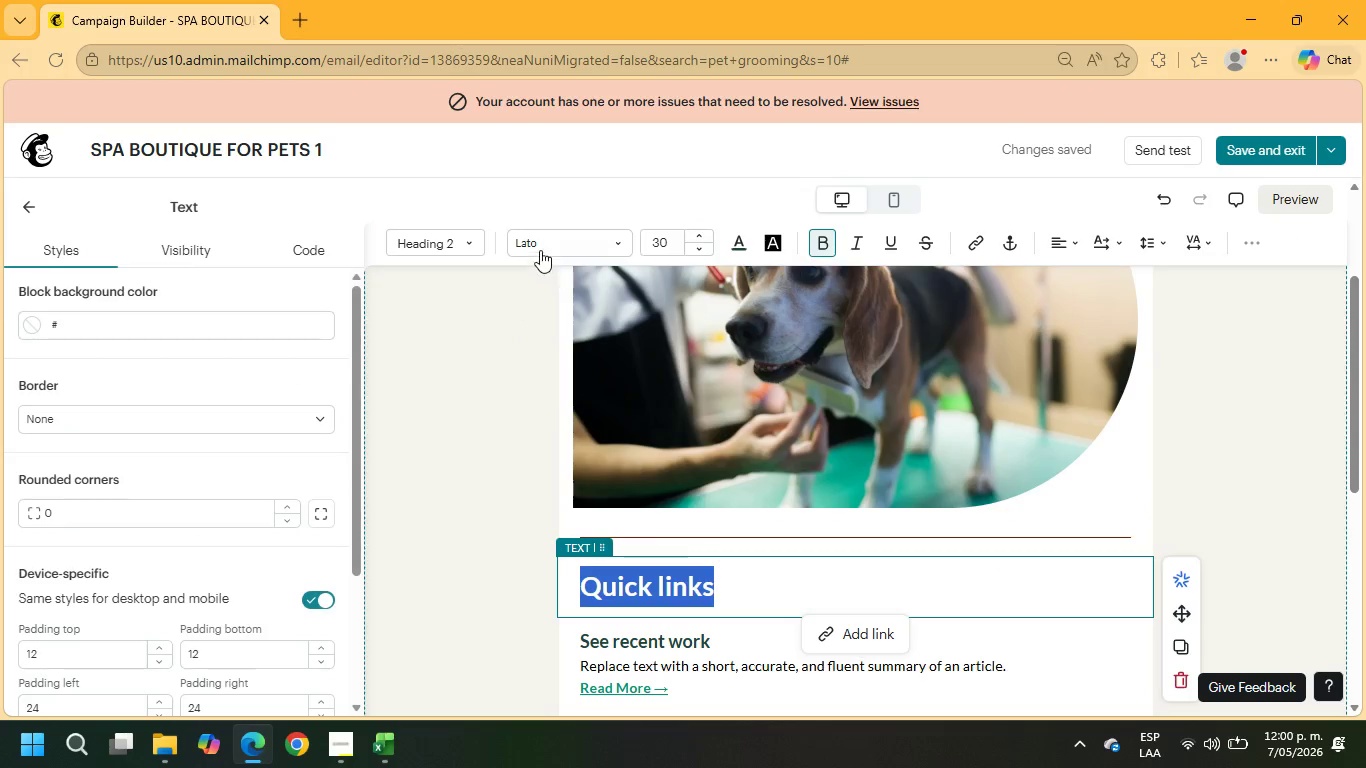 
left_click([542, 242])
 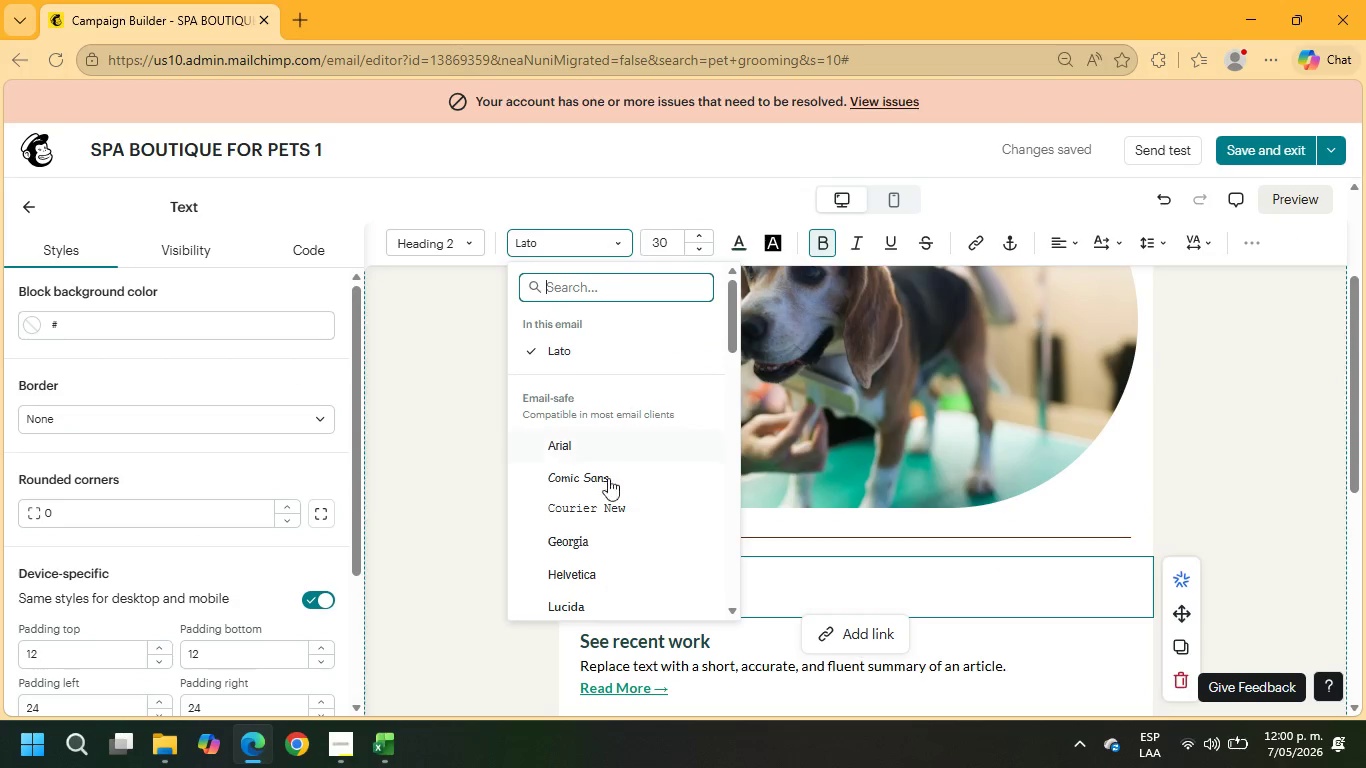 
left_click([602, 548])
 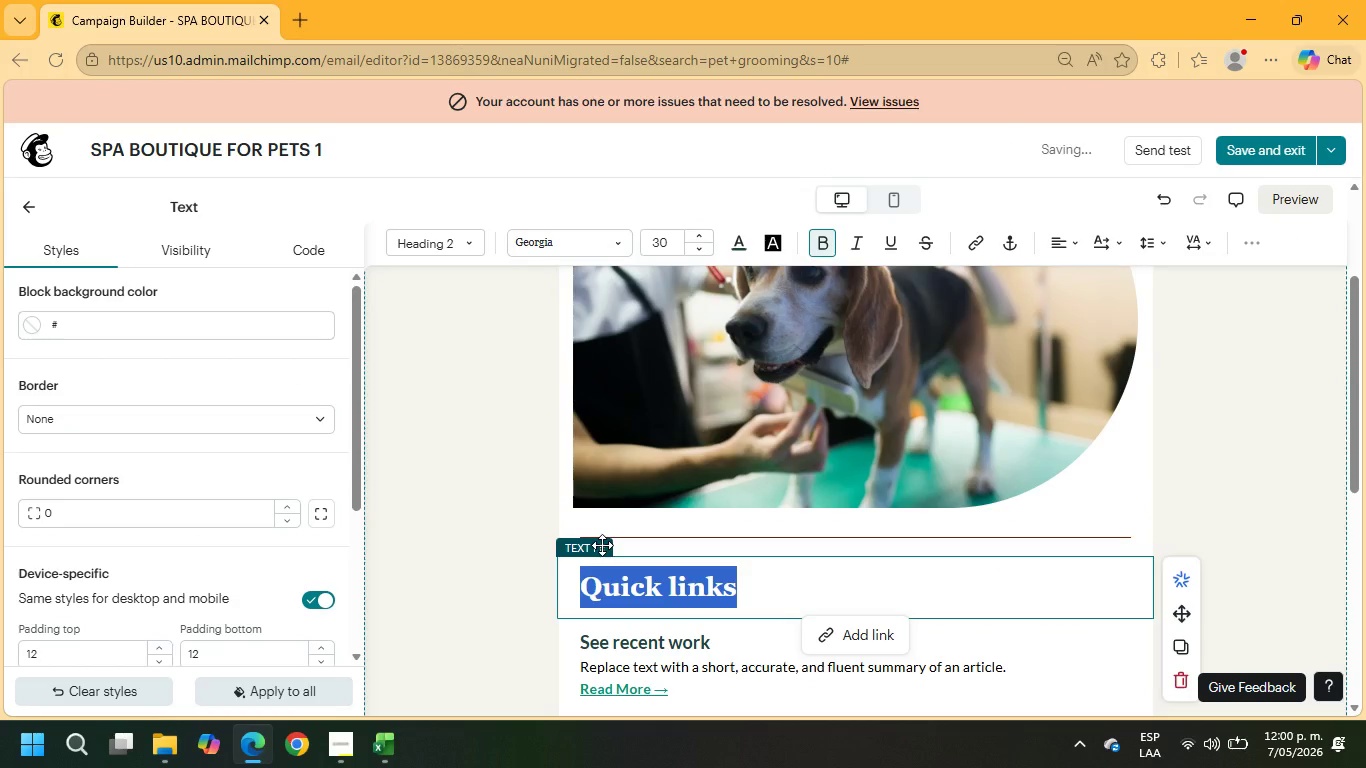 
left_click([571, 239])
 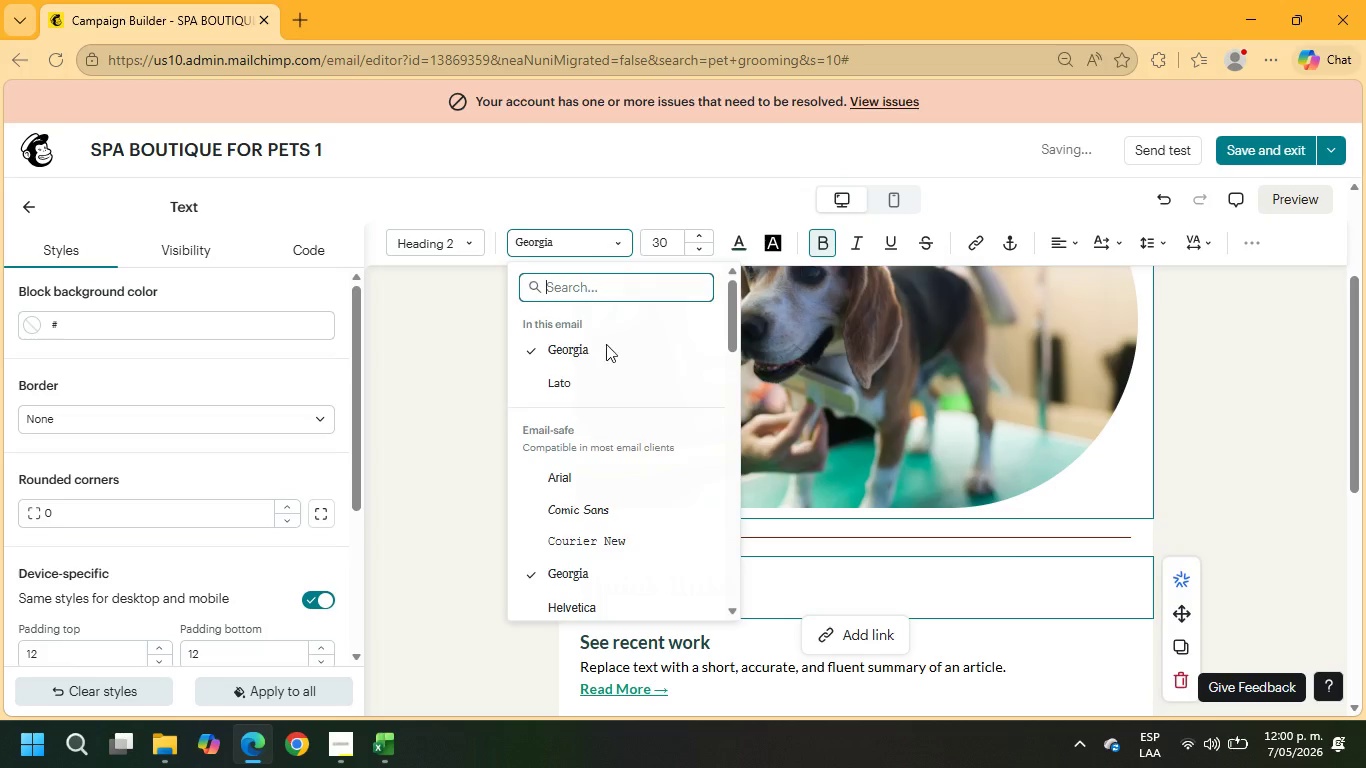 
scroll: coordinate [632, 424], scroll_direction: down, amount: 10.0
 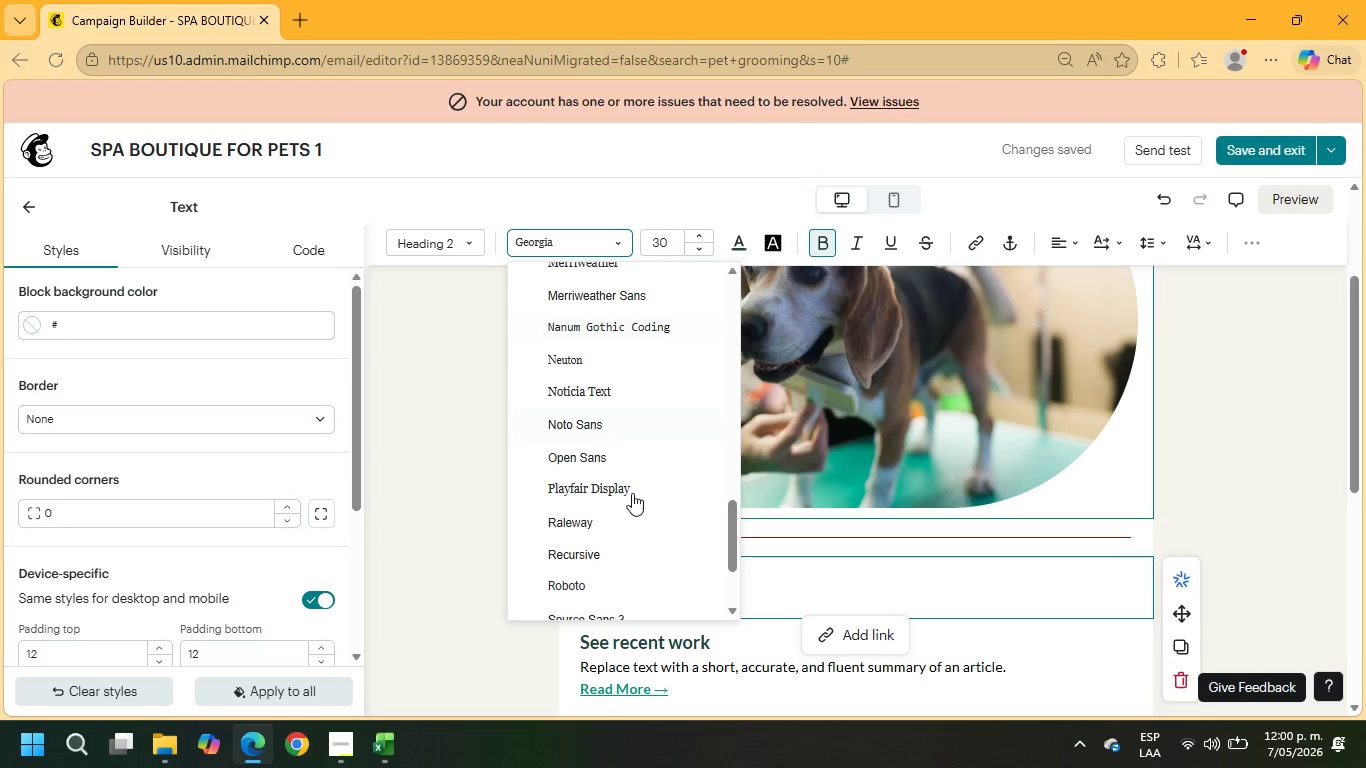 
left_click([632, 500])
 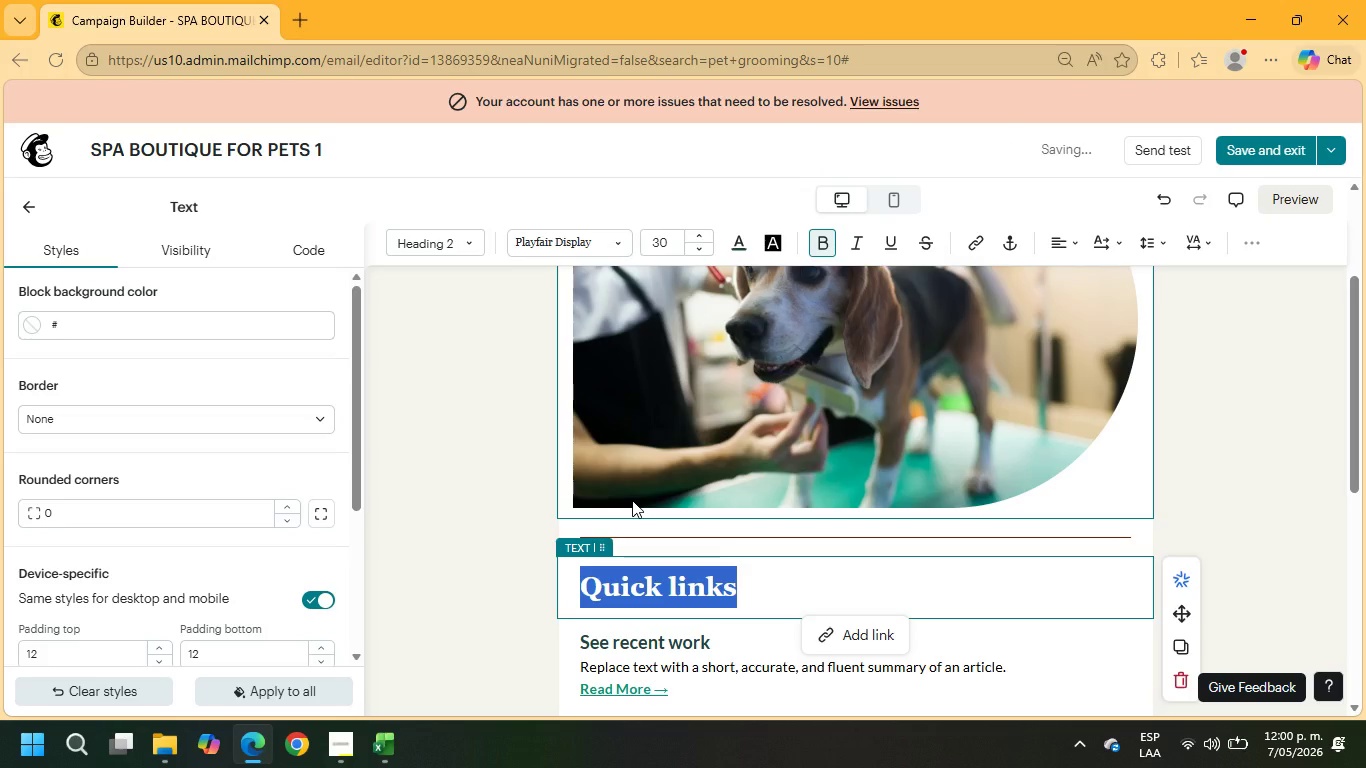 
type(Is )
 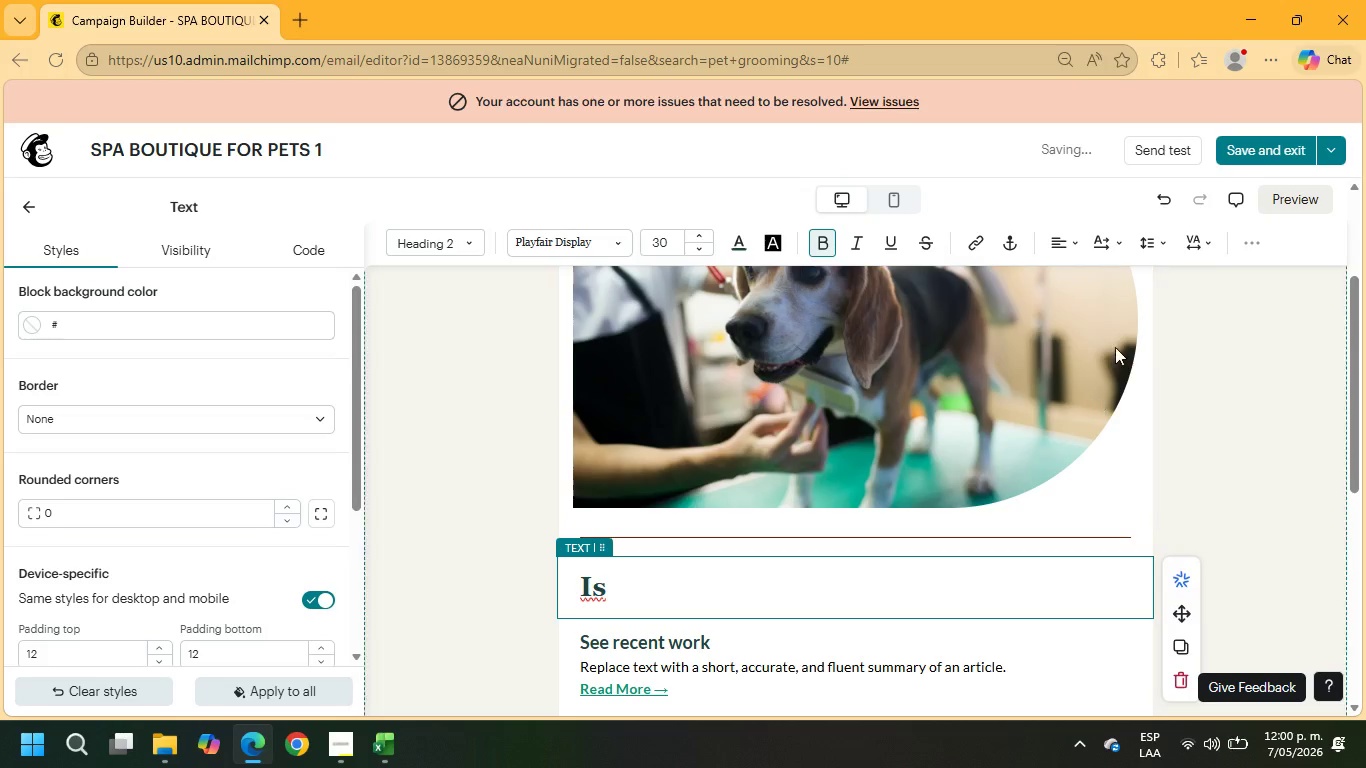 
left_click([1247, 243])
 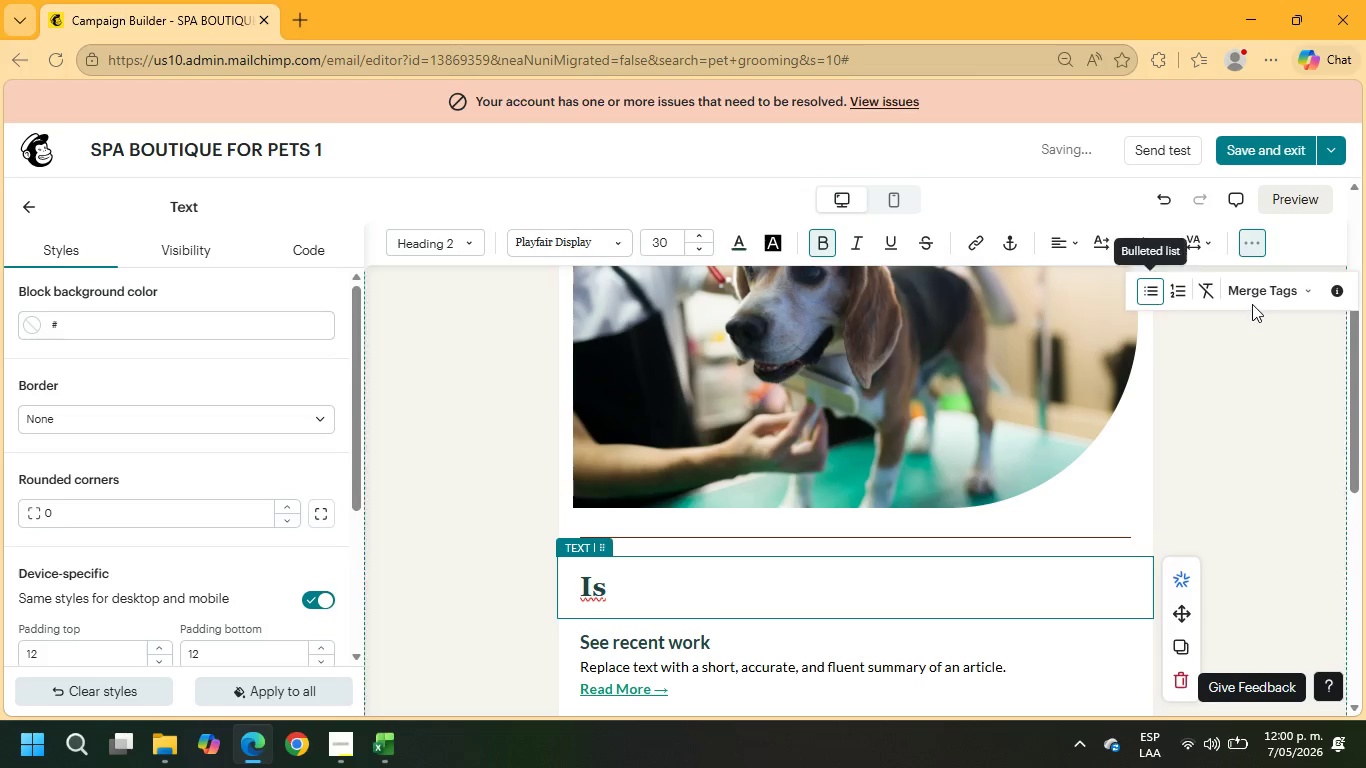 
left_click([1252, 293])
 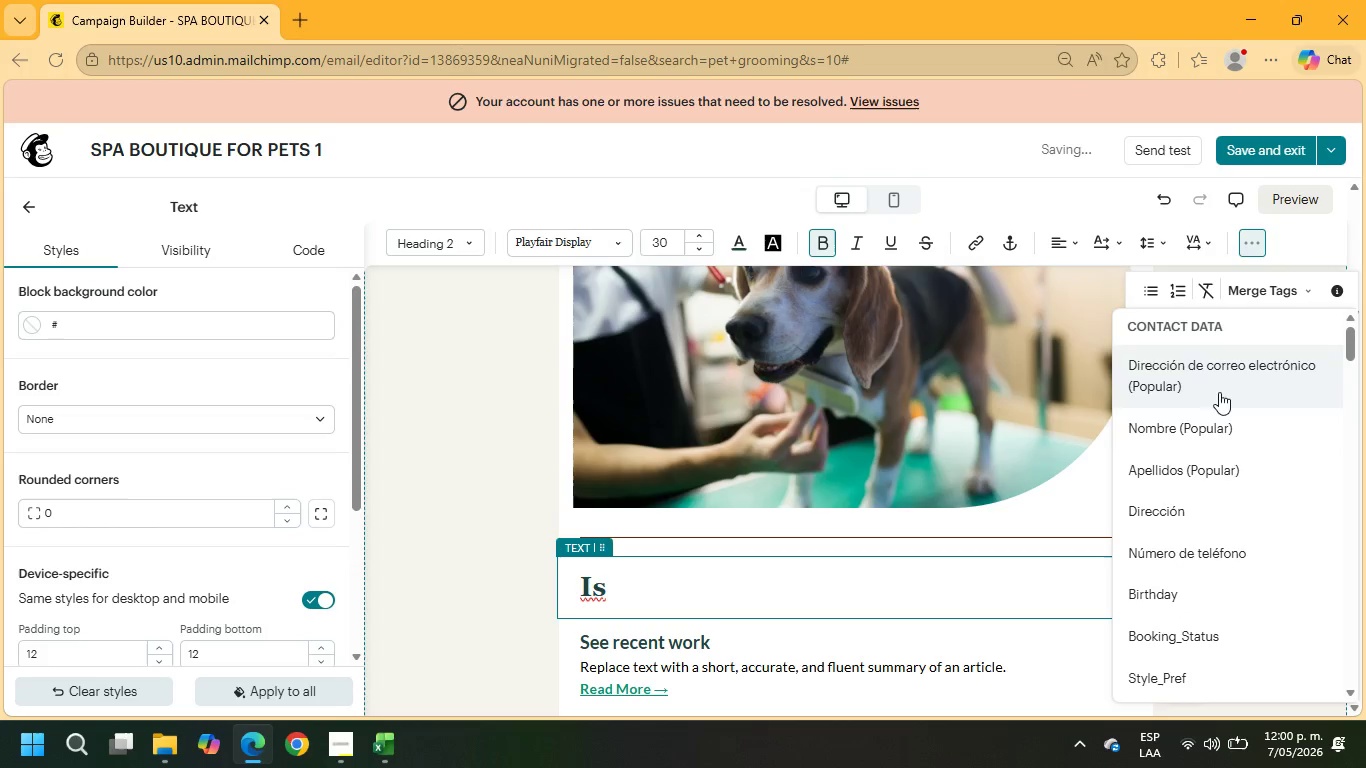 
scroll: coordinate [1222, 448], scroll_direction: down, amount: 30.0
 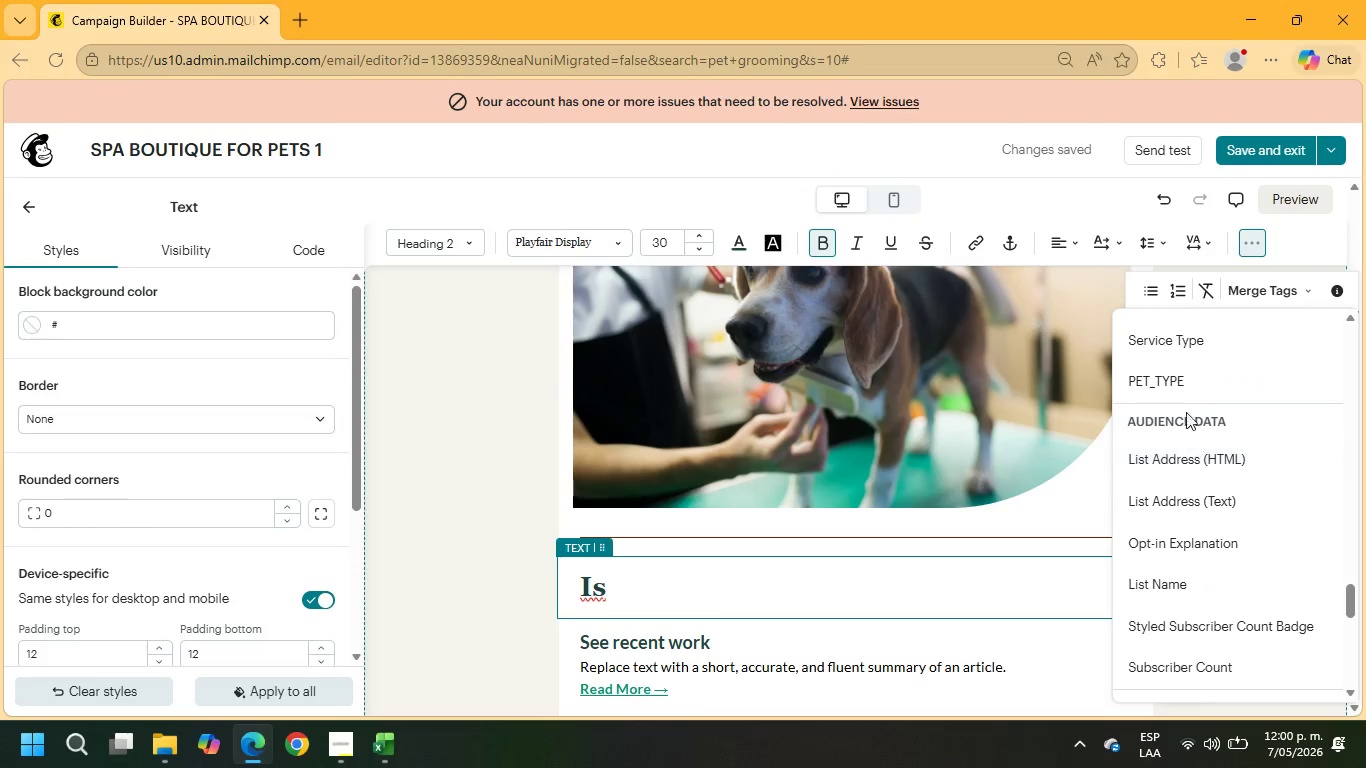 
scroll: coordinate [1185, 406], scroll_direction: up, amount: 1.0
 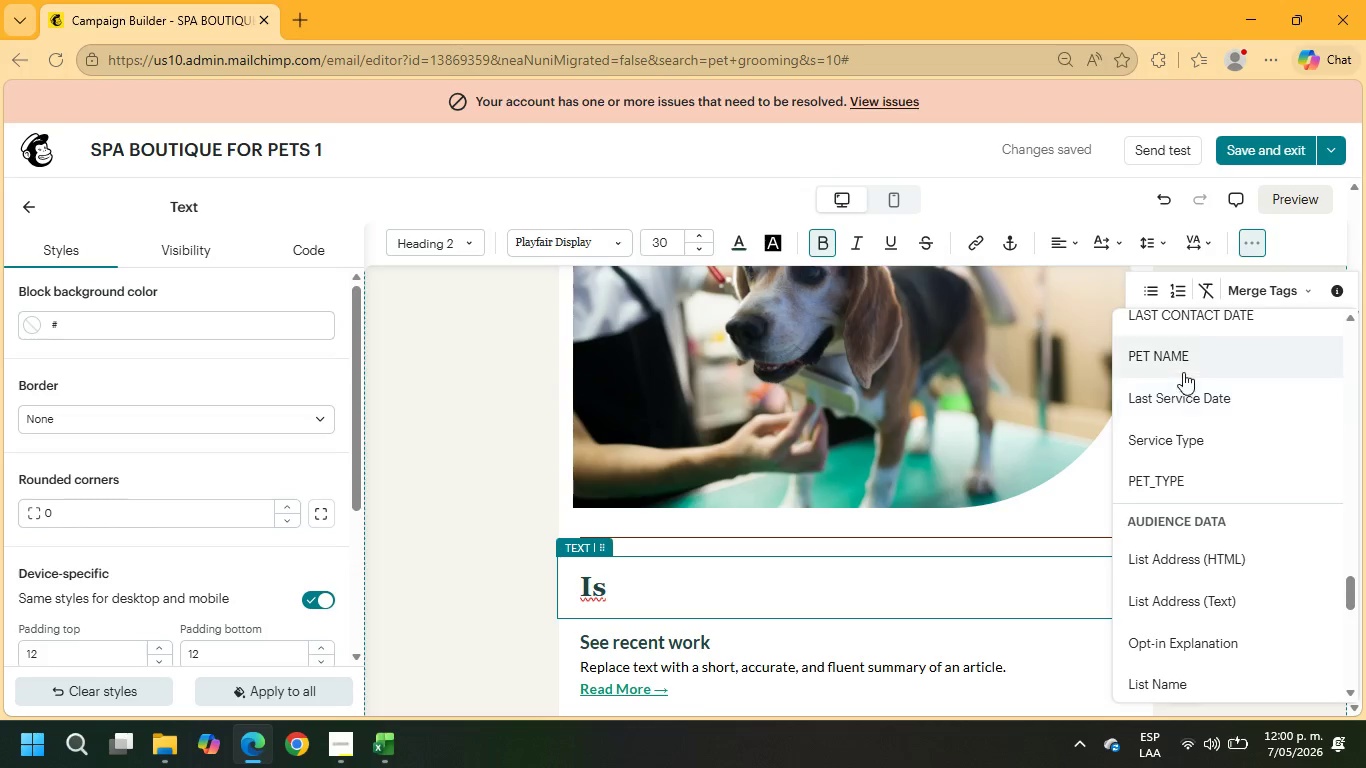 
left_click([1182, 363])
 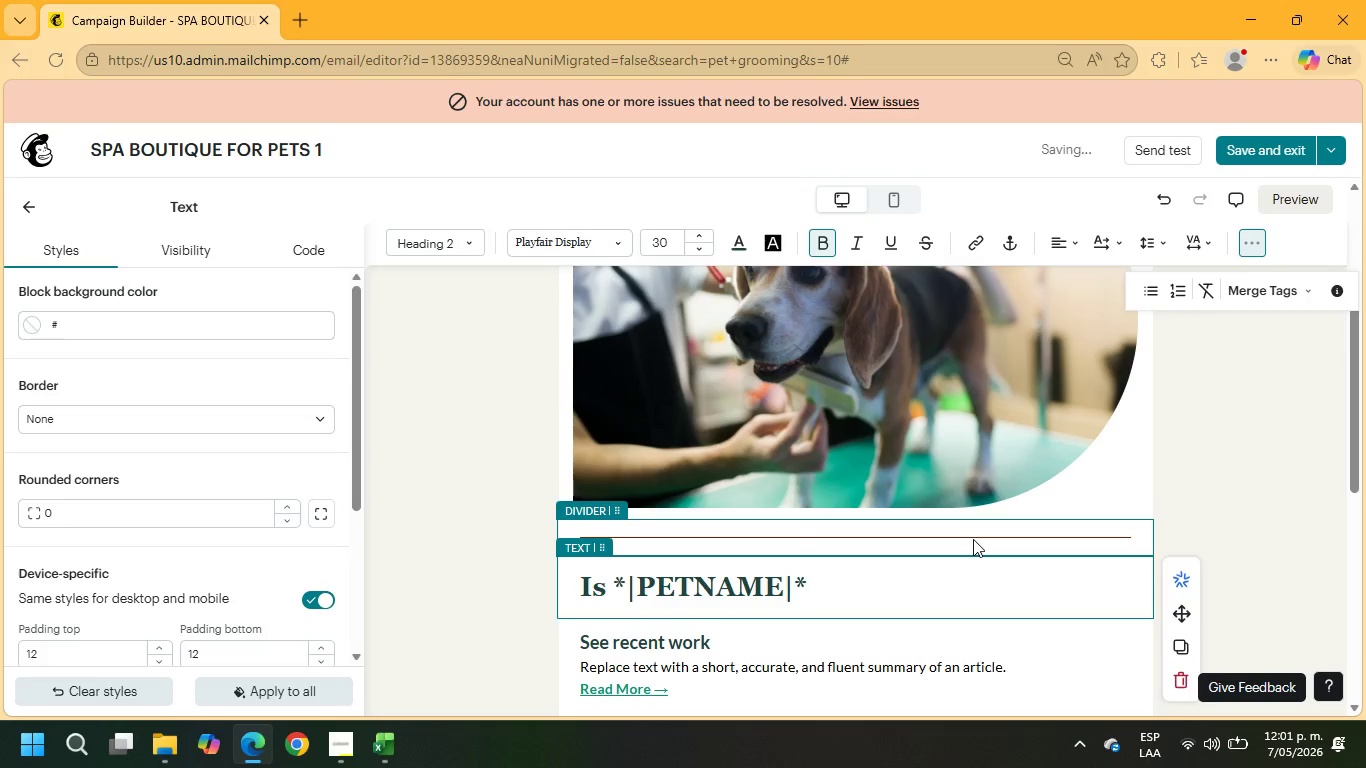 
type( deserves )
key(Backspace)
key(Backspace)
key(Backspace)
key(Backspace)
key(Backspace)
key(Backspace)
key(Backspace)
key(Backspace)
key(Backspace)
key(Backspace)
type(r)
key(Backspace)
type( )
key(Backspace)
type( ready for another spa day{)
 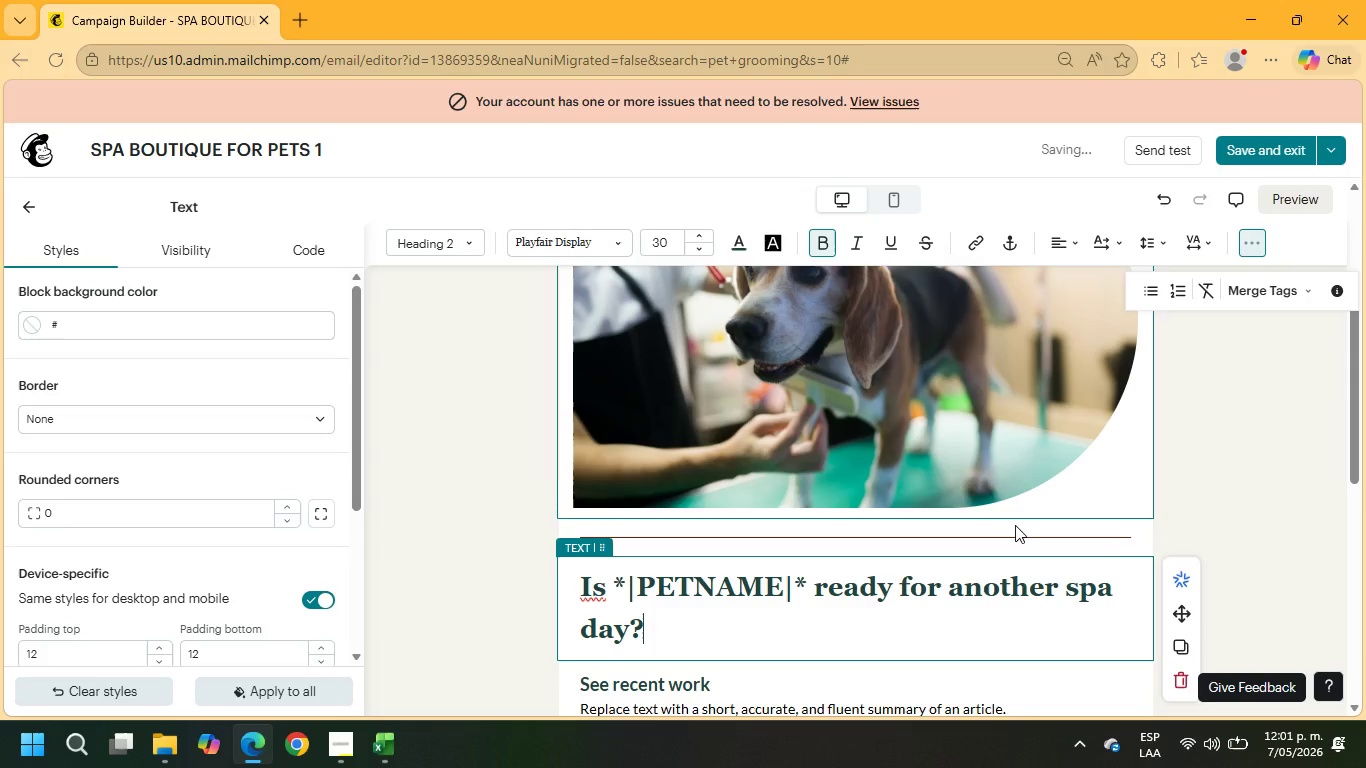 
left_click([1017, 543])
 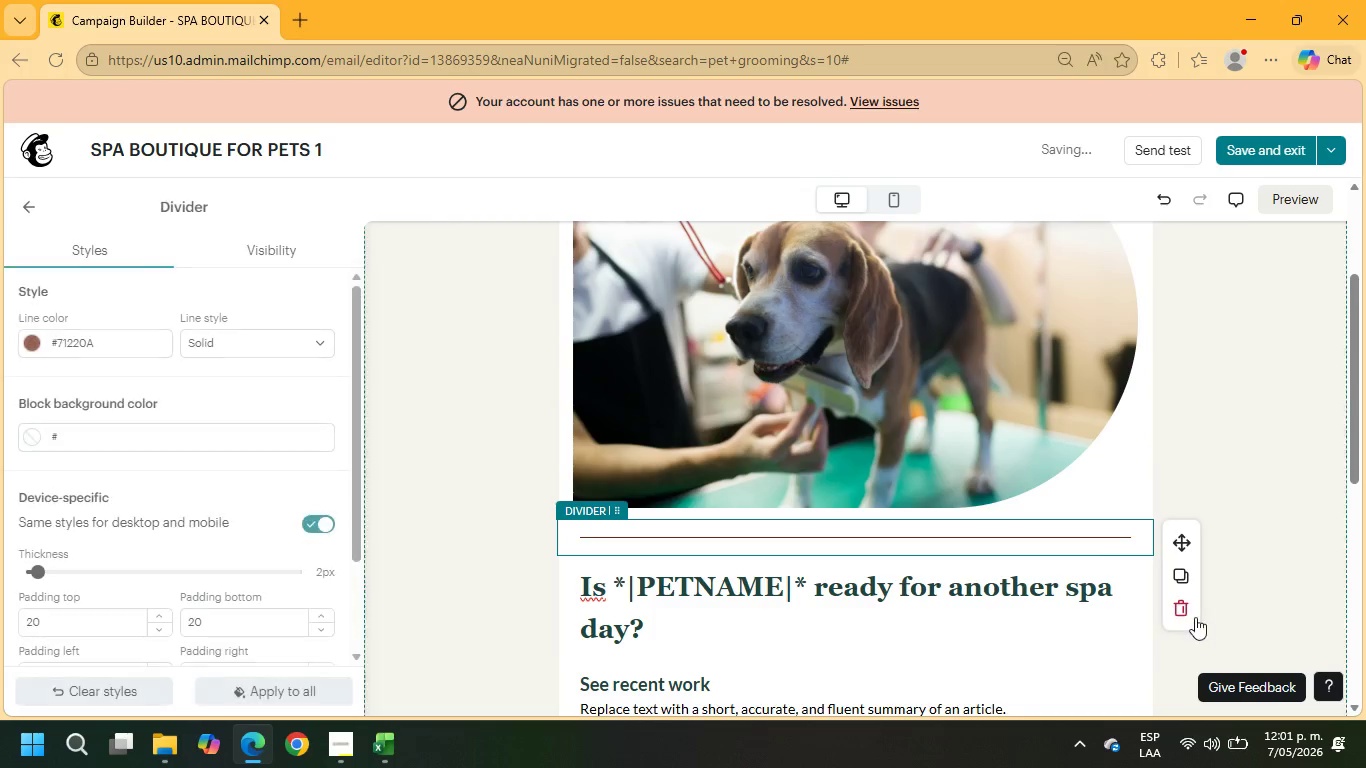 
left_click([1192, 613])
 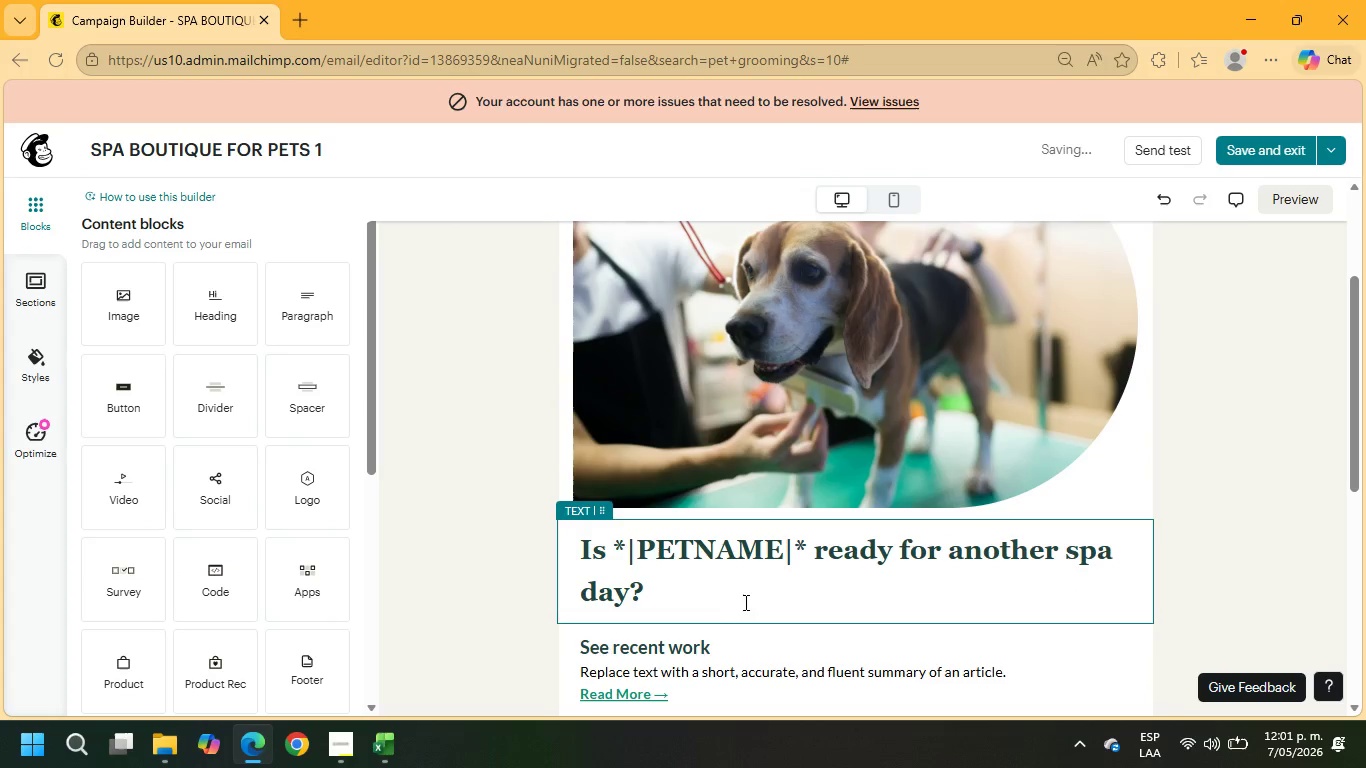 
left_click_drag(start_coordinate=[667, 594], to_coordinate=[558, 538])
 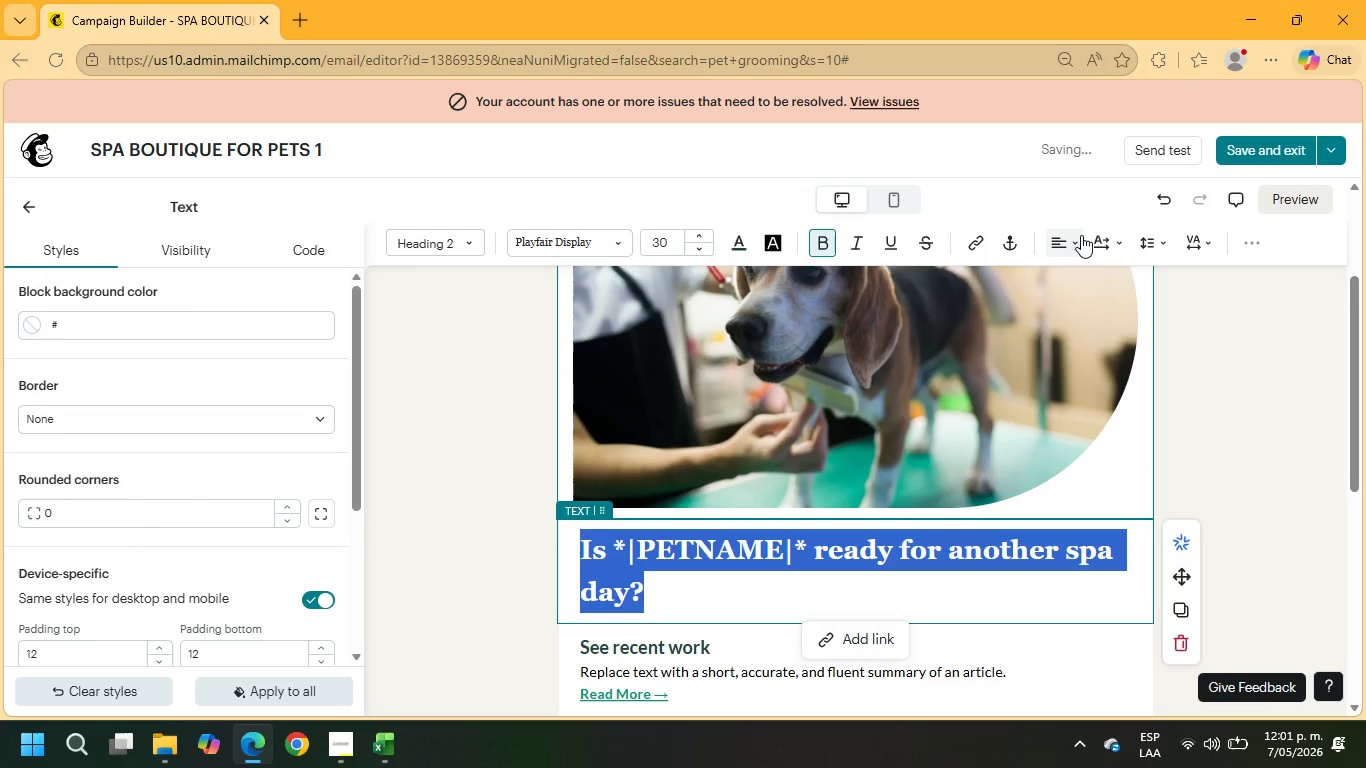 
left_click([1078, 242])
 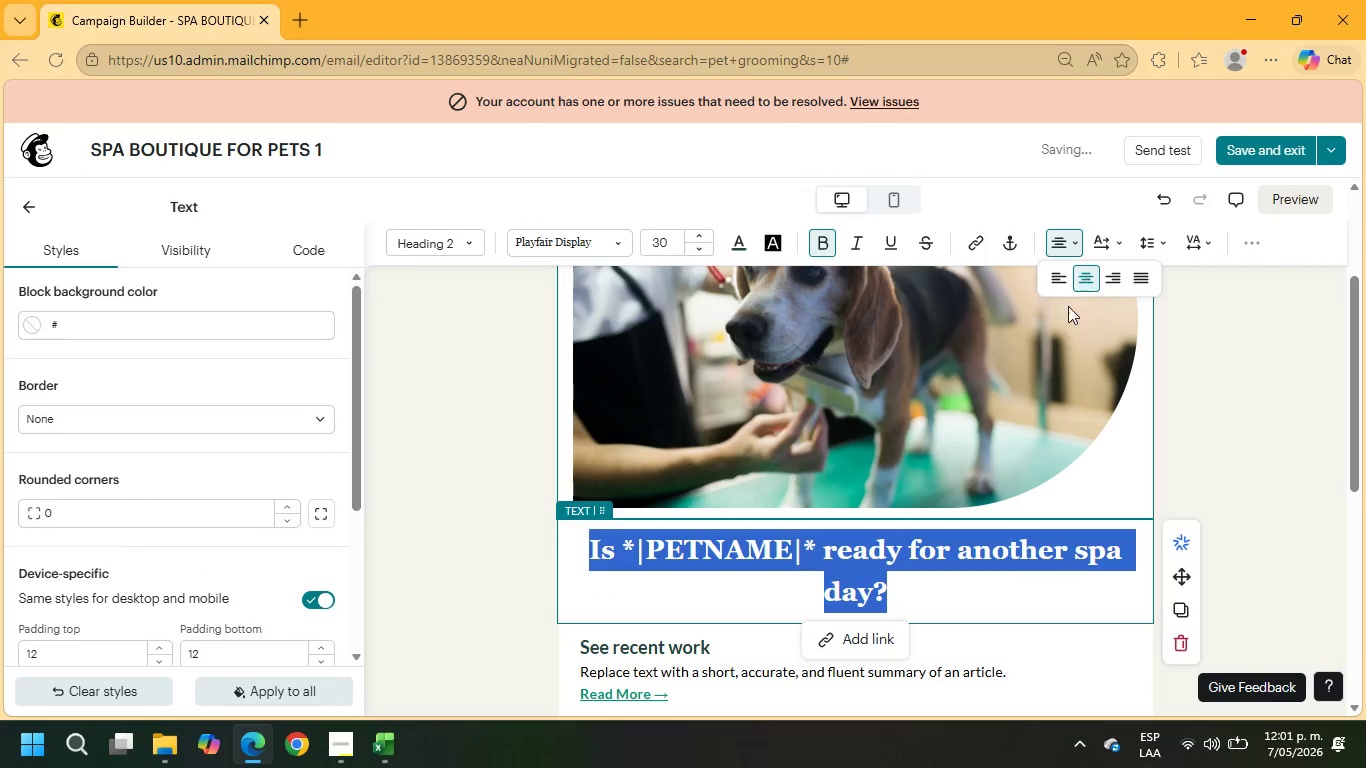 
left_click([971, 576])
 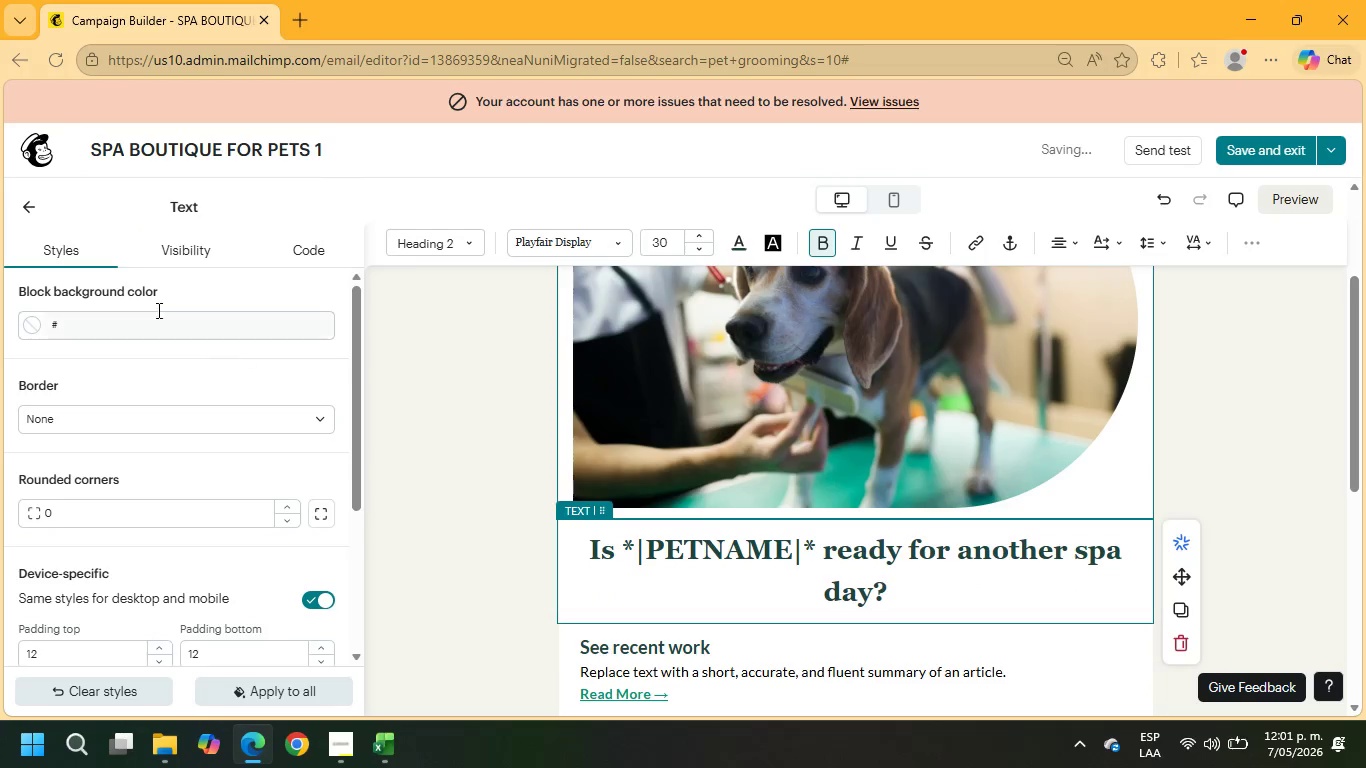 
left_click([24, 191])
 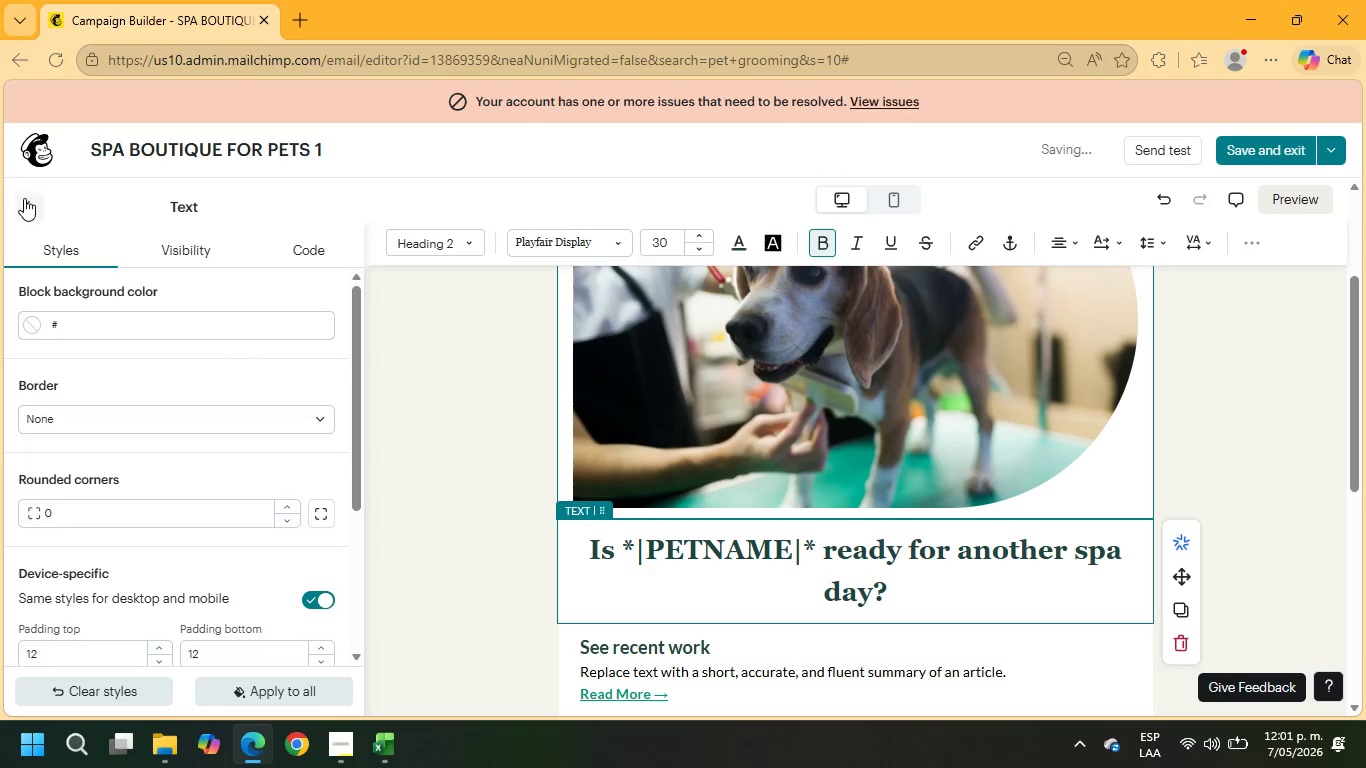 
left_click([24, 200])
 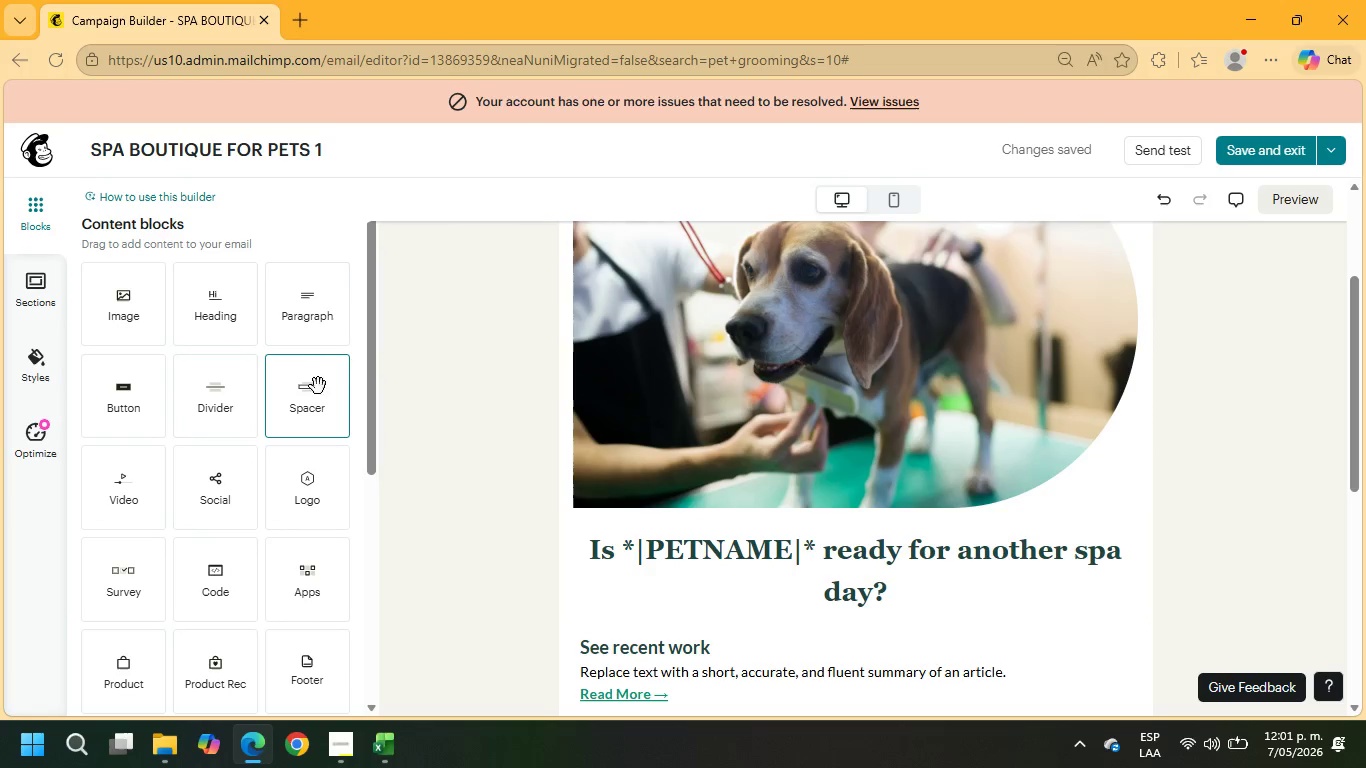 
left_click_drag(start_coordinate=[228, 401], to_coordinate=[852, 597])
 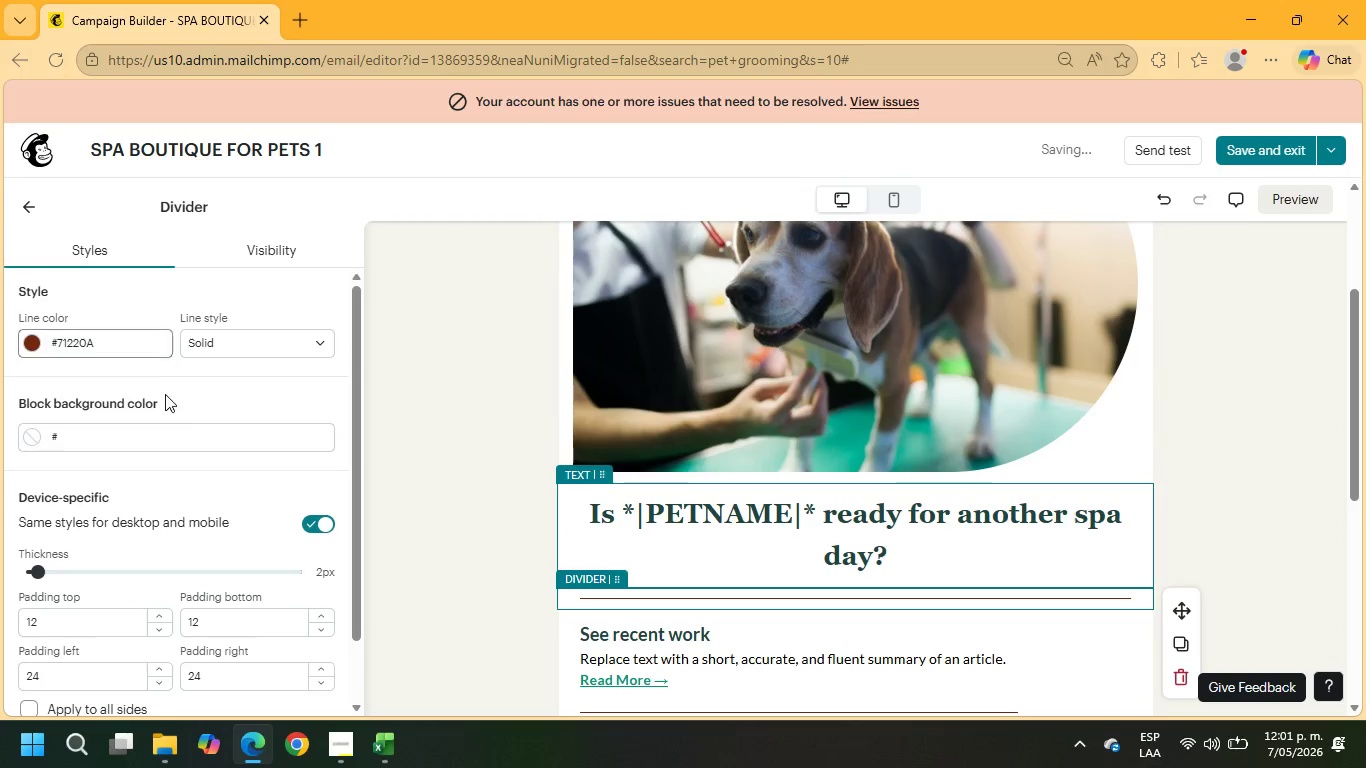 
left_click([90, 355])
 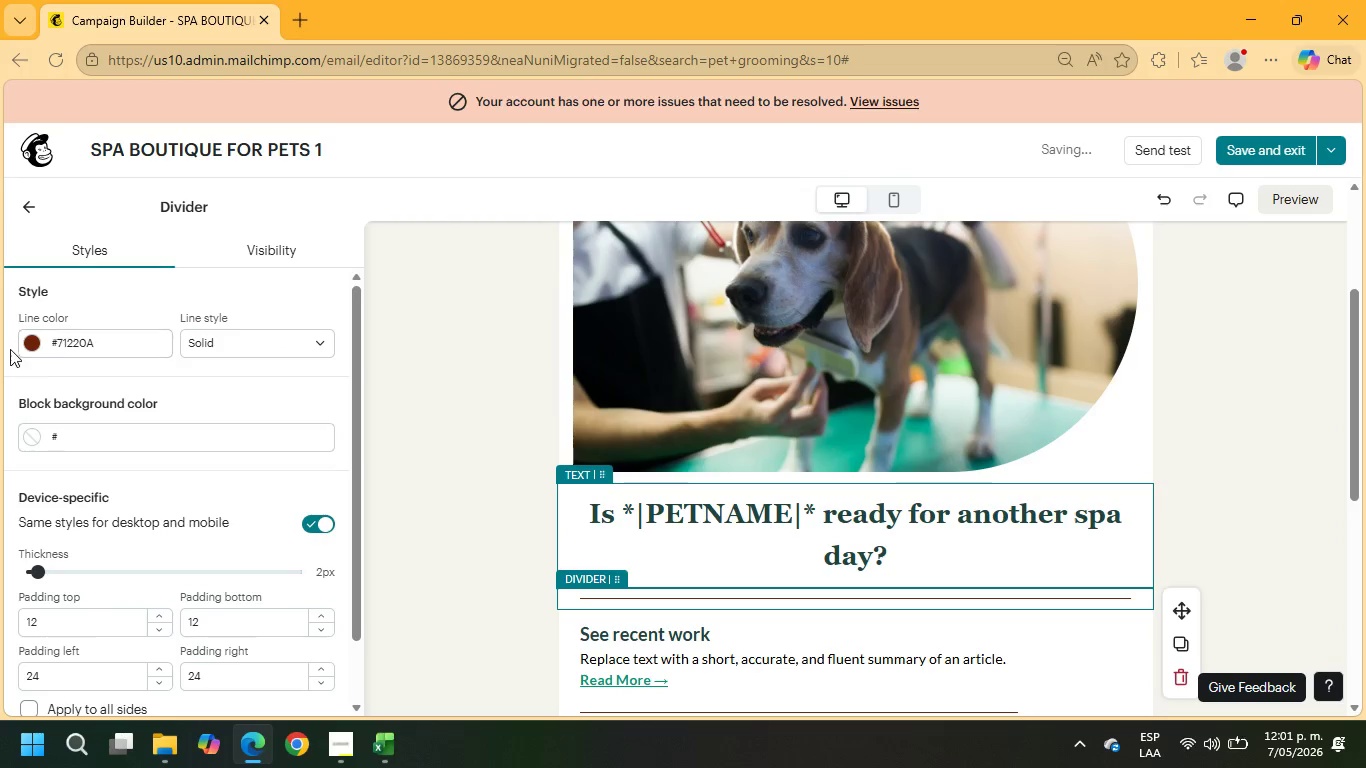 
left_click([29, 344])
 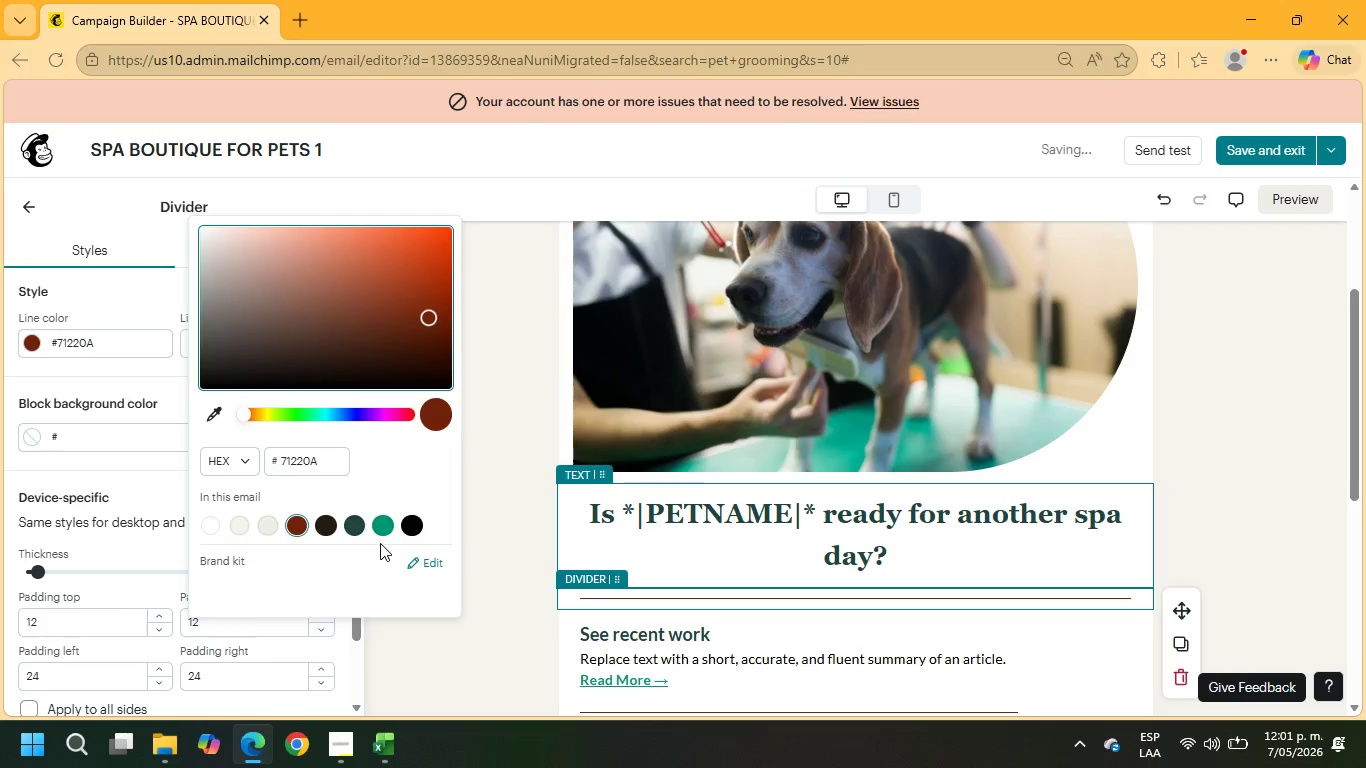 
left_click([381, 530])
 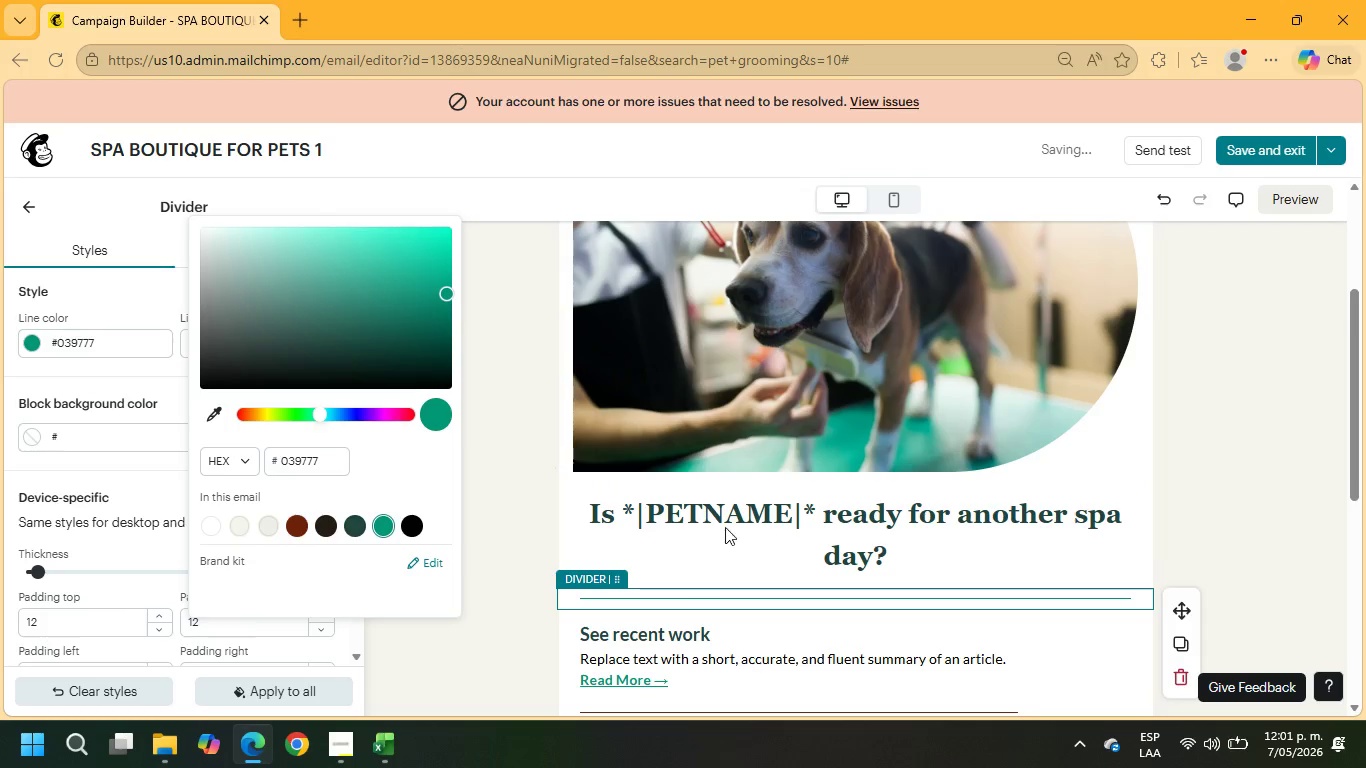 
scroll: coordinate [725, 505], scroll_direction: up, amount: 6.0
 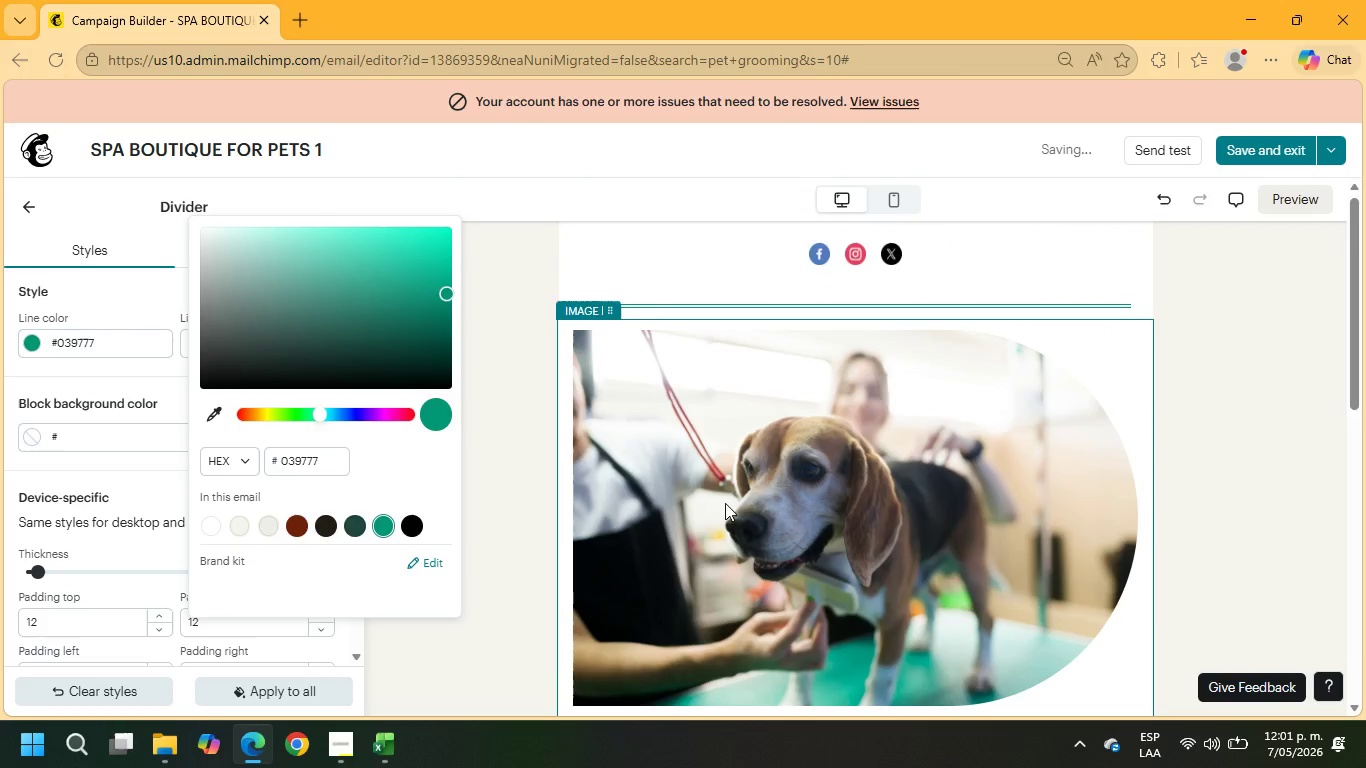 
scroll: coordinate [725, 503], scroll_direction: down, amount: 3.0
 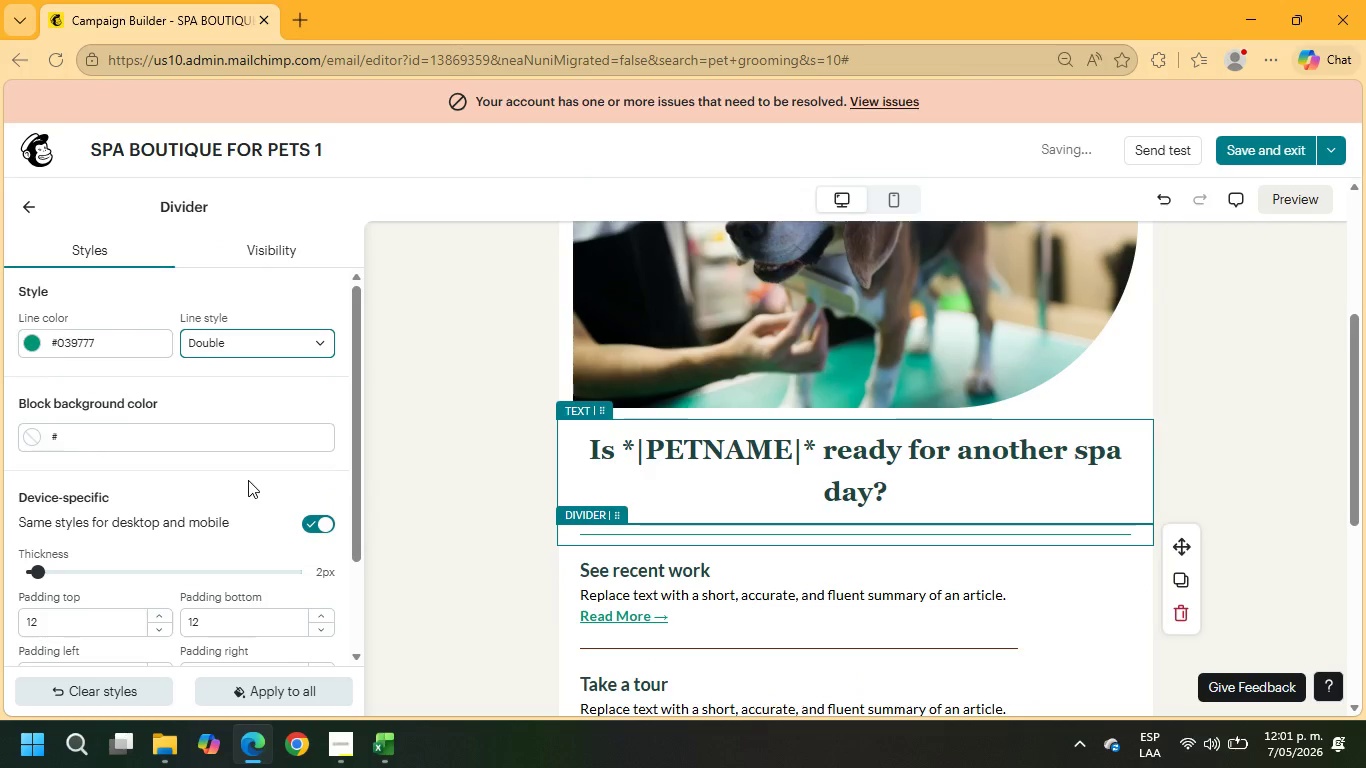 
wait(5.7)
 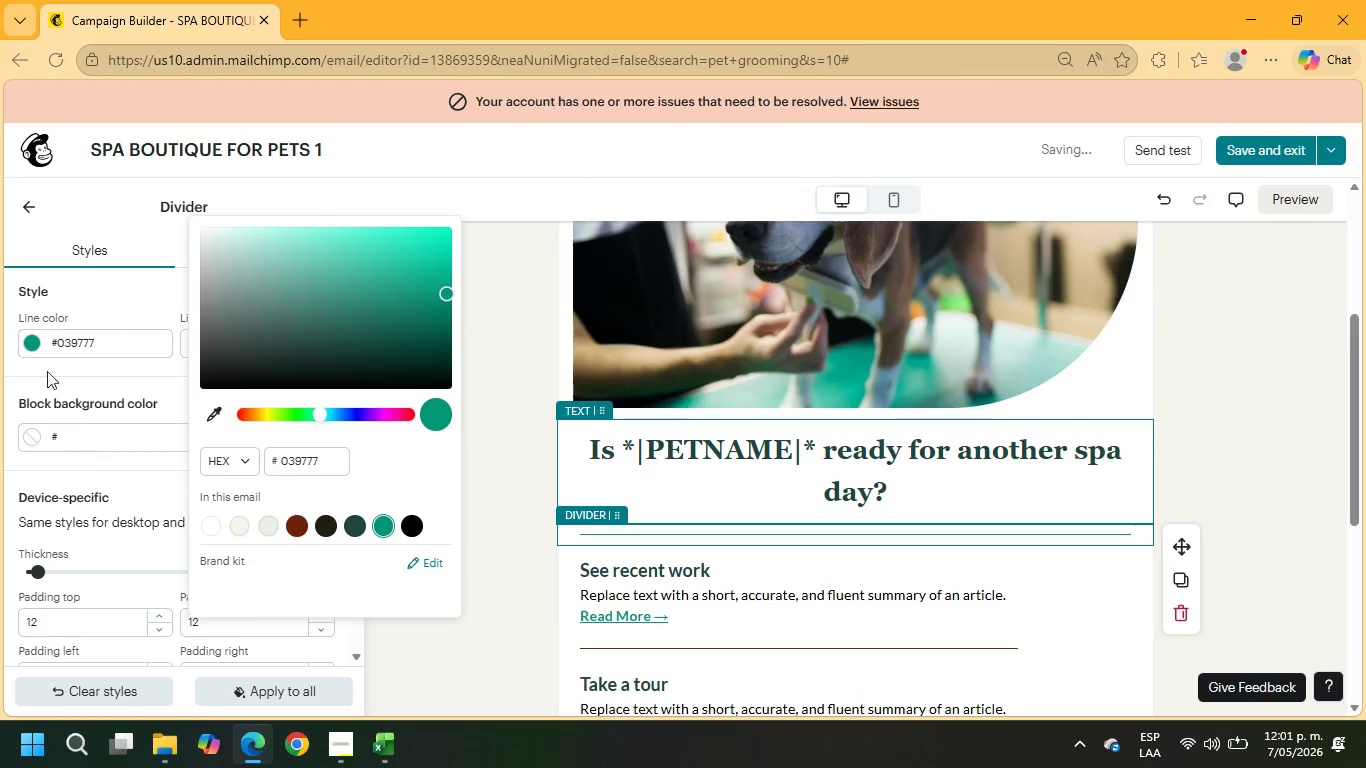 
left_click_drag(start_coordinate=[45, 574], to_coordinate=[54, 573])
 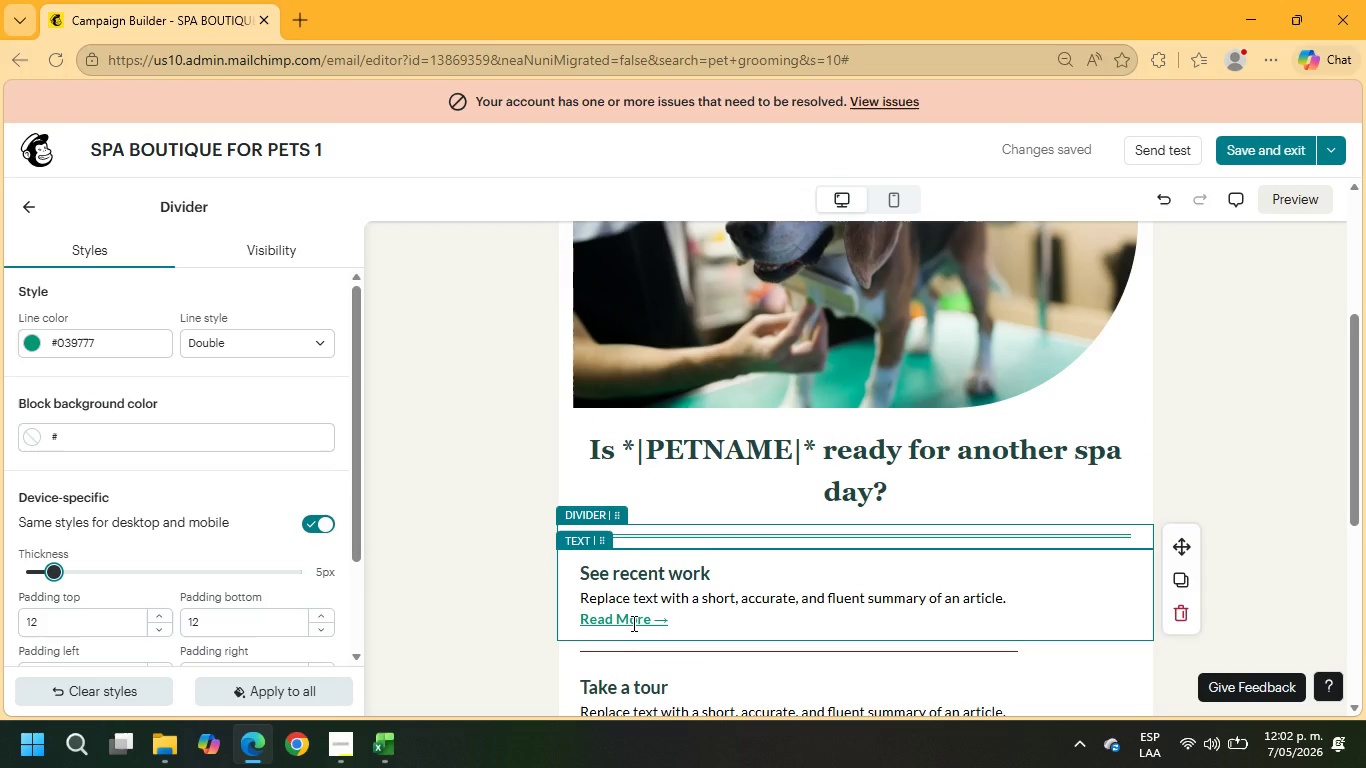 
wait(6.03)
 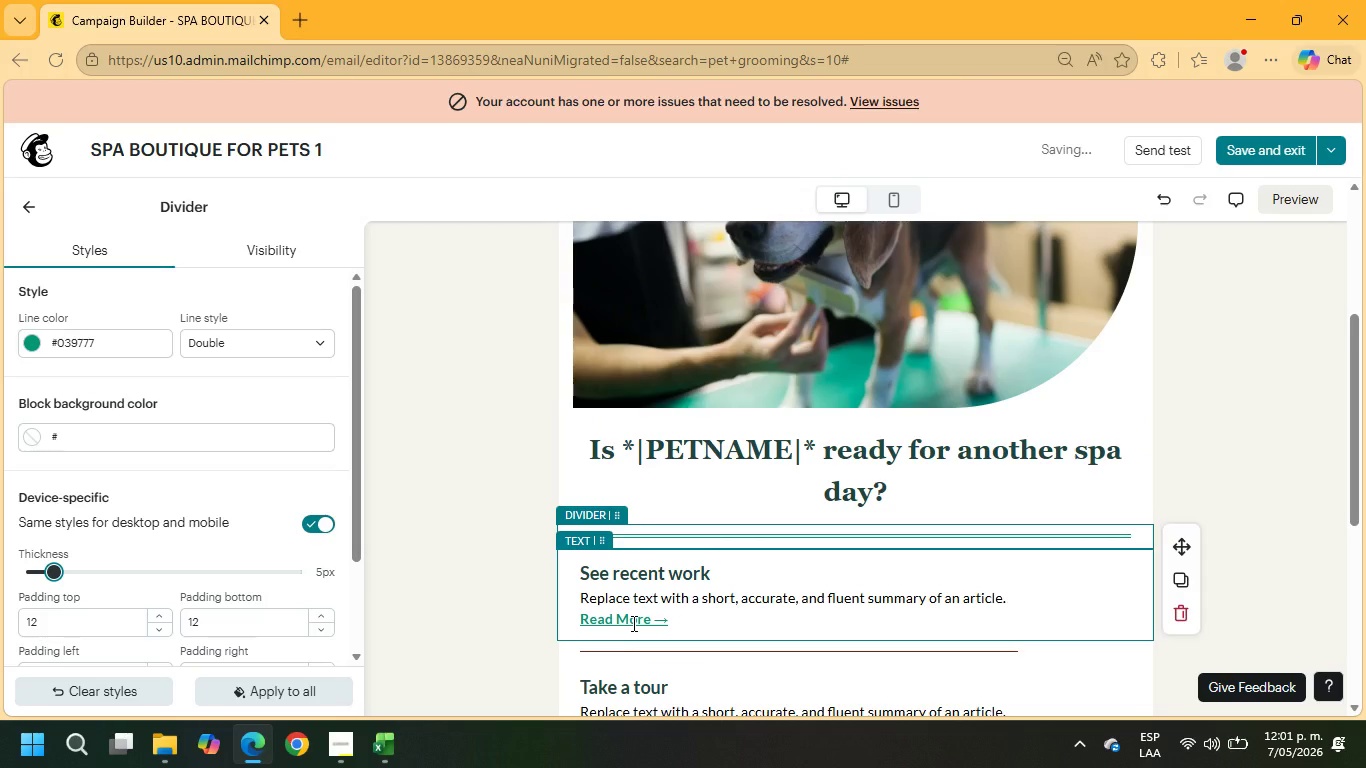 
scroll: coordinate [878, 557], scroll_direction: down, amount: 3.0
 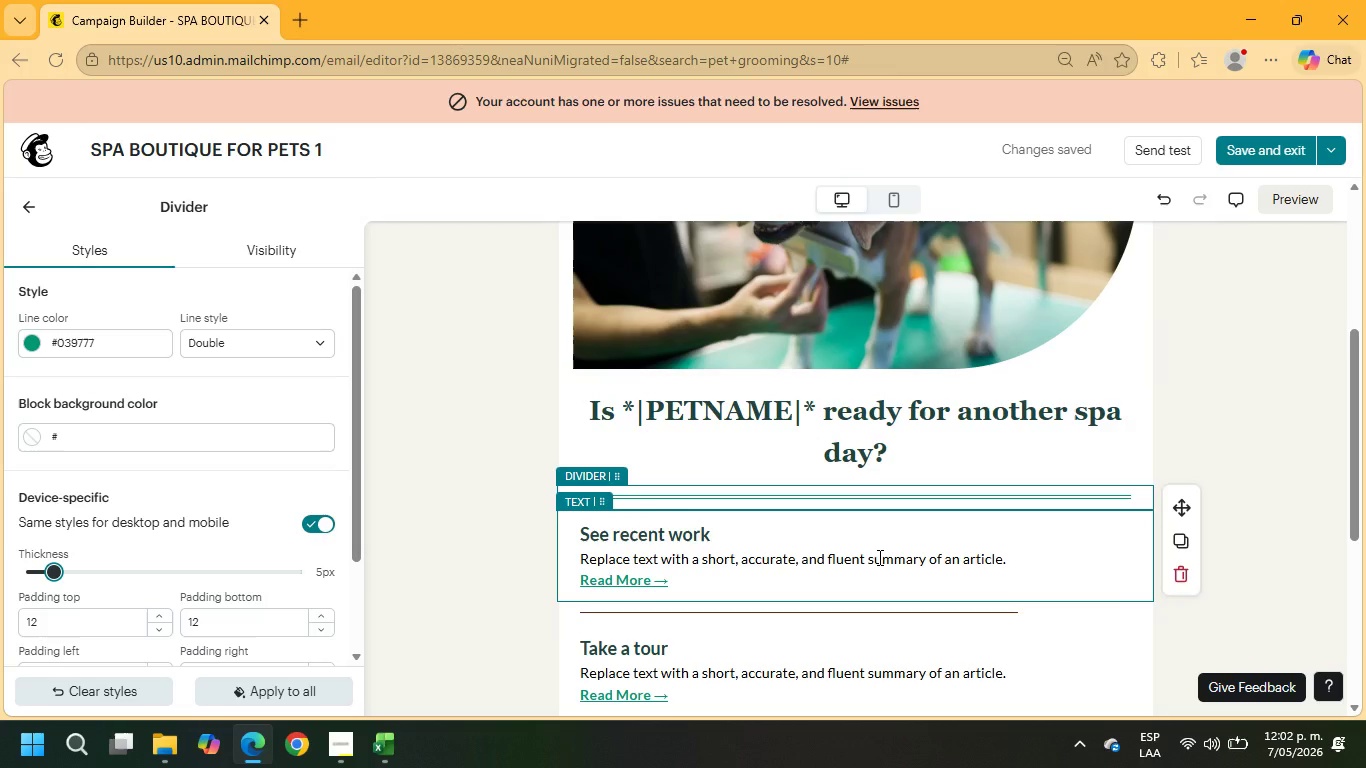 
left_click([878, 557])
 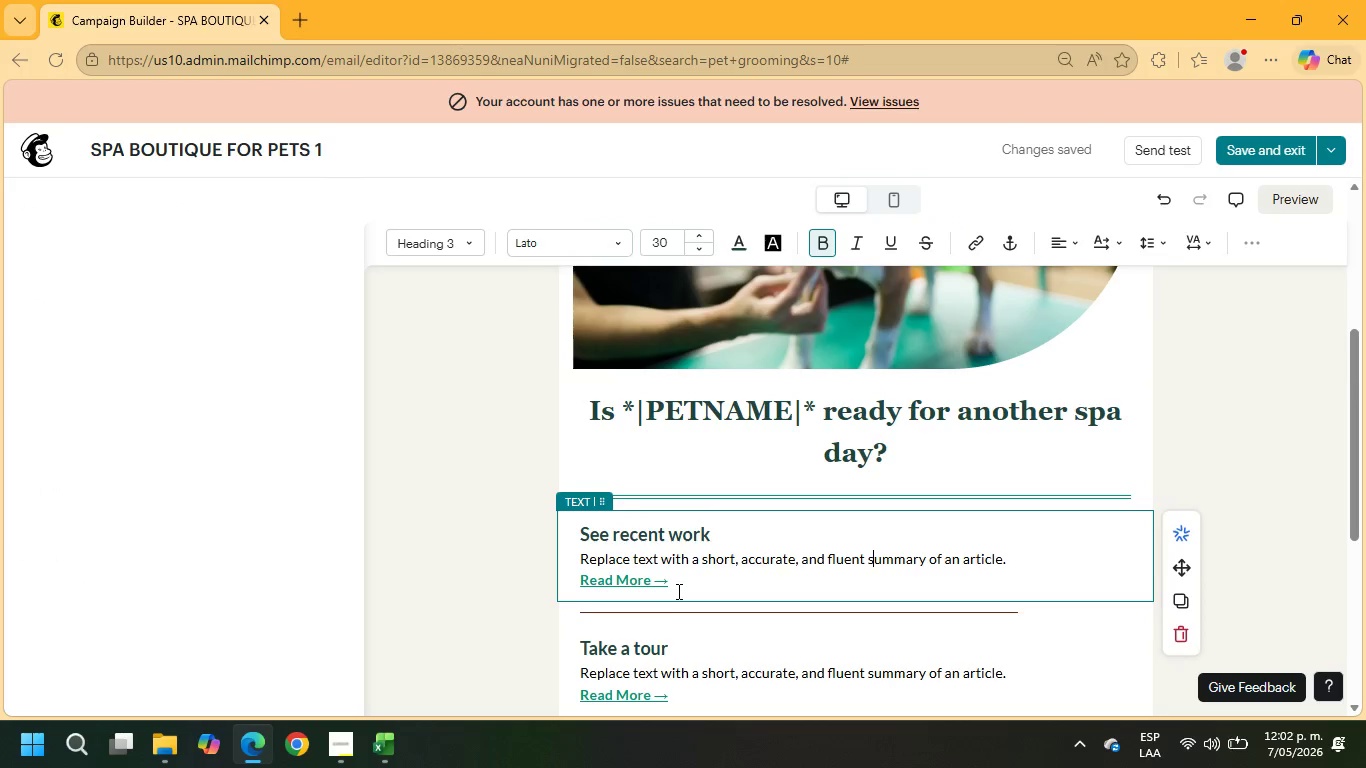 
left_click_drag(start_coordinate=[677, 585], to_coordinate=[572, 536])
 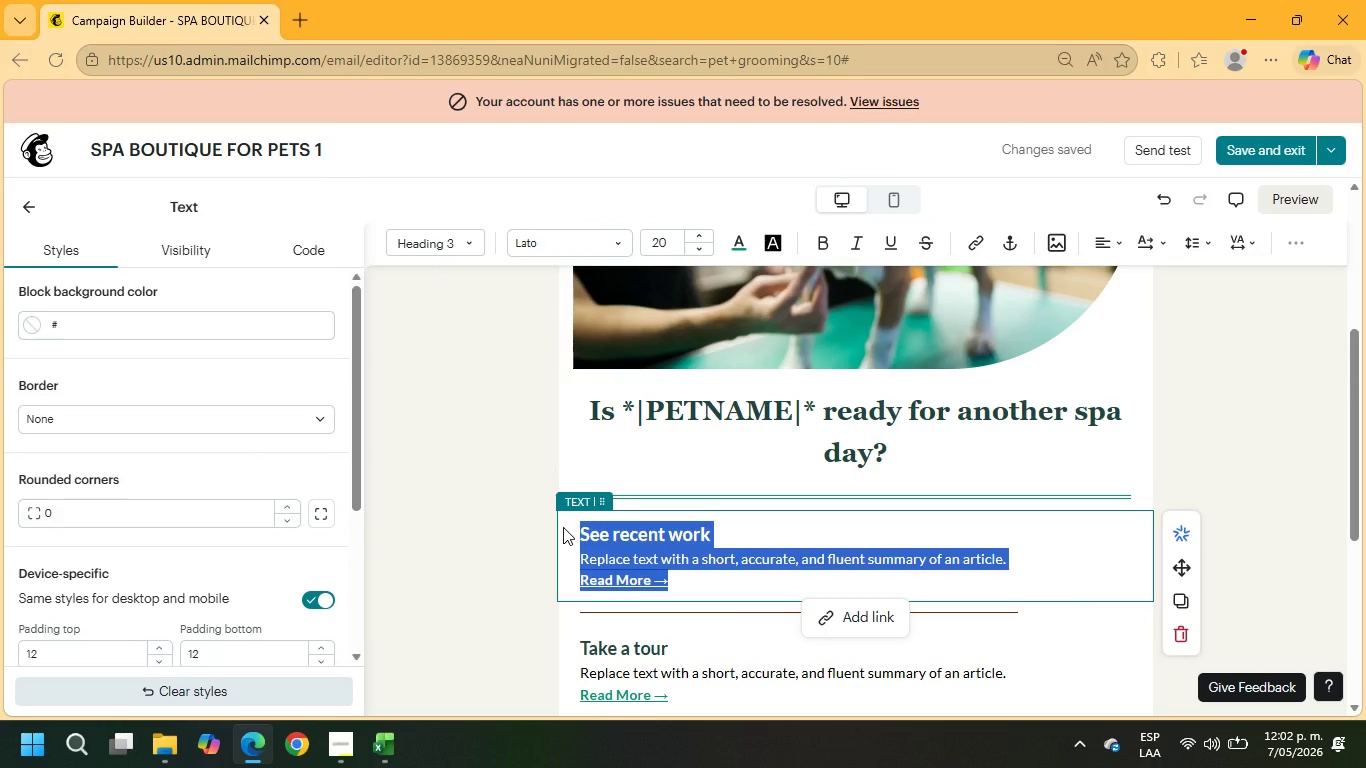 
type(Hello)
 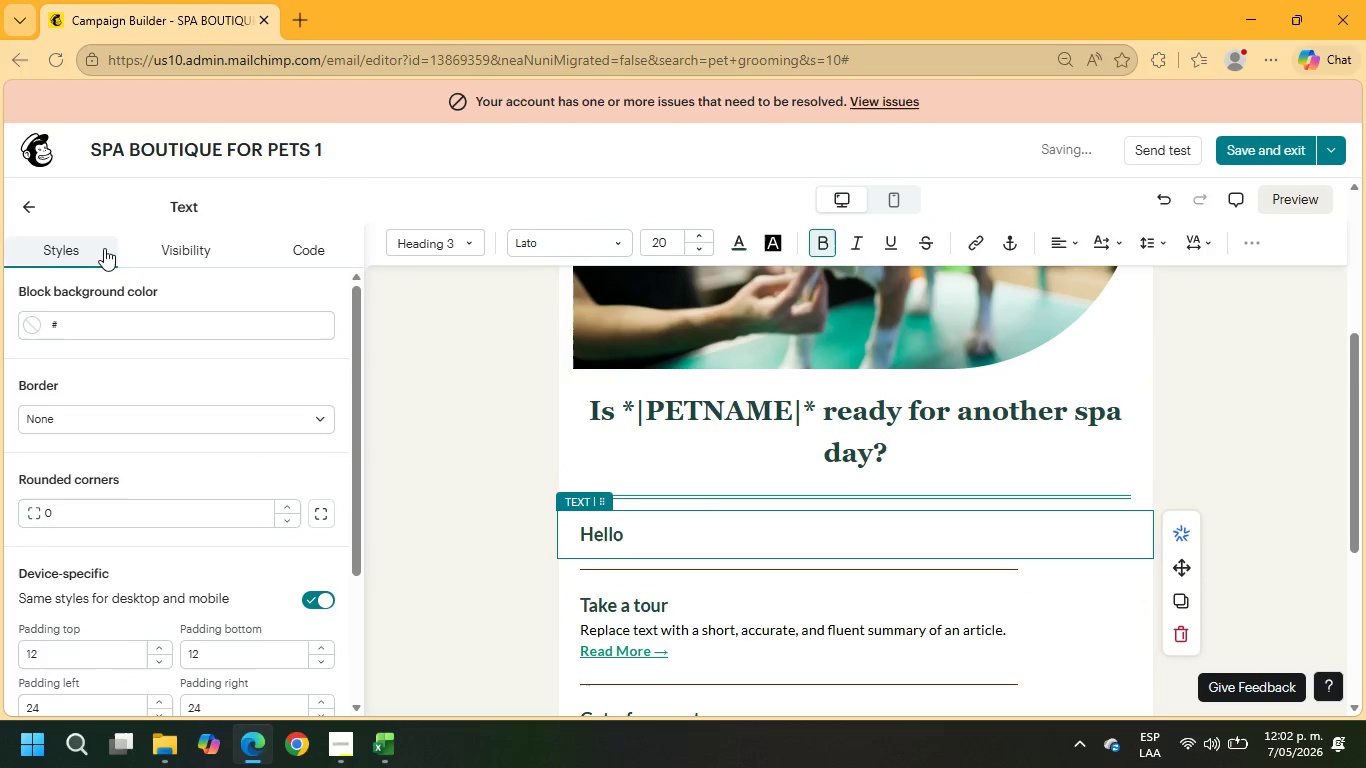 
left_click([26, 204])
 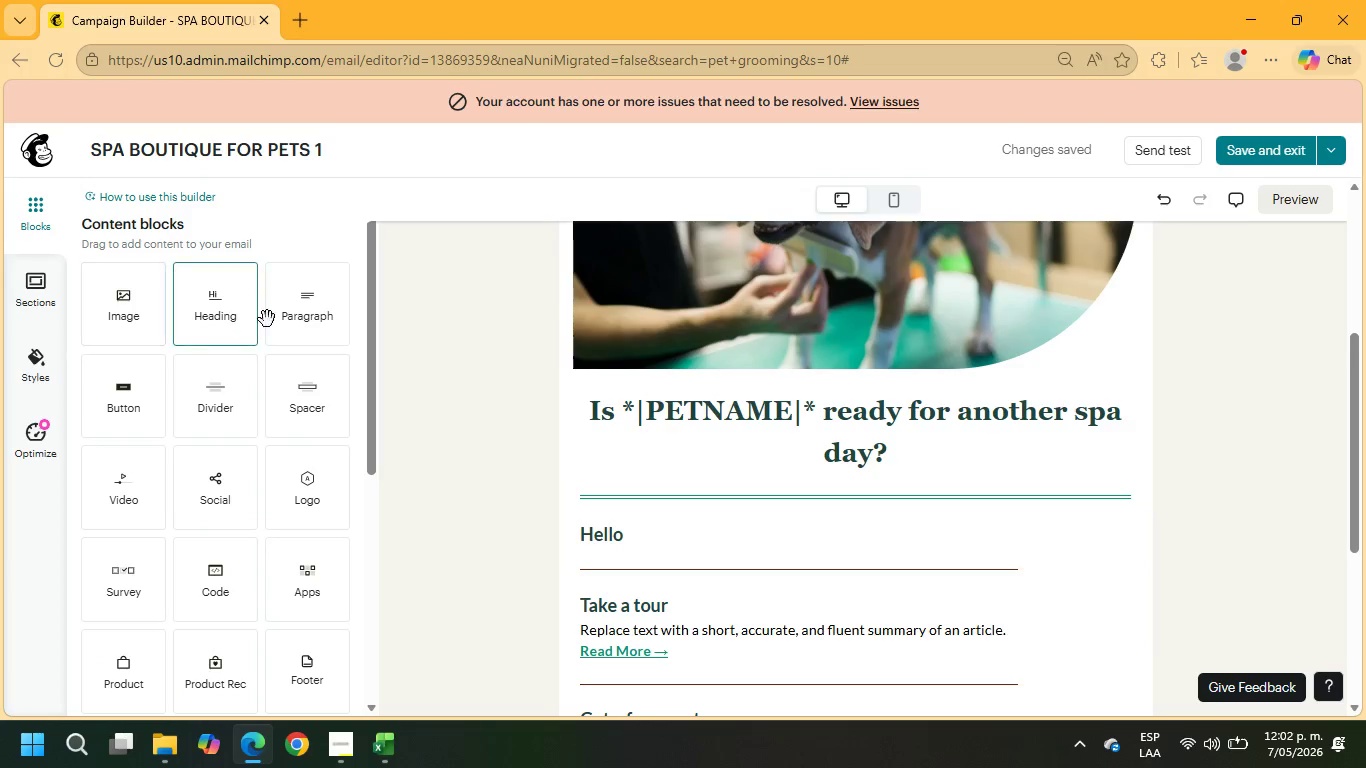 
left_click_drag(start_coordinate=[226, 314], to_coordinate=[592, 530])
 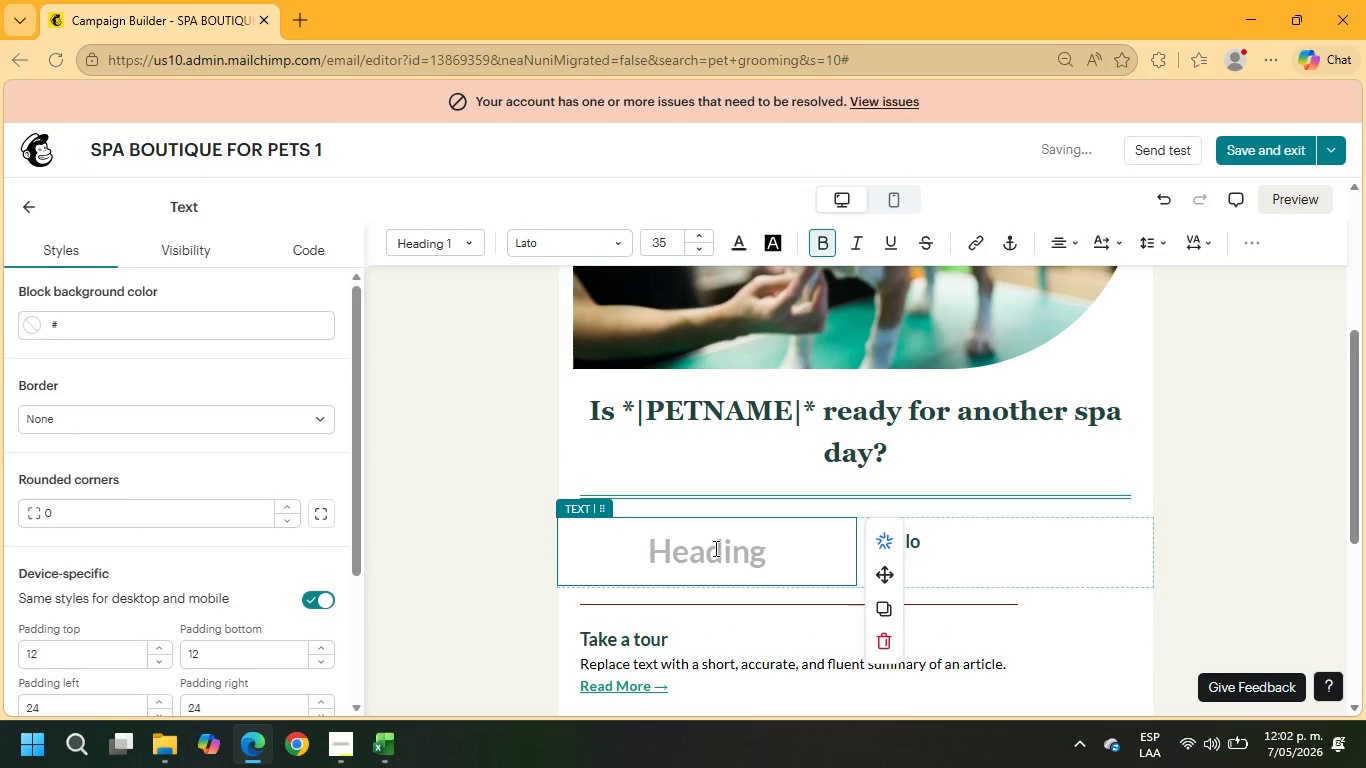 
type(N)
key(Backspace)
type(Hello +\FNAME)
 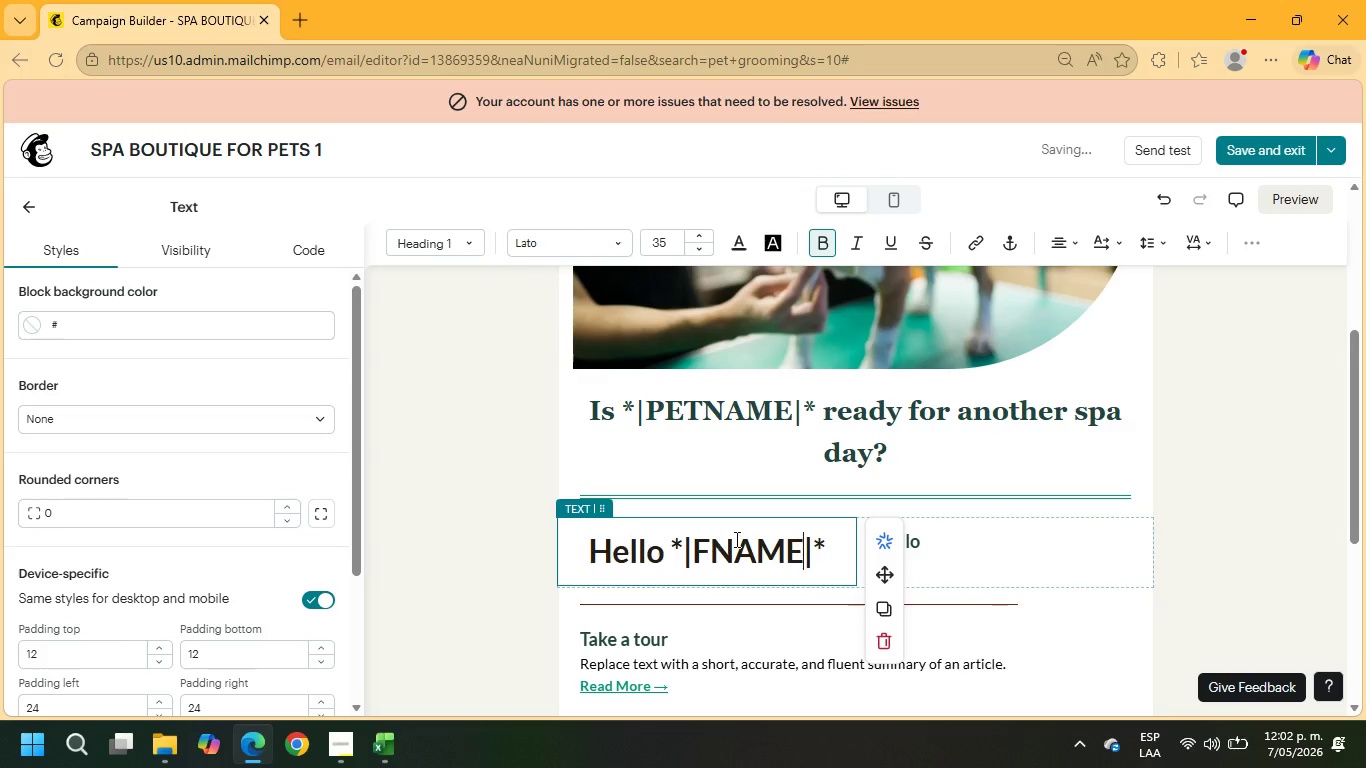 
left_click([1041, 548])
 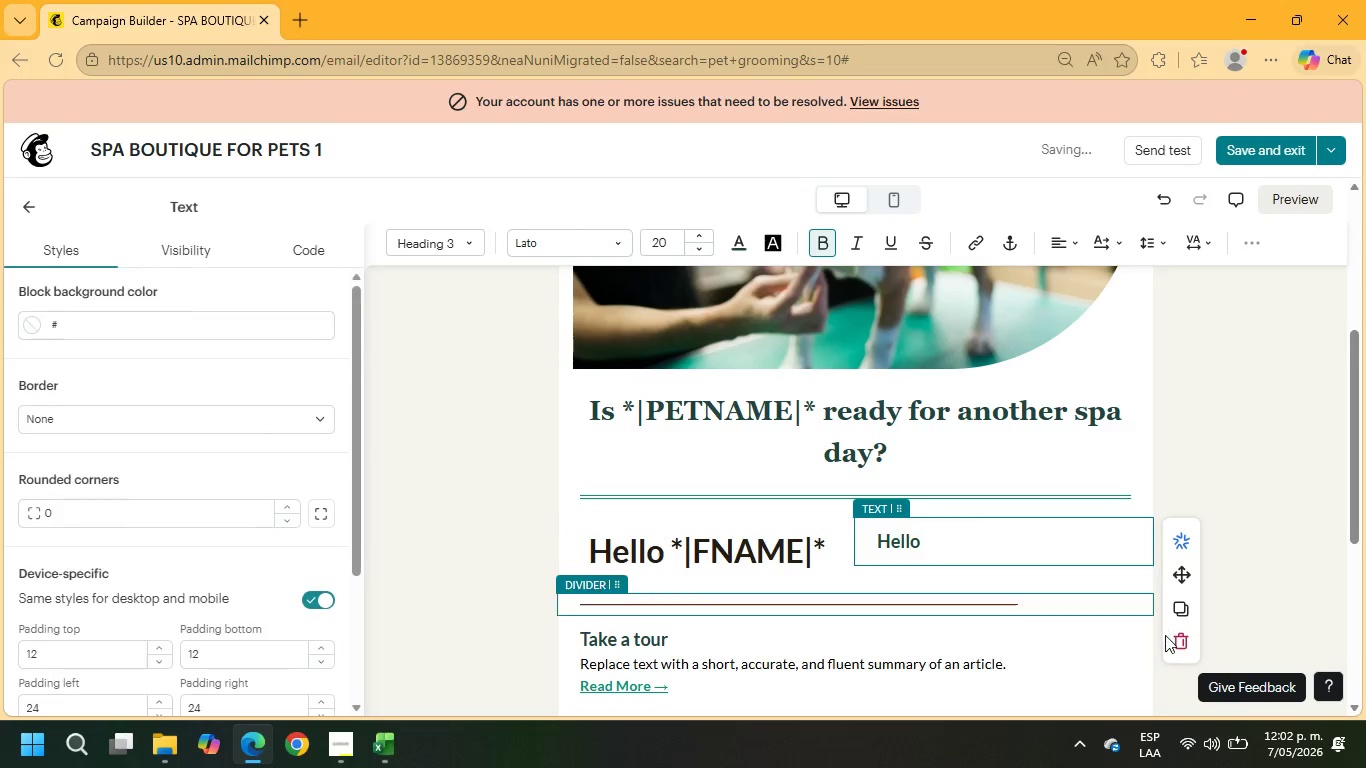 
left_click([1183, 638])
 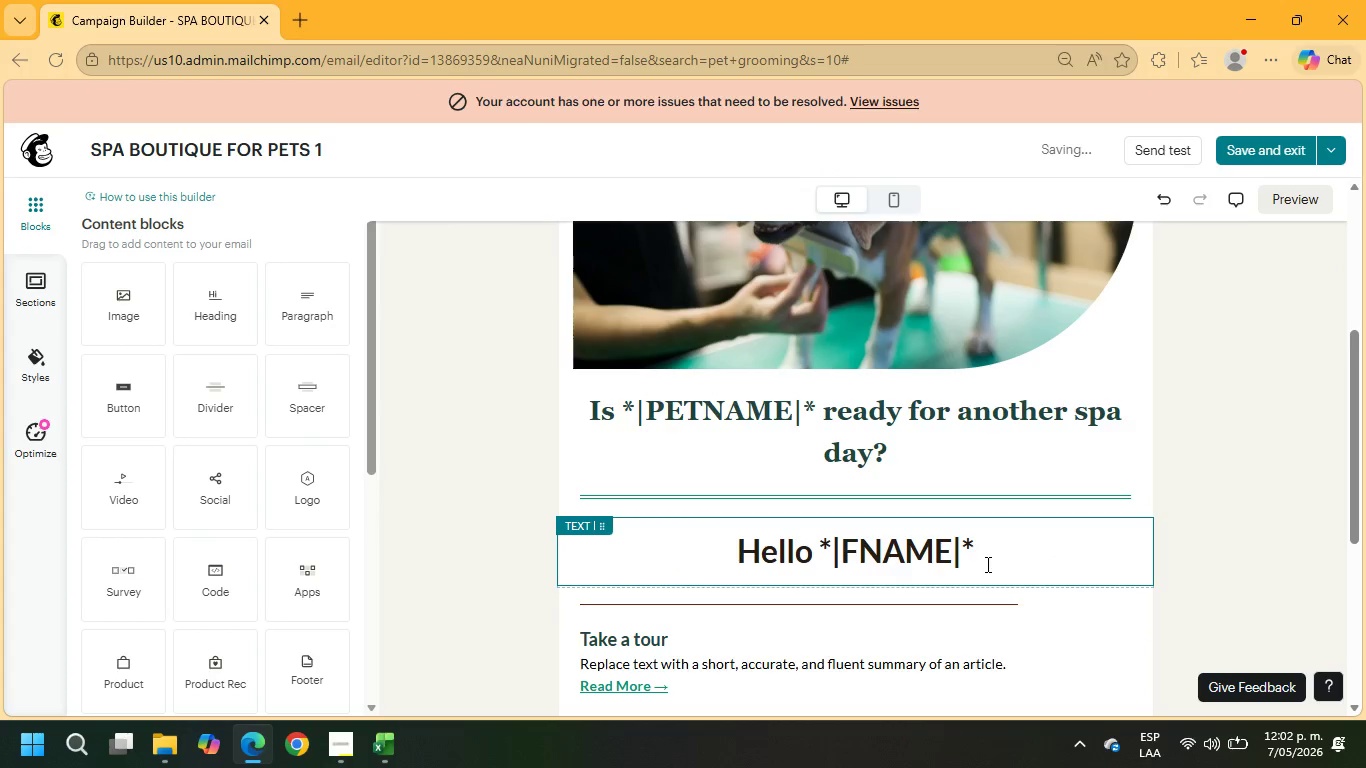 
left_click_drag(start_coordinate=[986, 560], to_coordinate=[659, 551])
 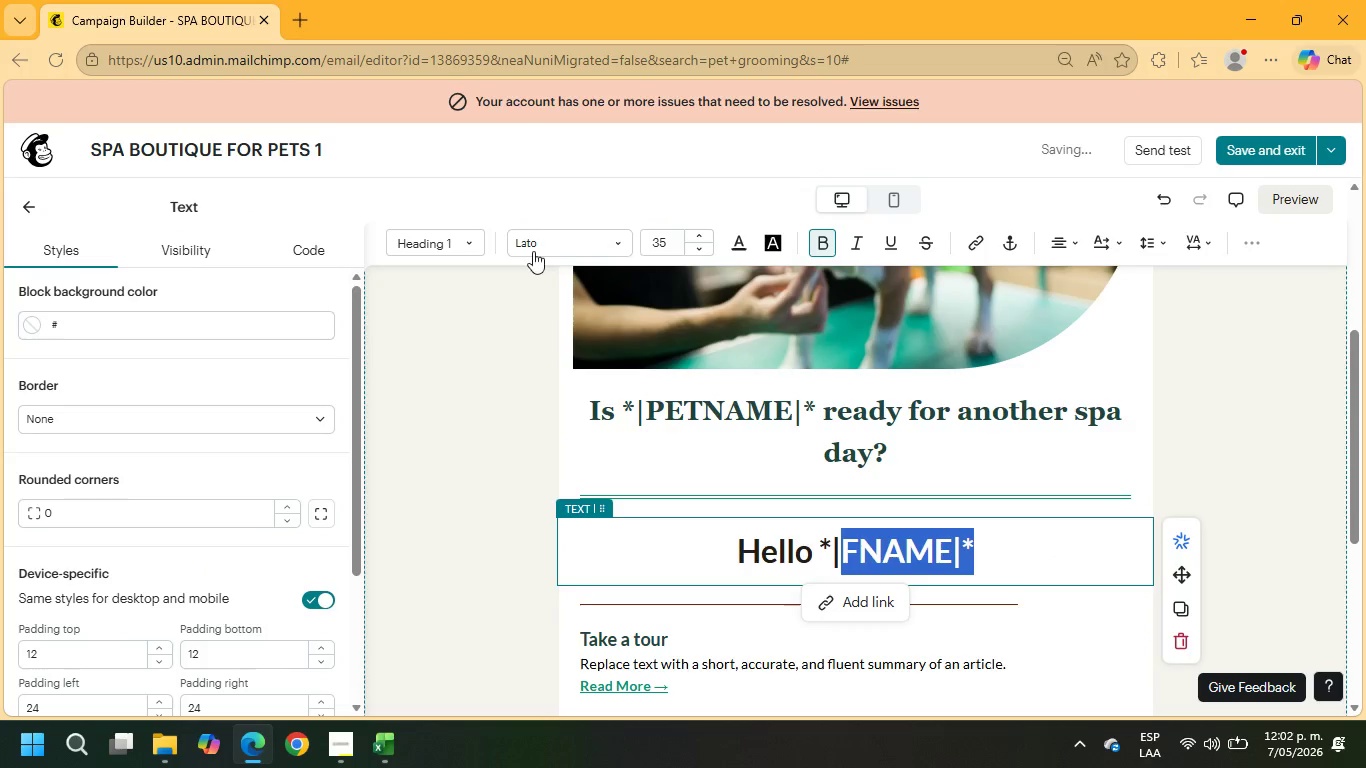 
left_click([535, 248])
 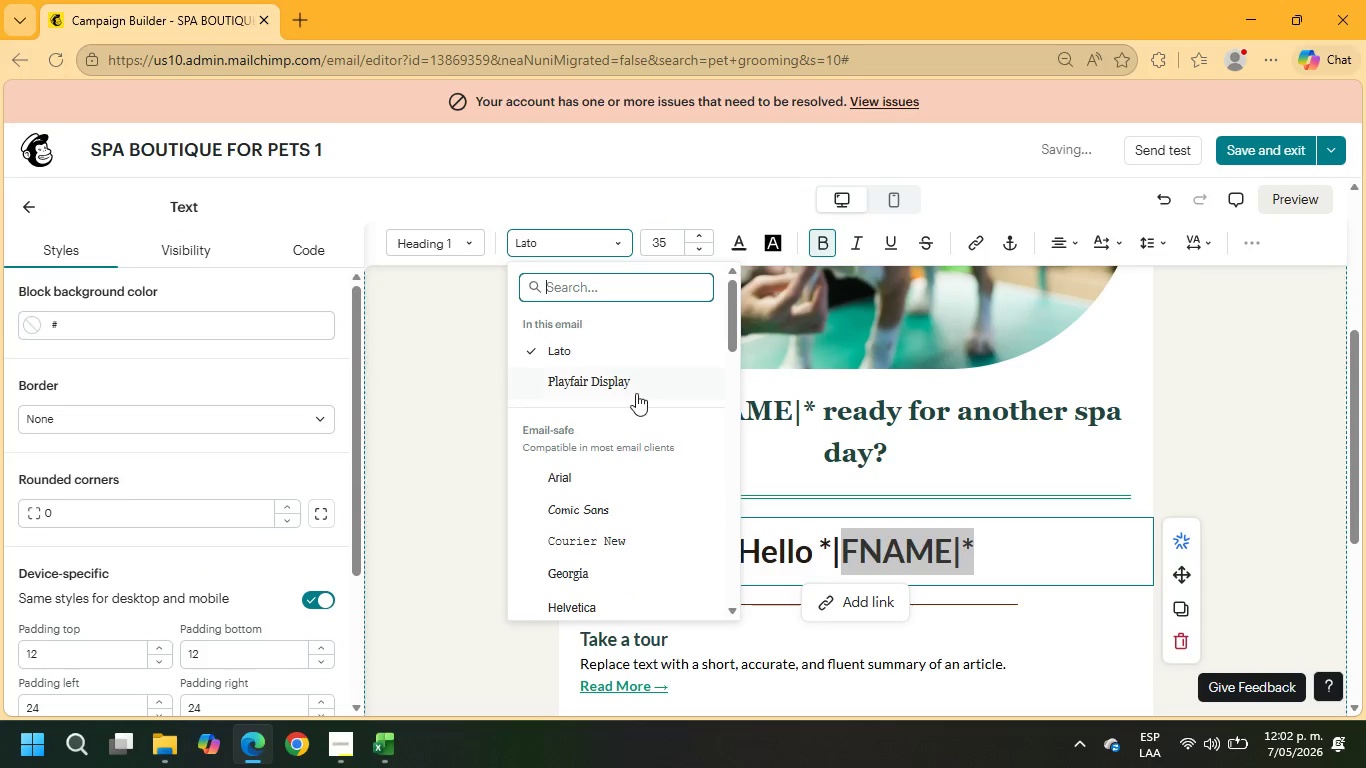 
left_click([635, 382])
 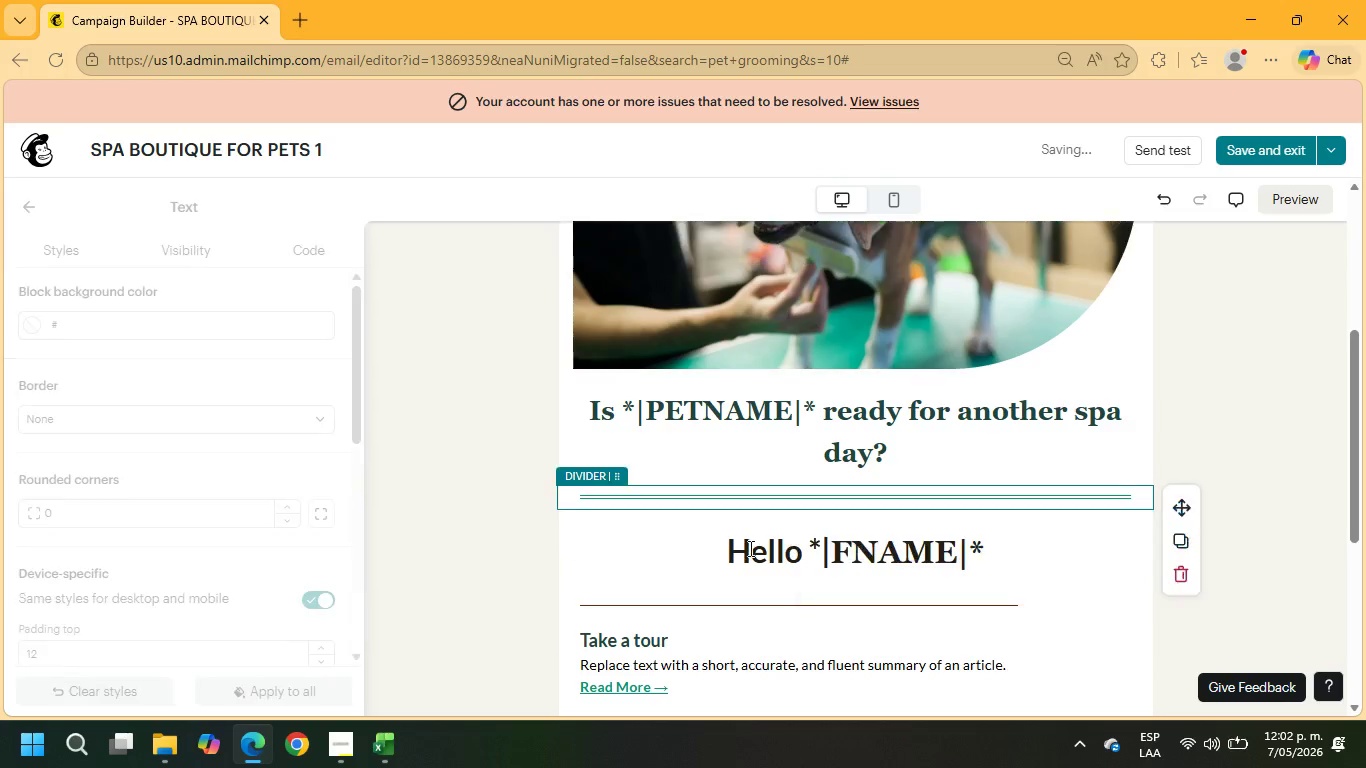 
left_click_drag(start_coordinate=[735, 549], to_coordinate=[1002, 559])
 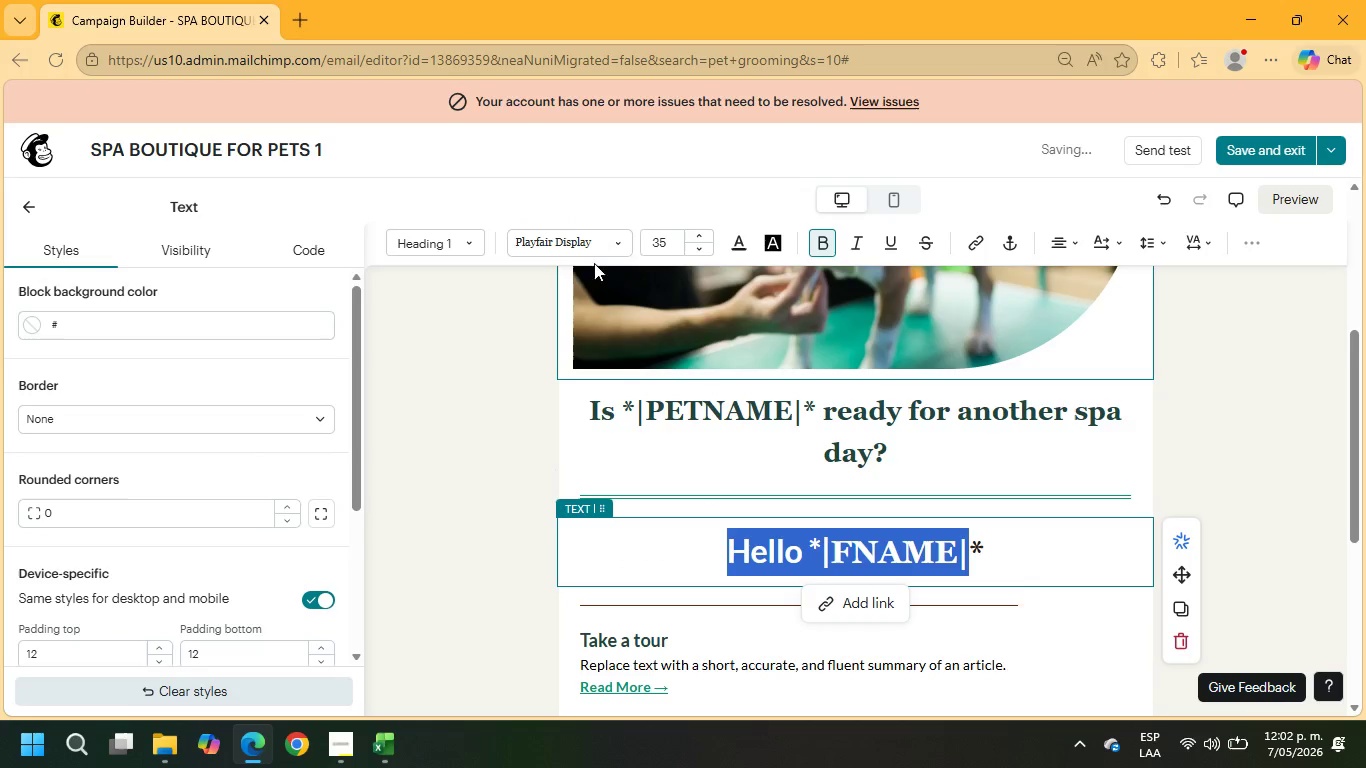 
left_click([591, 254])
 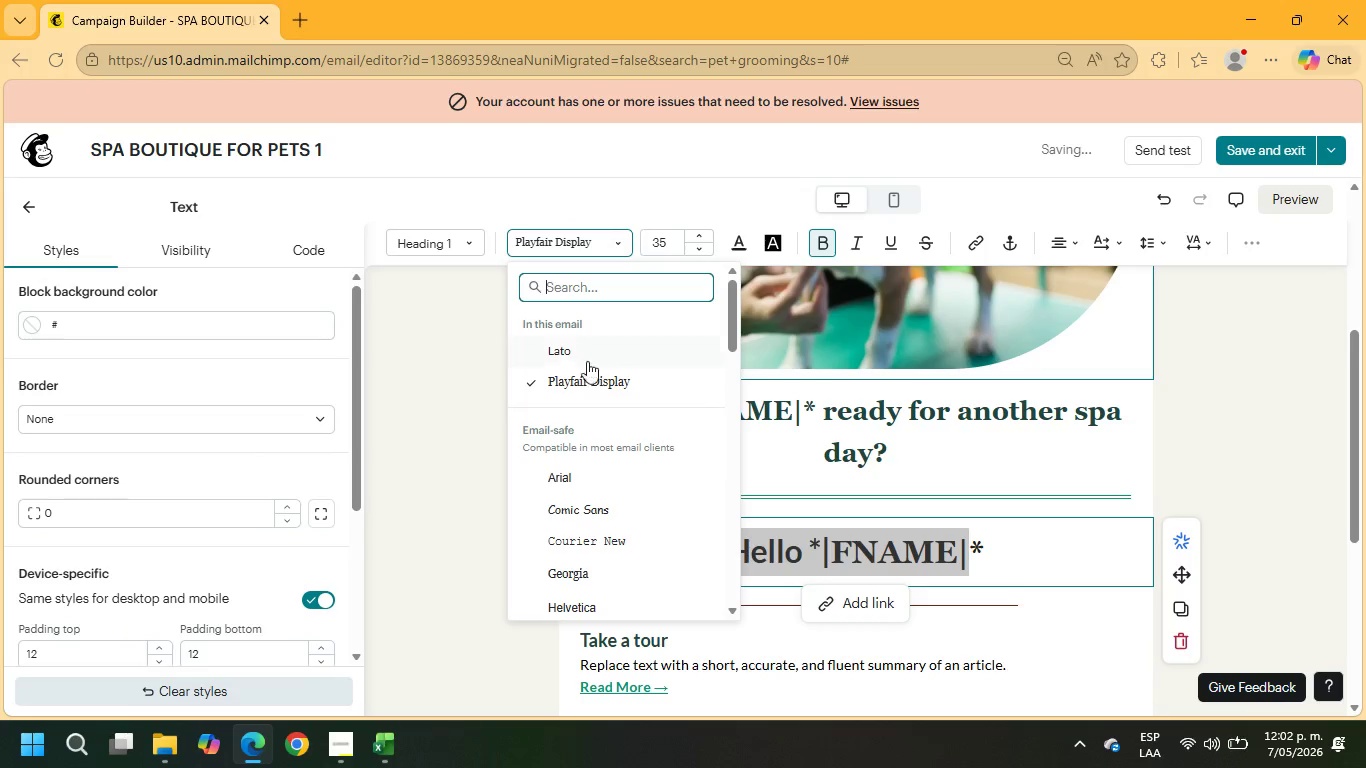 
left_click([589, 371])
 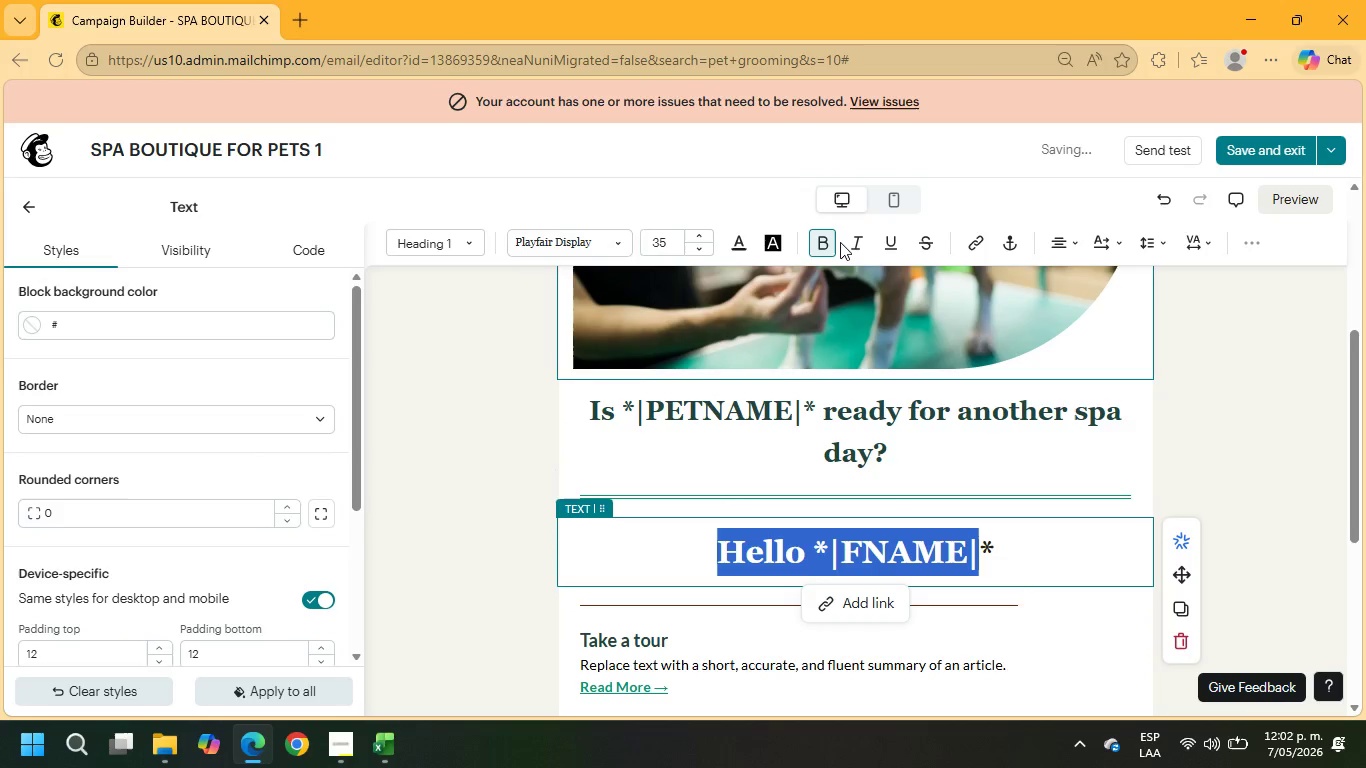 
left_click([852, 236])
 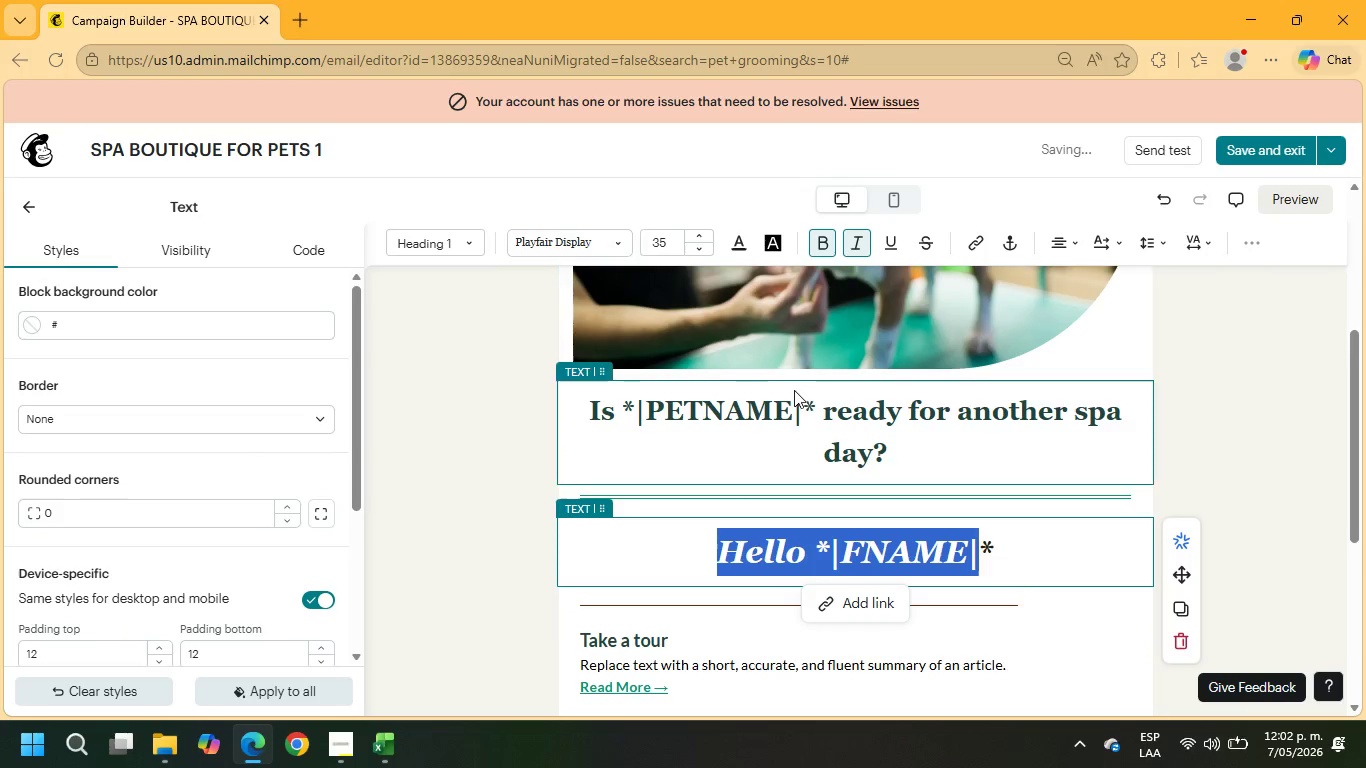 
left_click([1020, 541])
 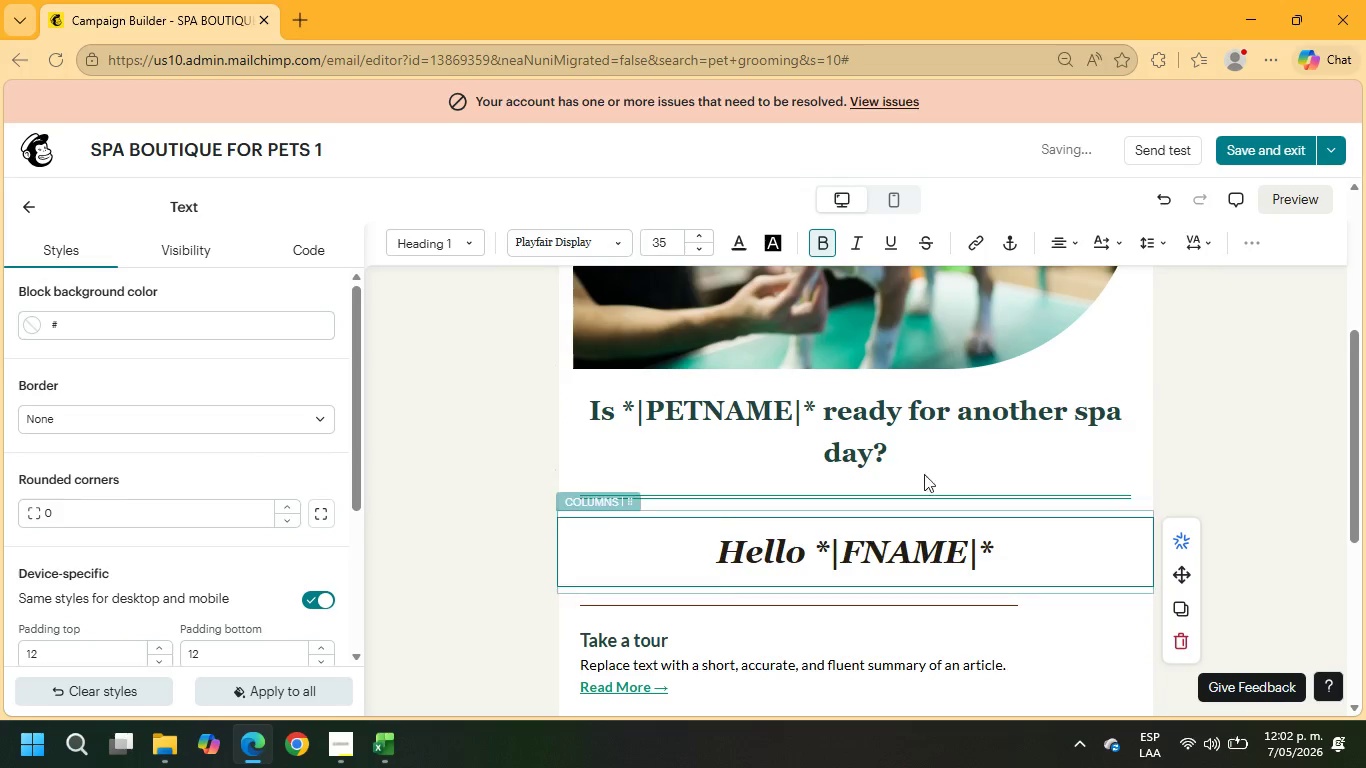 
left_click_drag(start_coordinate=[906, 464], to_coordinate=[565, 400])
 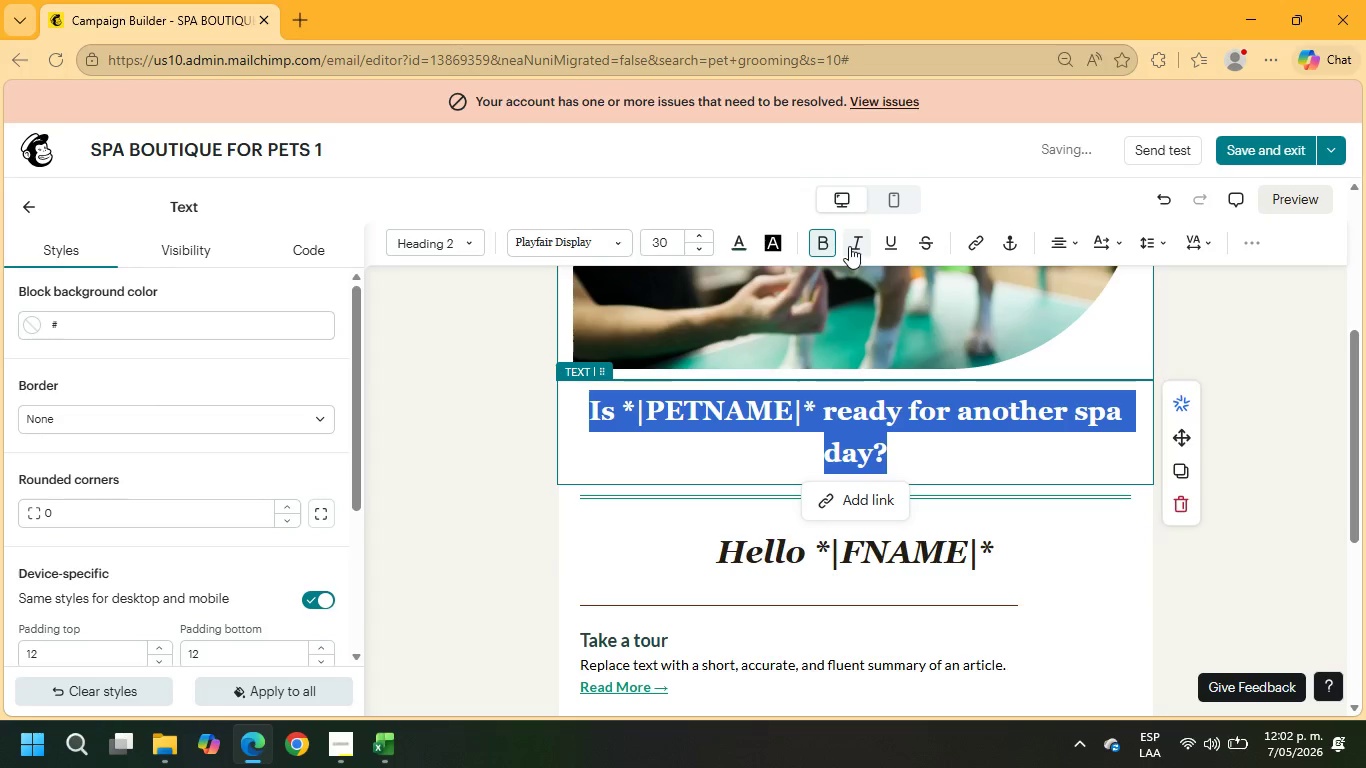 
left_click([852, 246])
 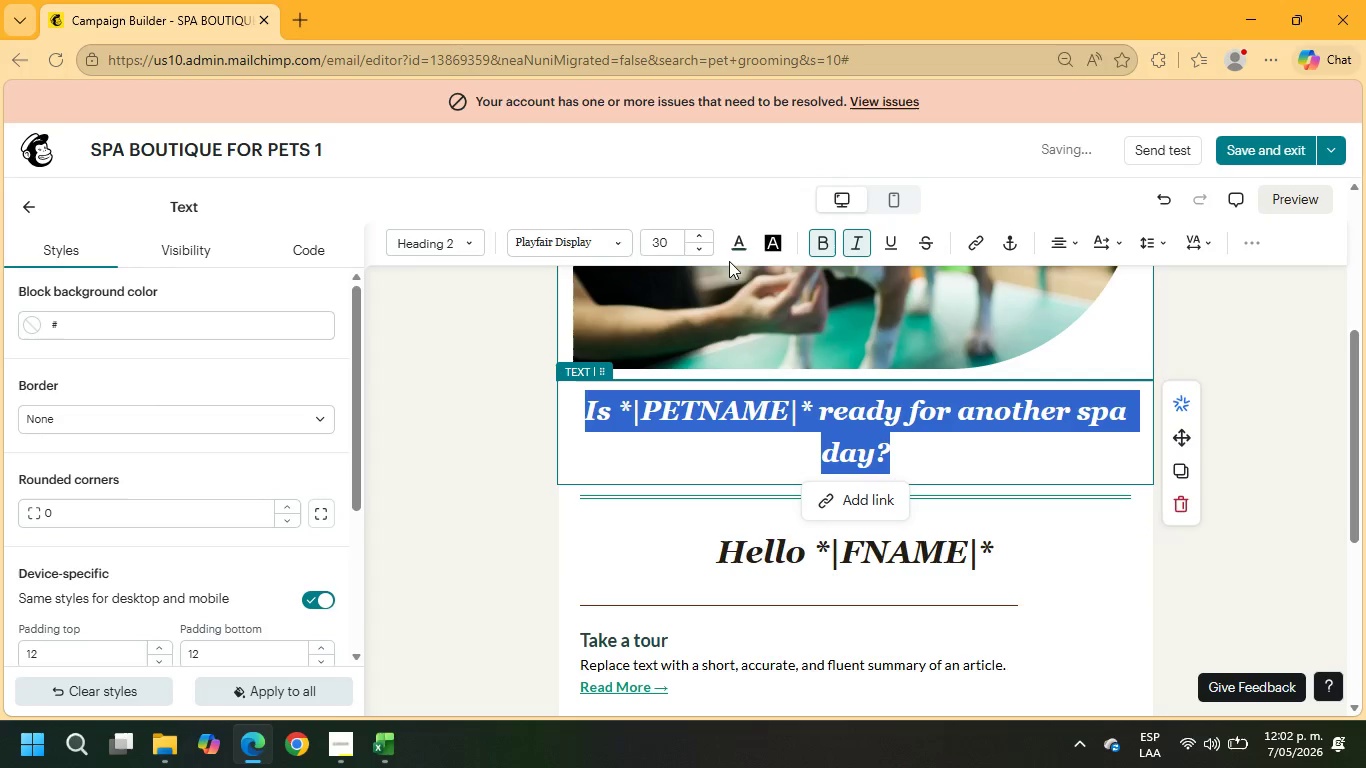 
left_click_drag(start_coordinate=[680, 244], to_coordinate=[648, 240])
 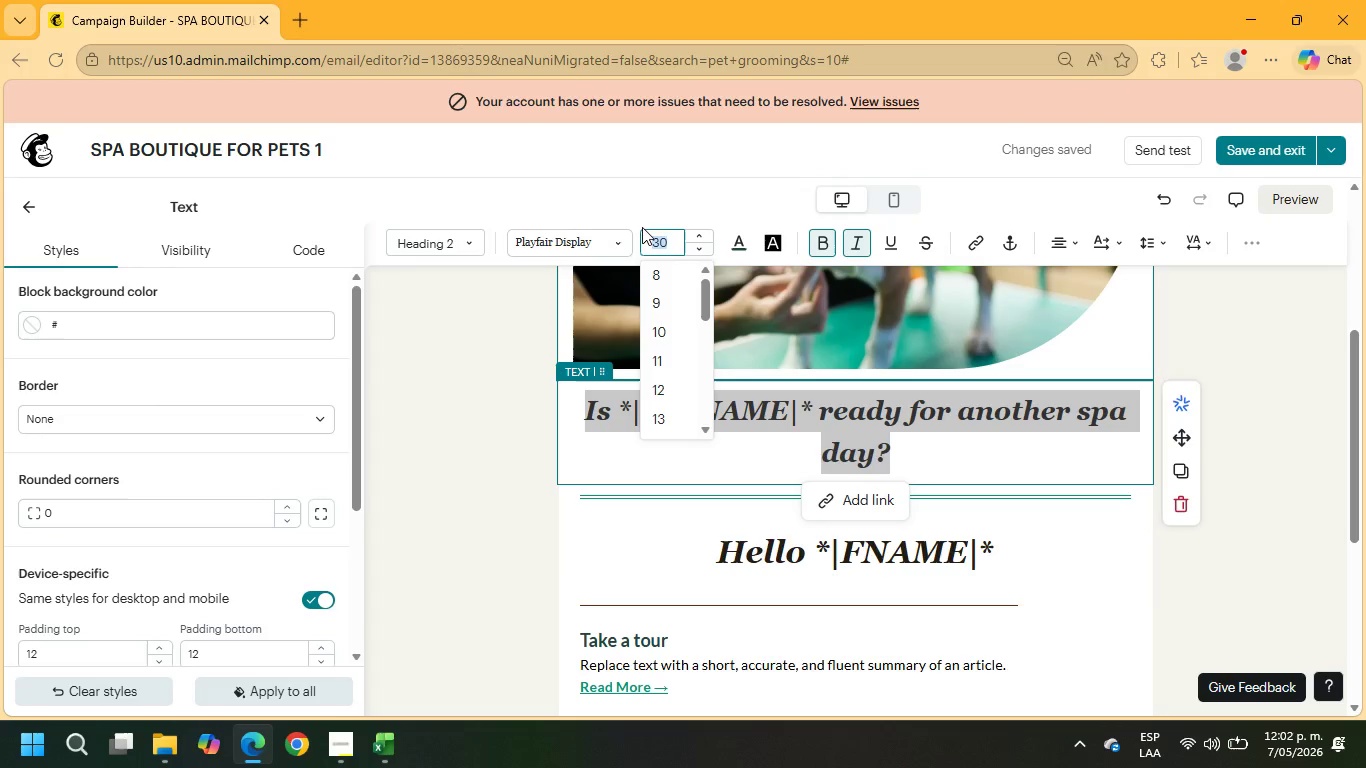 
key(Numpad2)
 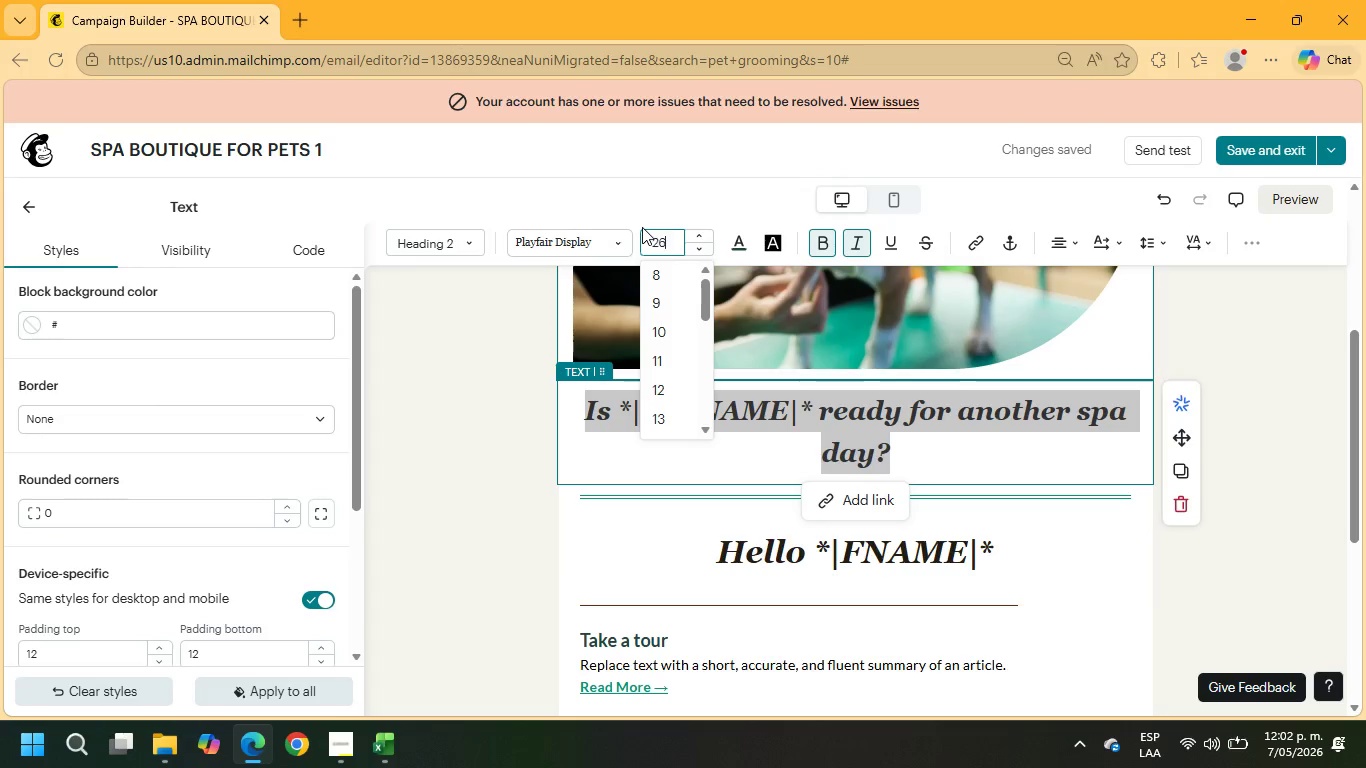 
key(Numpad6)
 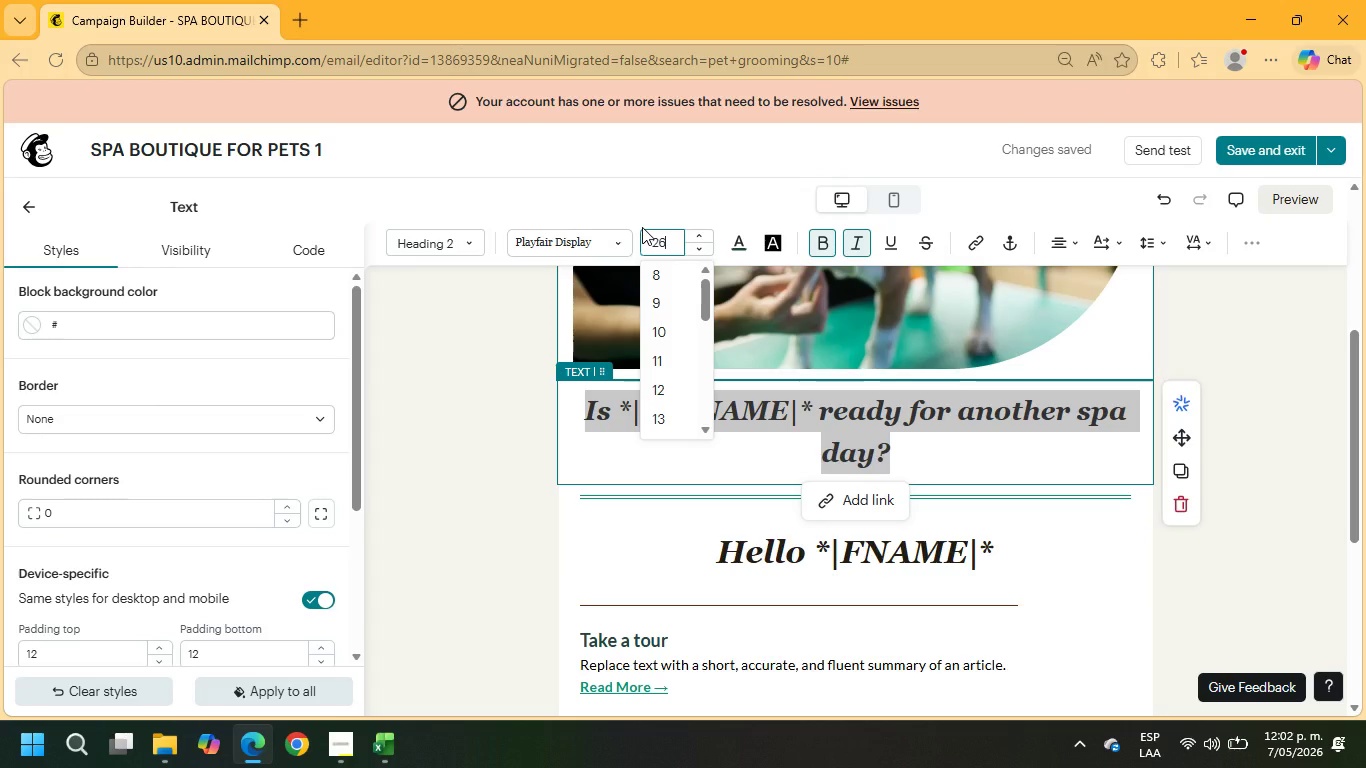 
key(NumpadEnter)
 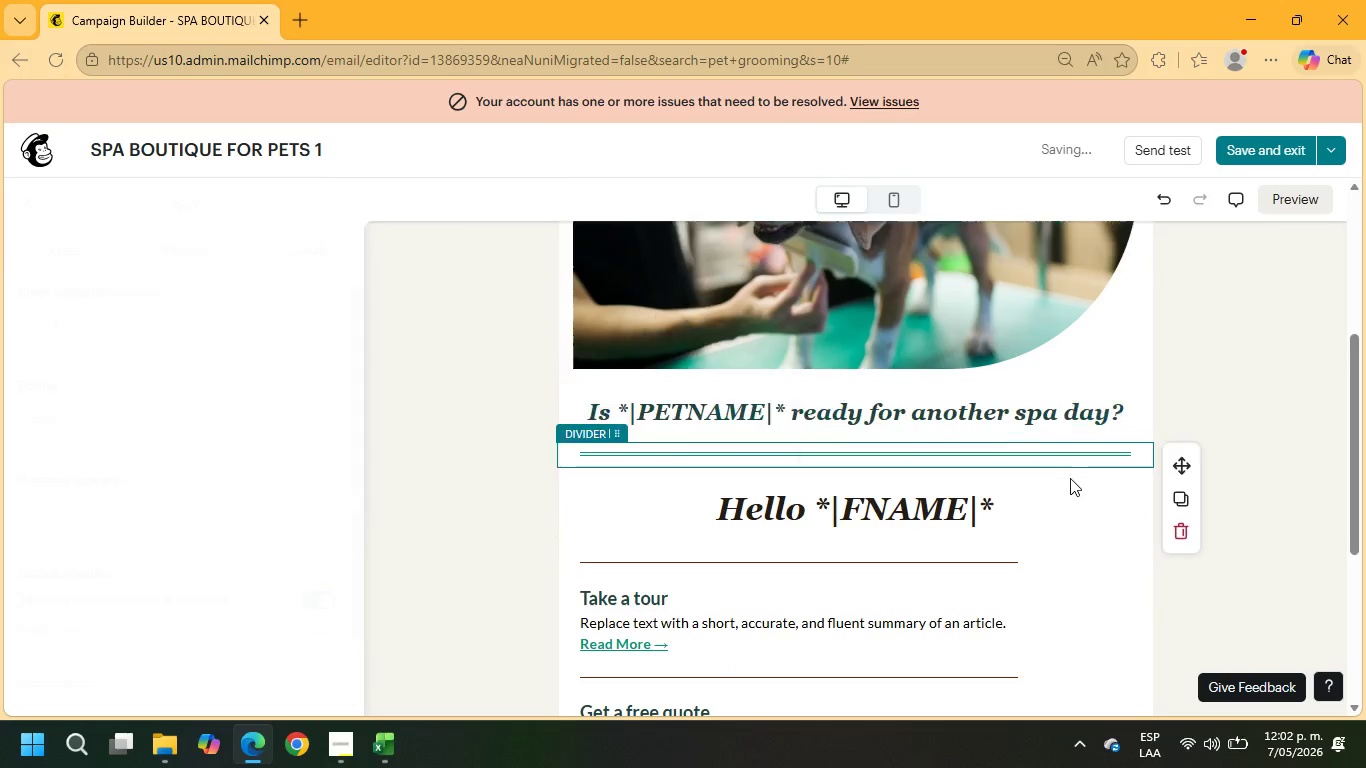 
scroll: coordinate [1038, 425], scroll_direction: up, amount: 4.0
 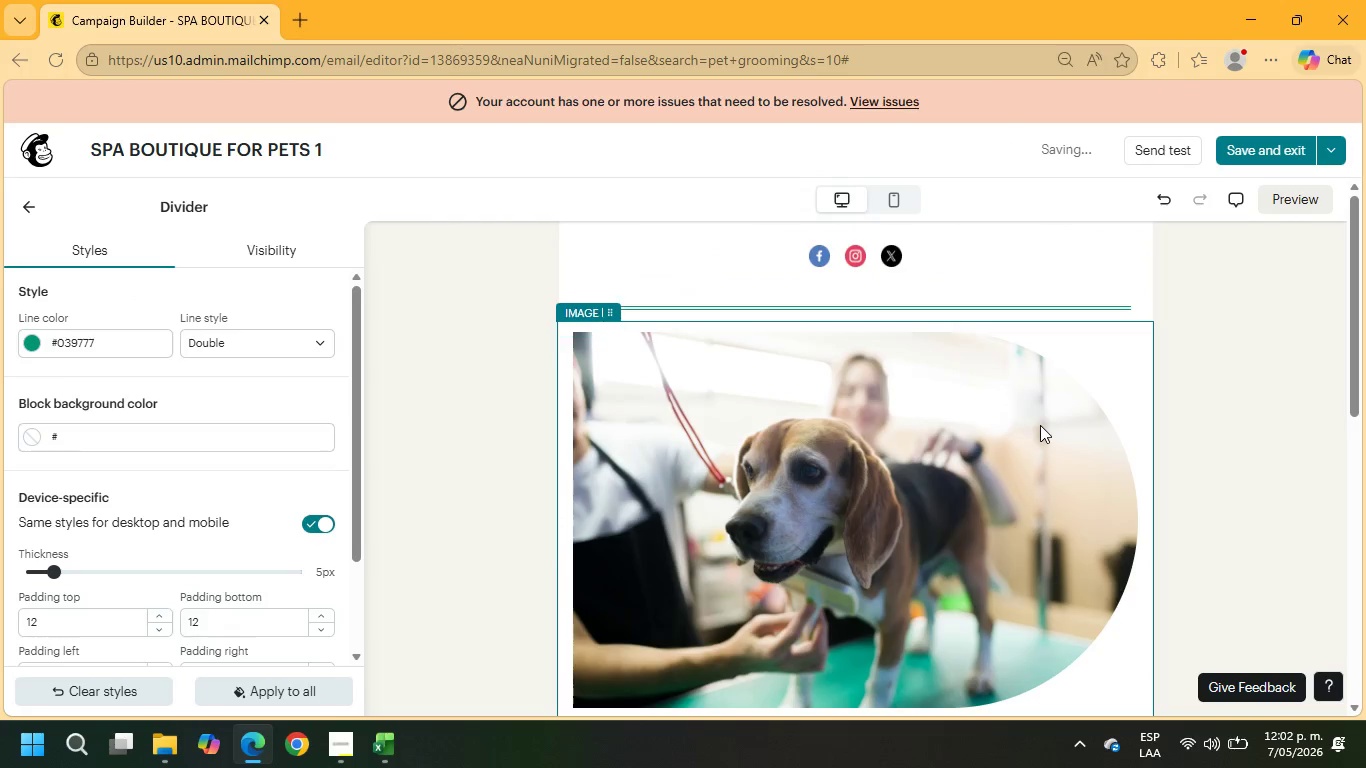 
scroll: coordinate [937, 434], scroll_direction: down, amount: 4.0
 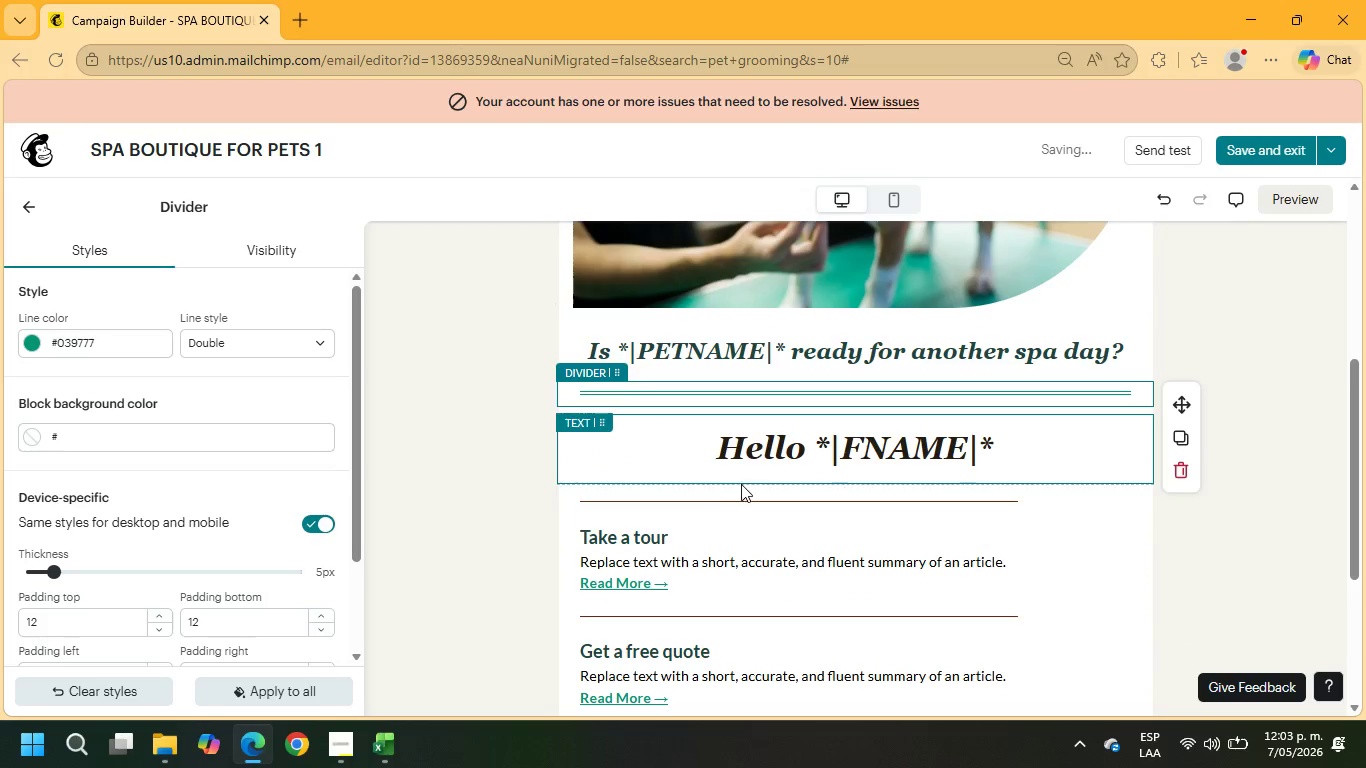 
left_click([816, 498])
 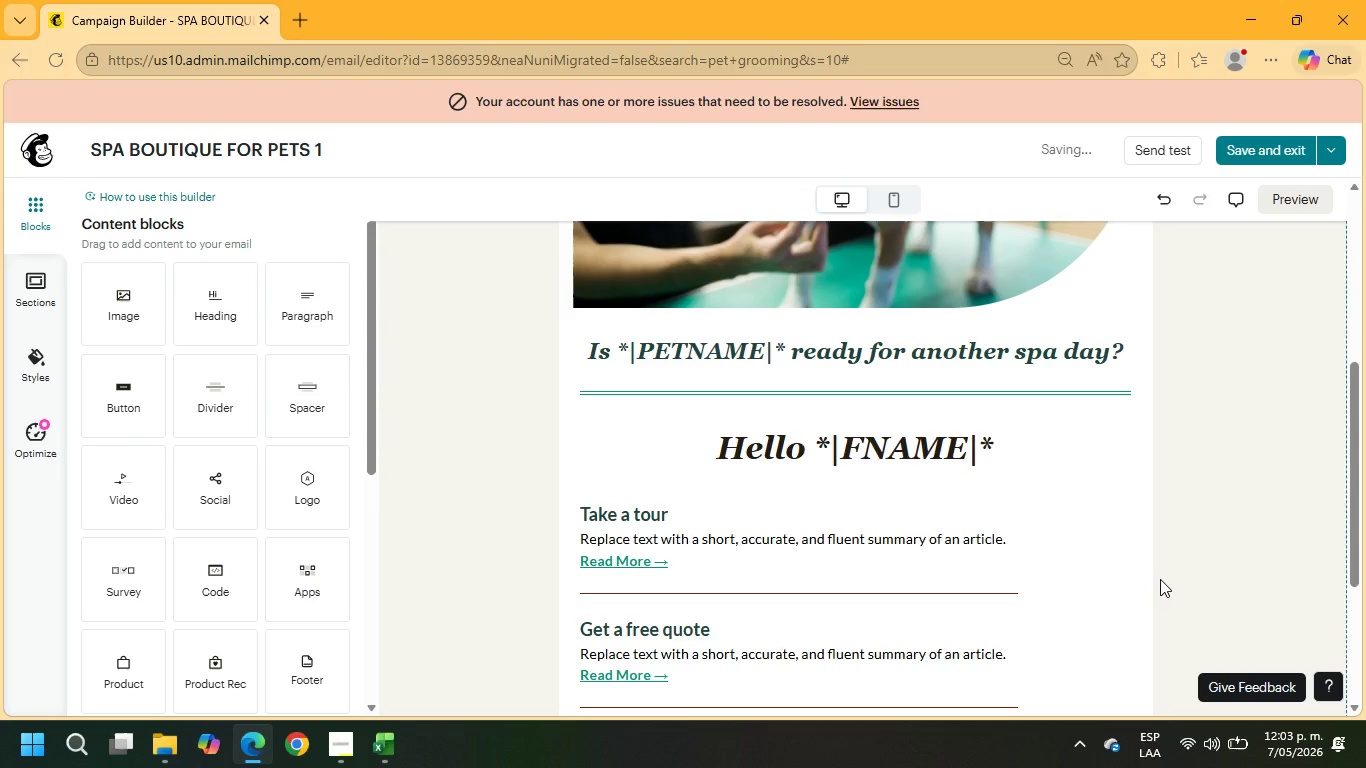 
wait(7.64)
 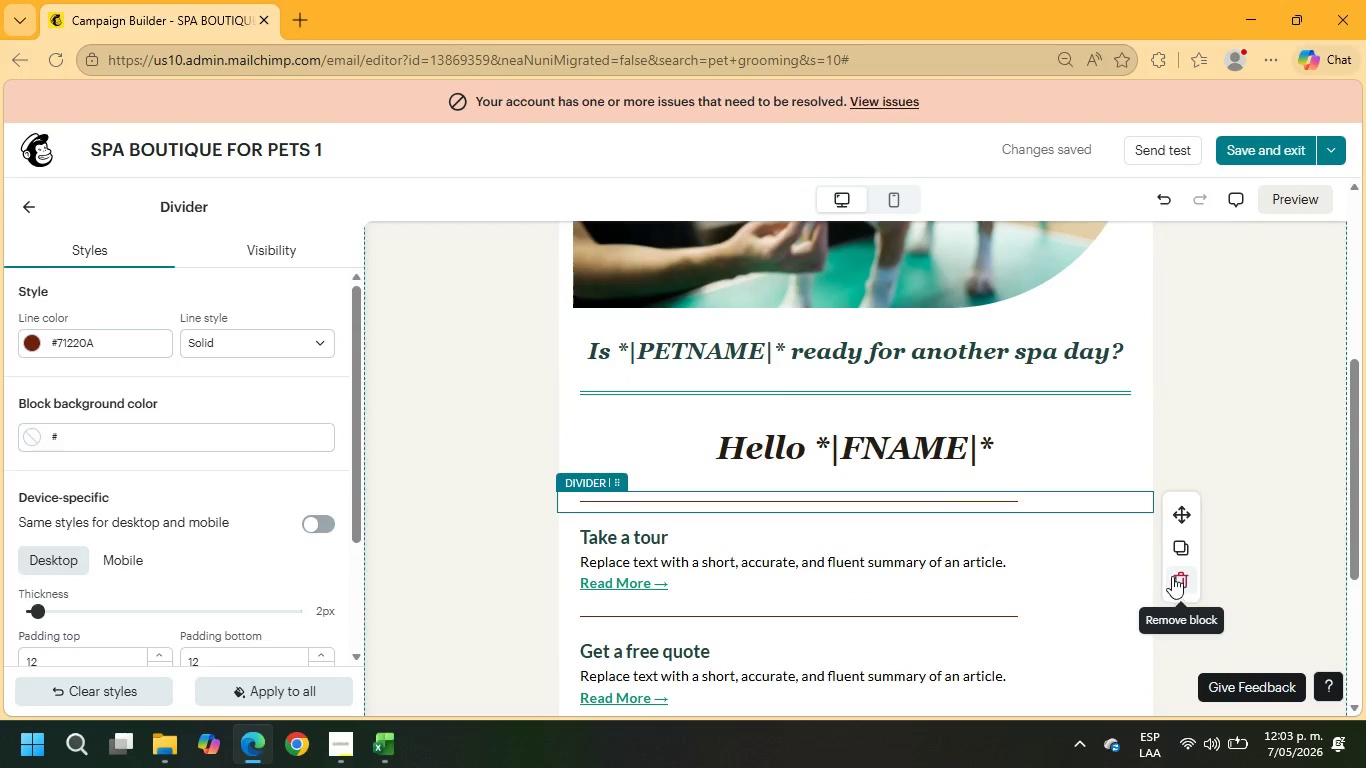 
left_click_drag(start_coordinate=[678, 562], to_coordinate=[577, 511])
 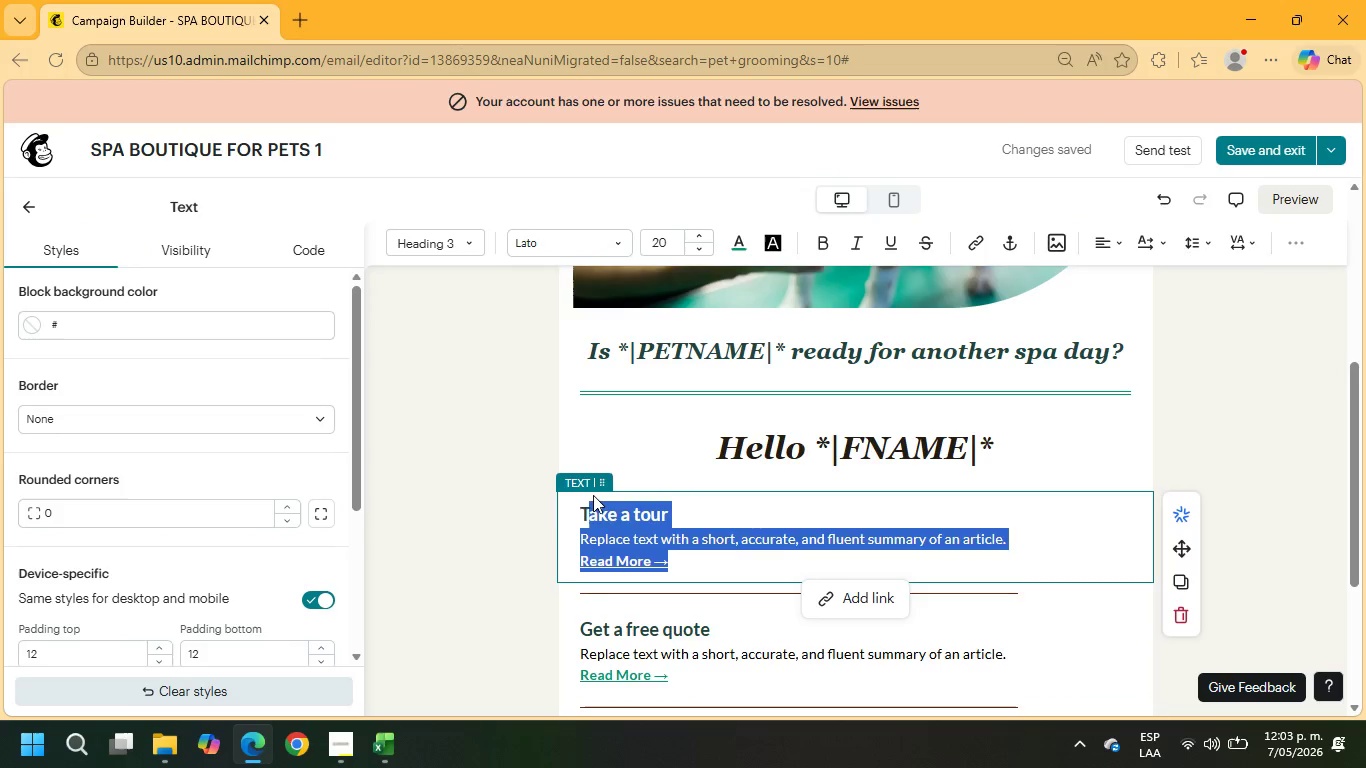 
type(WE)
key(Backspace)
key(Backspace)
key(Backspace)
 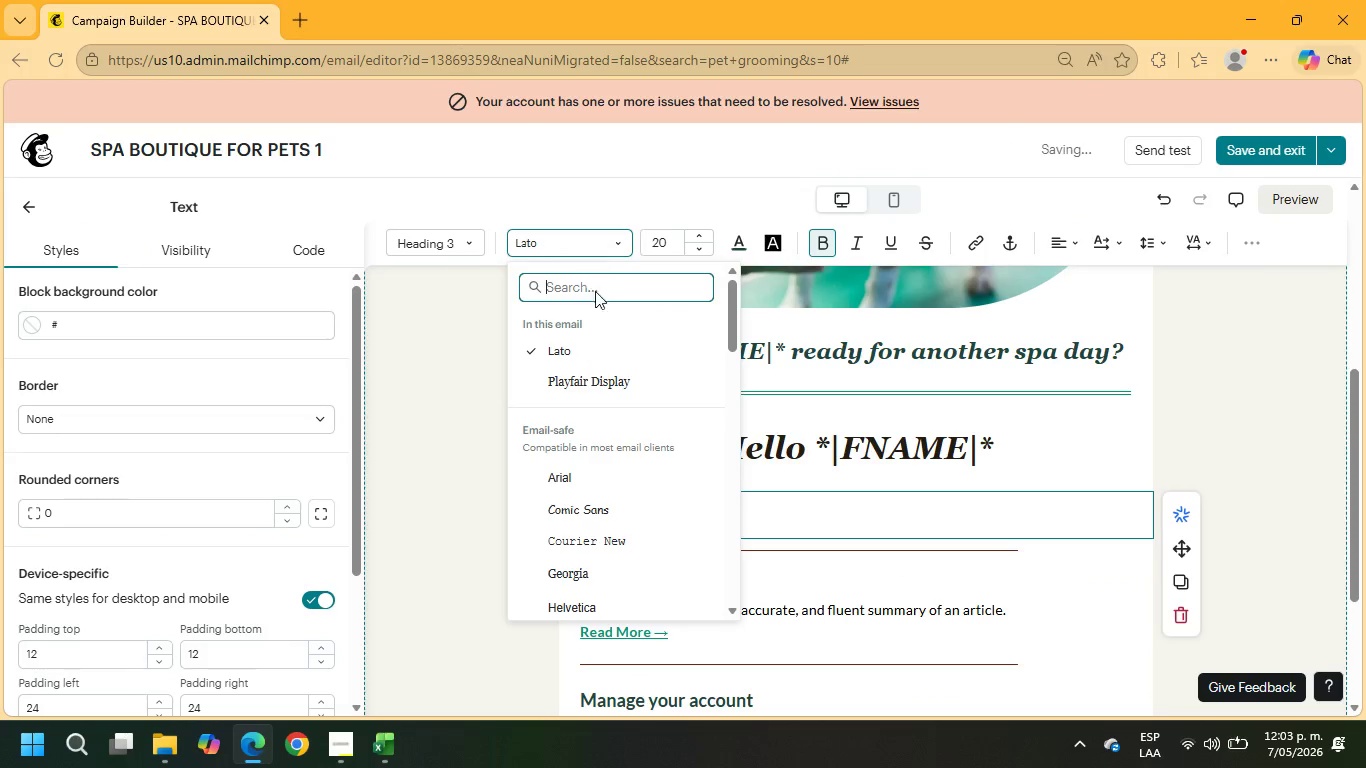 
left_click([603, 375])
 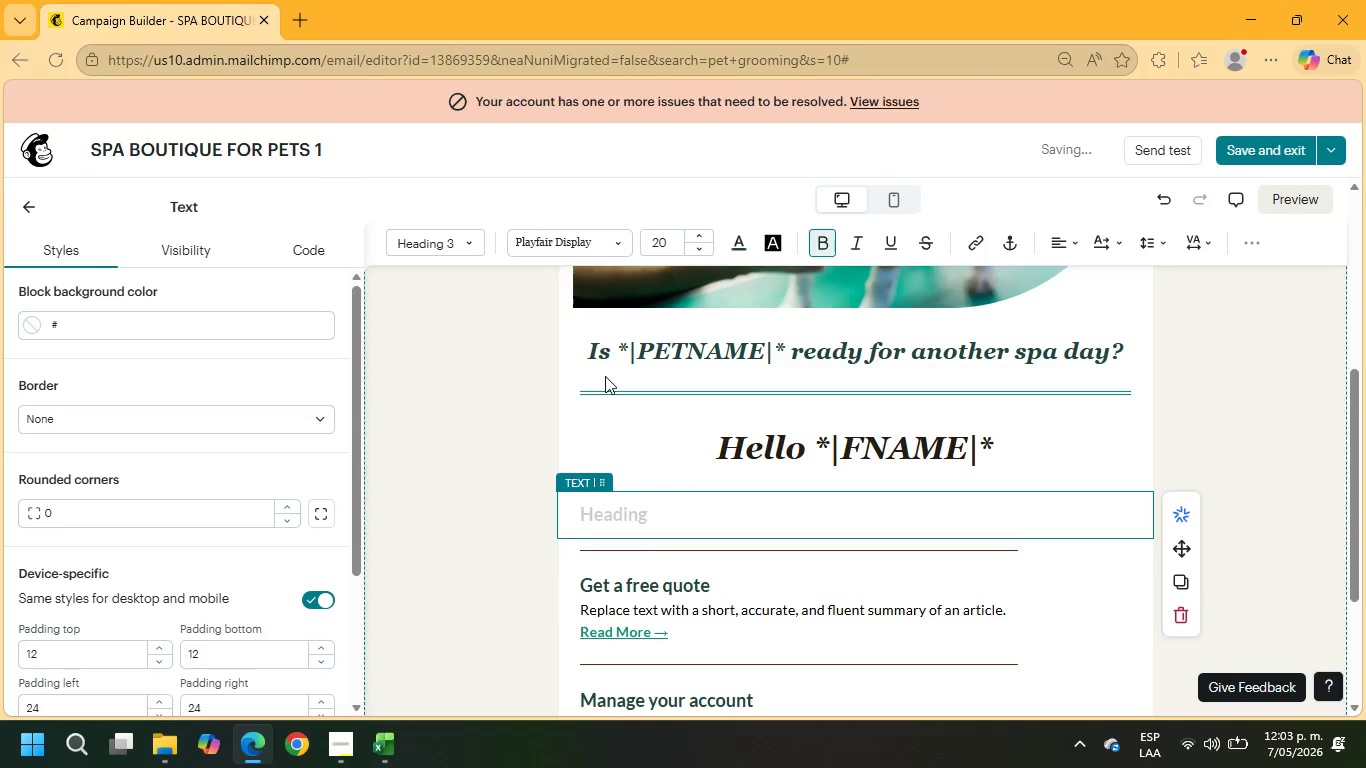 
type(WE)
key(Backspace)
type(e;ve mise)
key(Backspace)
type(sed seeing )
 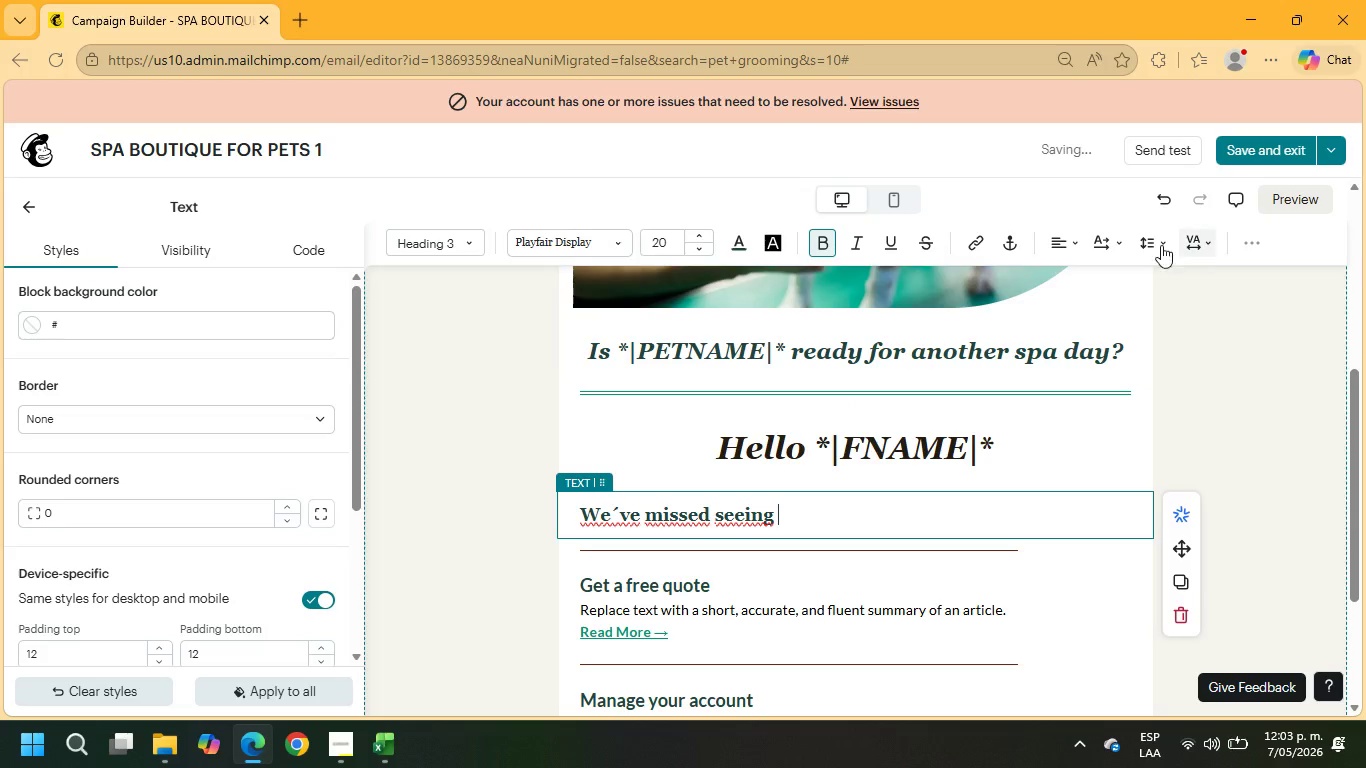 
left_click([1265, 242])
 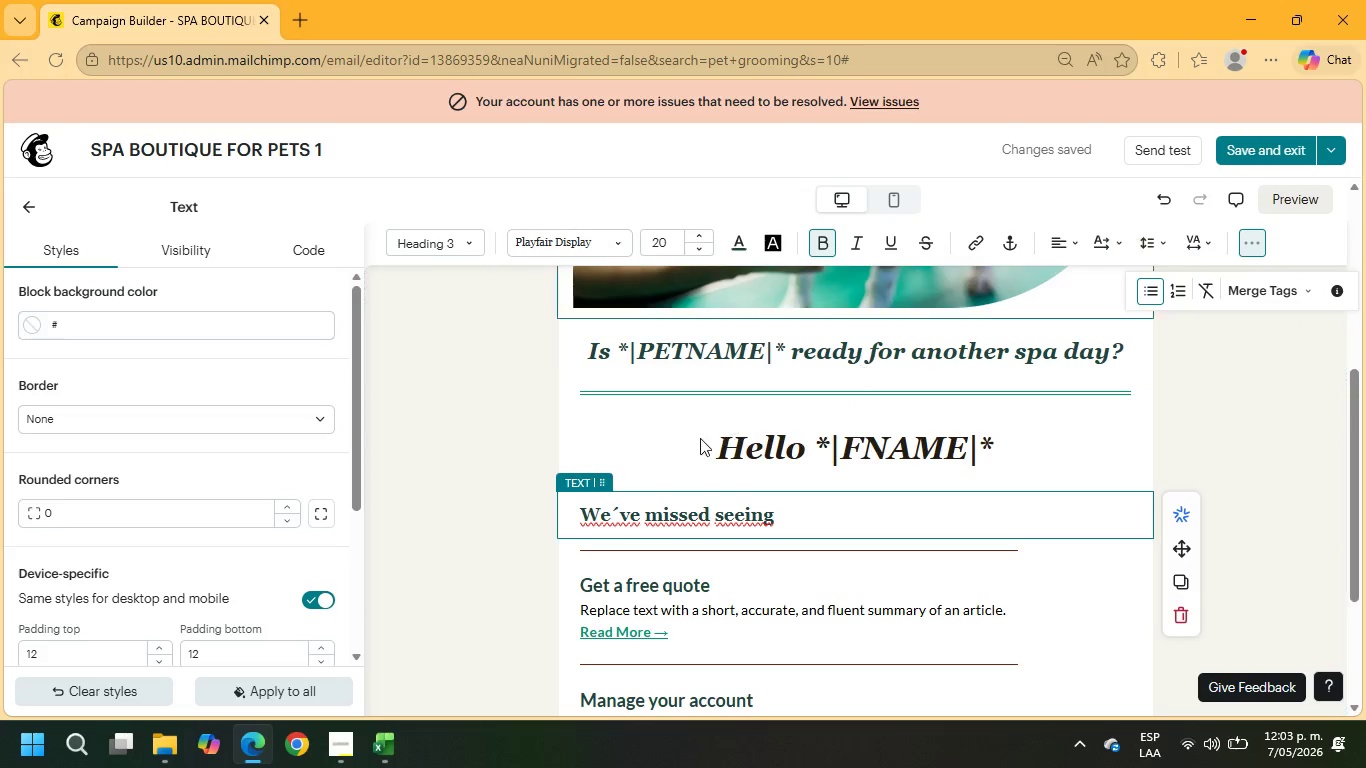 
left_click([826, 518])
 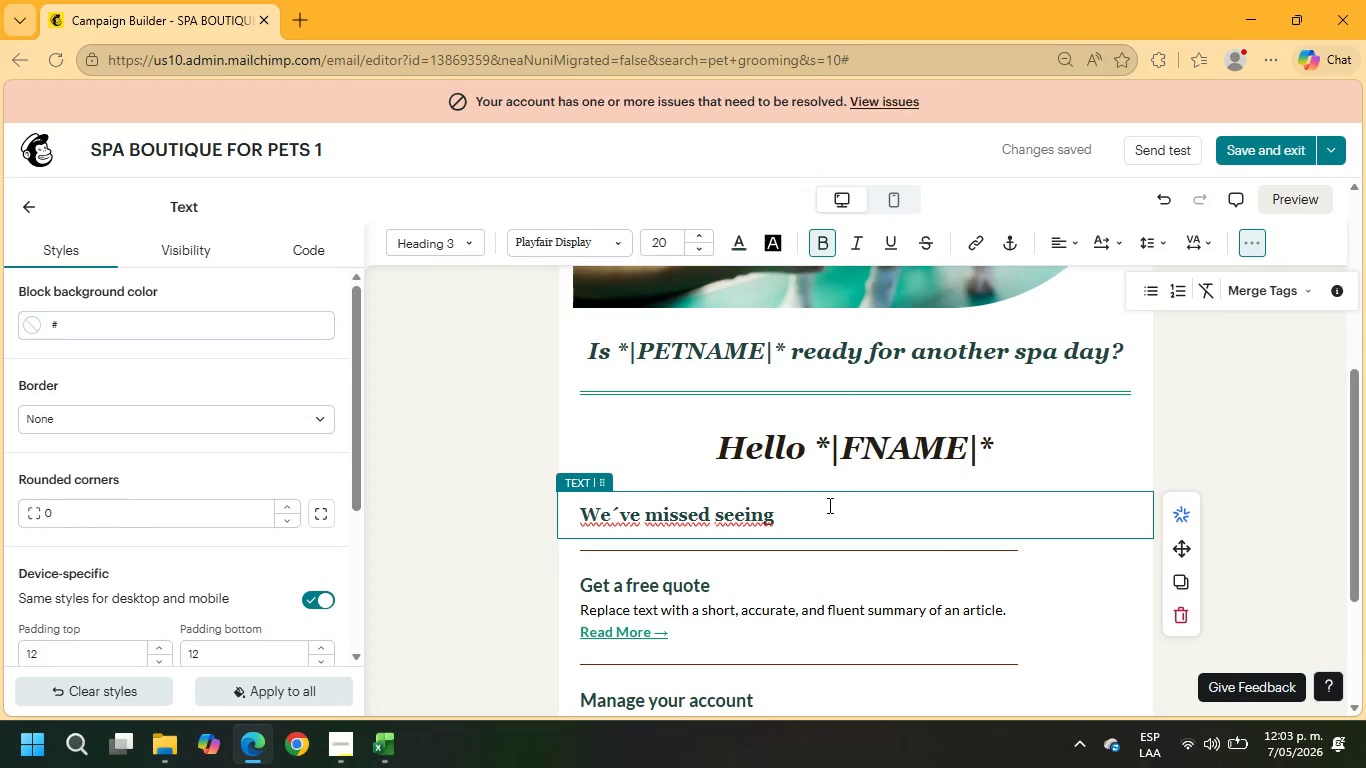 
type(+\PETNAME)
 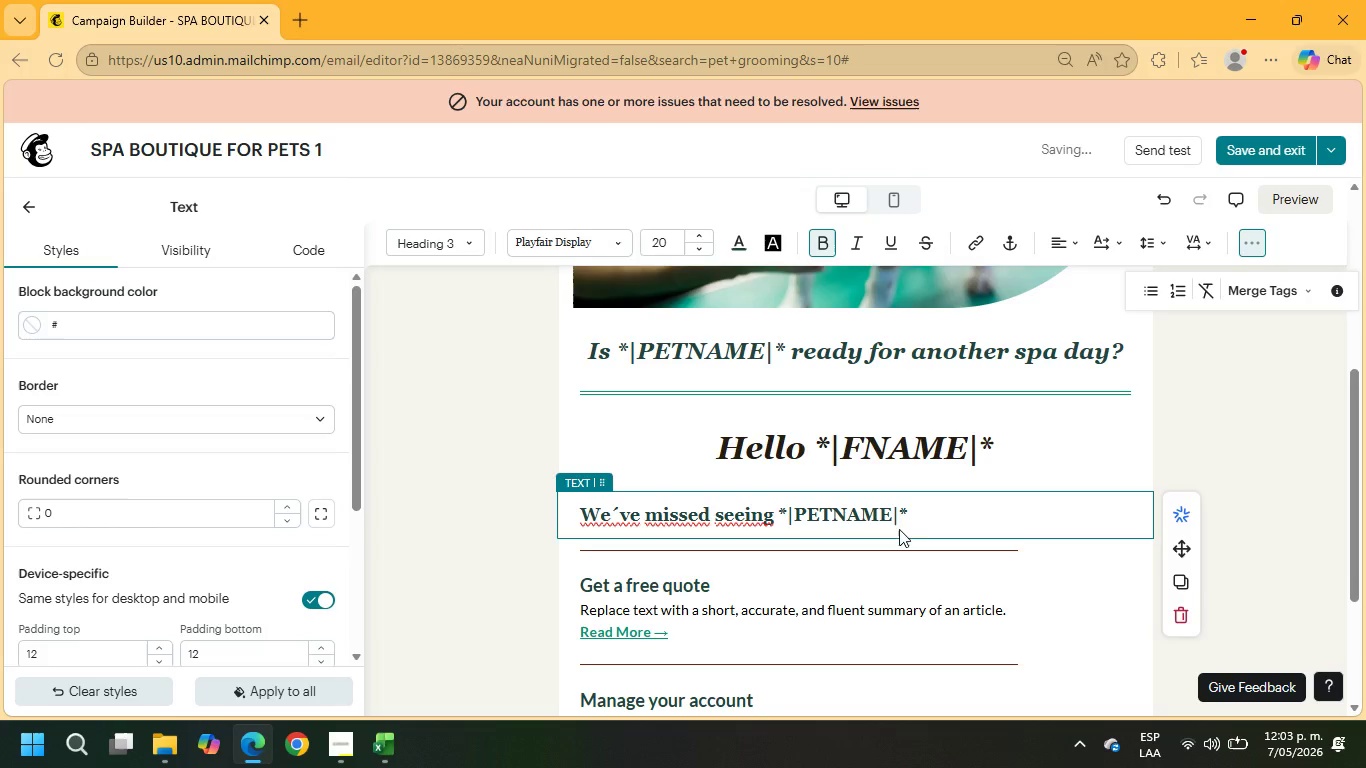 
left_click([912, 514])
 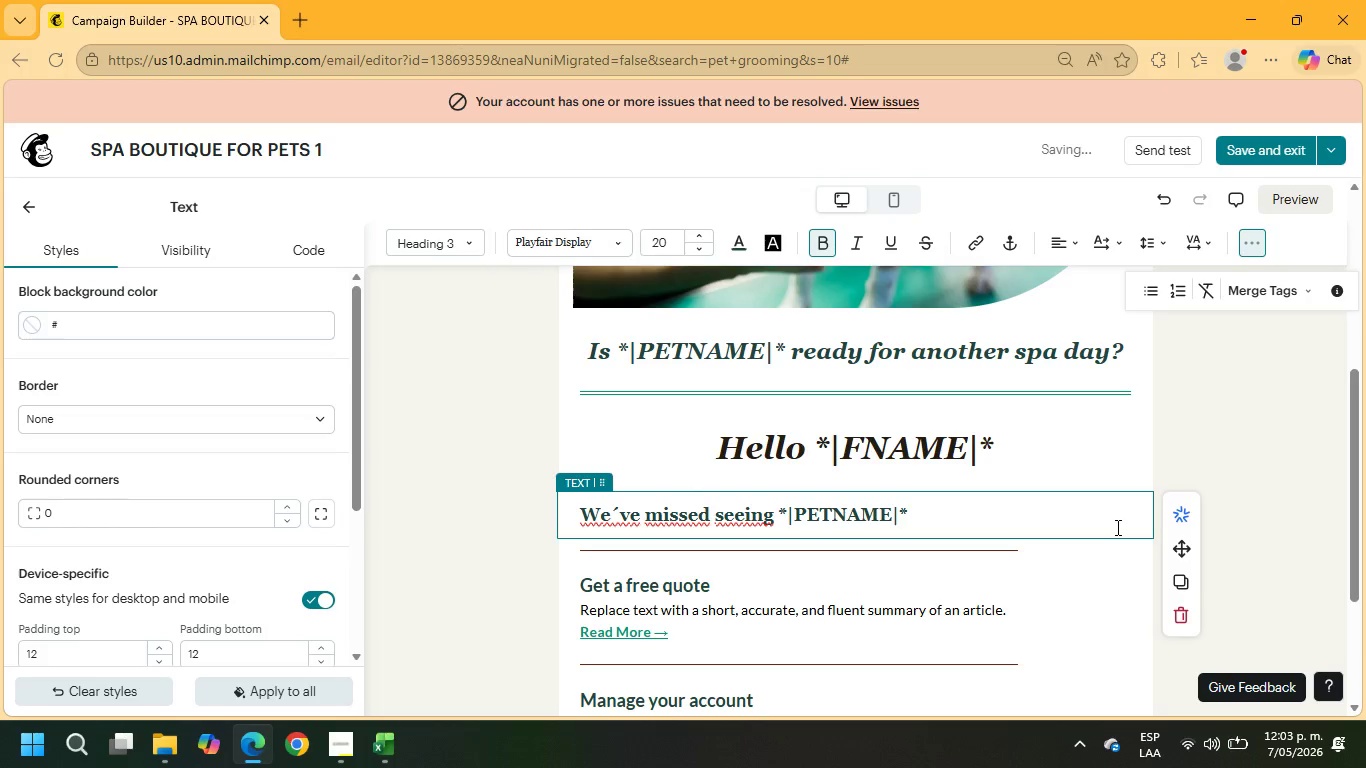 
type( at Paws and )
key(Backspace)
key(Backspace)
key(Backspace)
key(Backspace)
type(% Polish Mobile Pet Spa)
 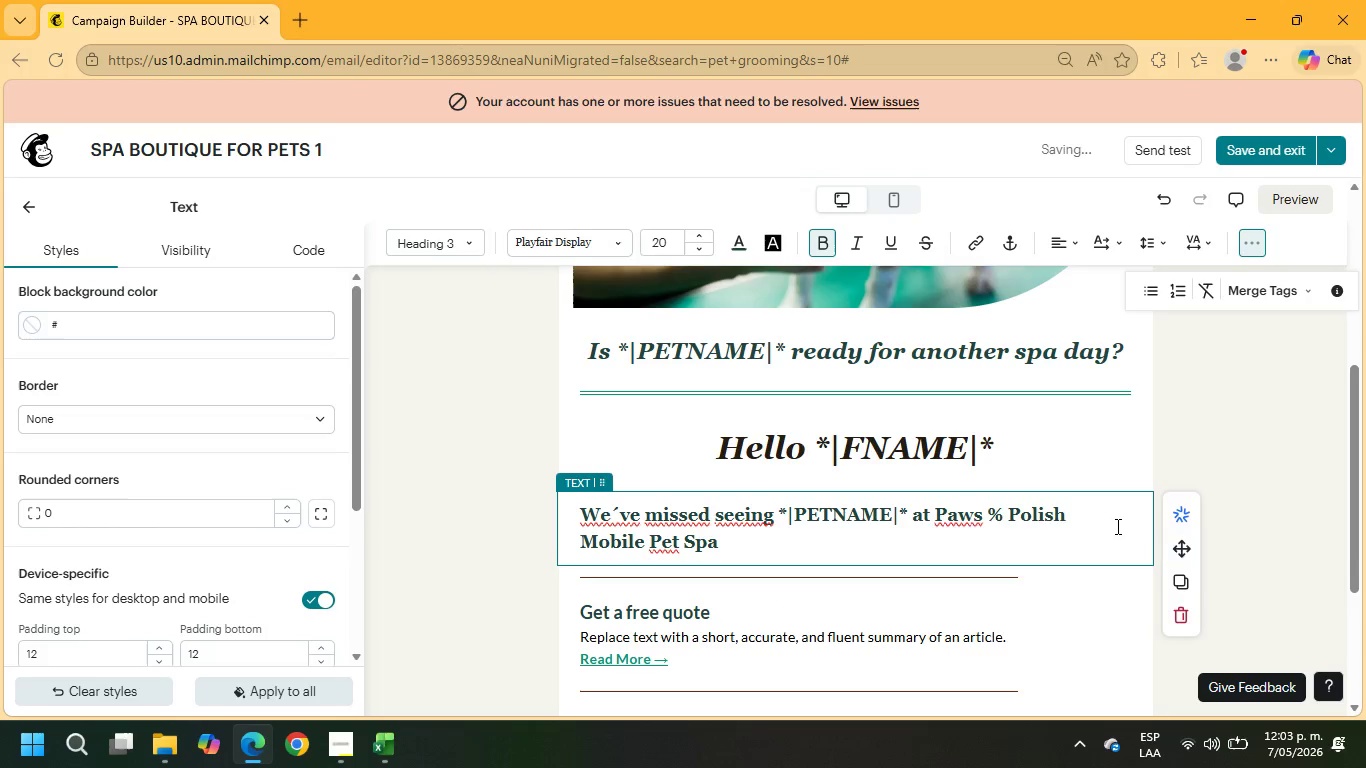 
key(Period)
 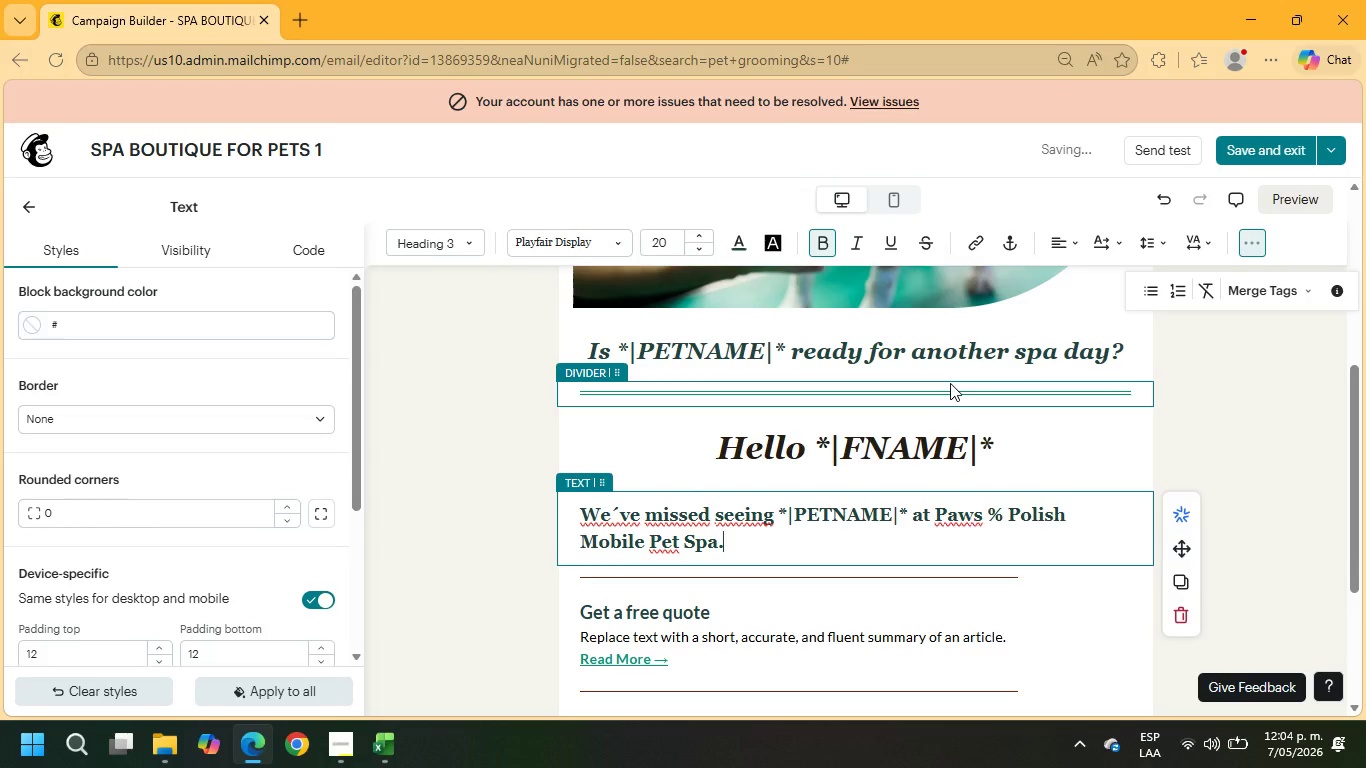 
key(Enter)
 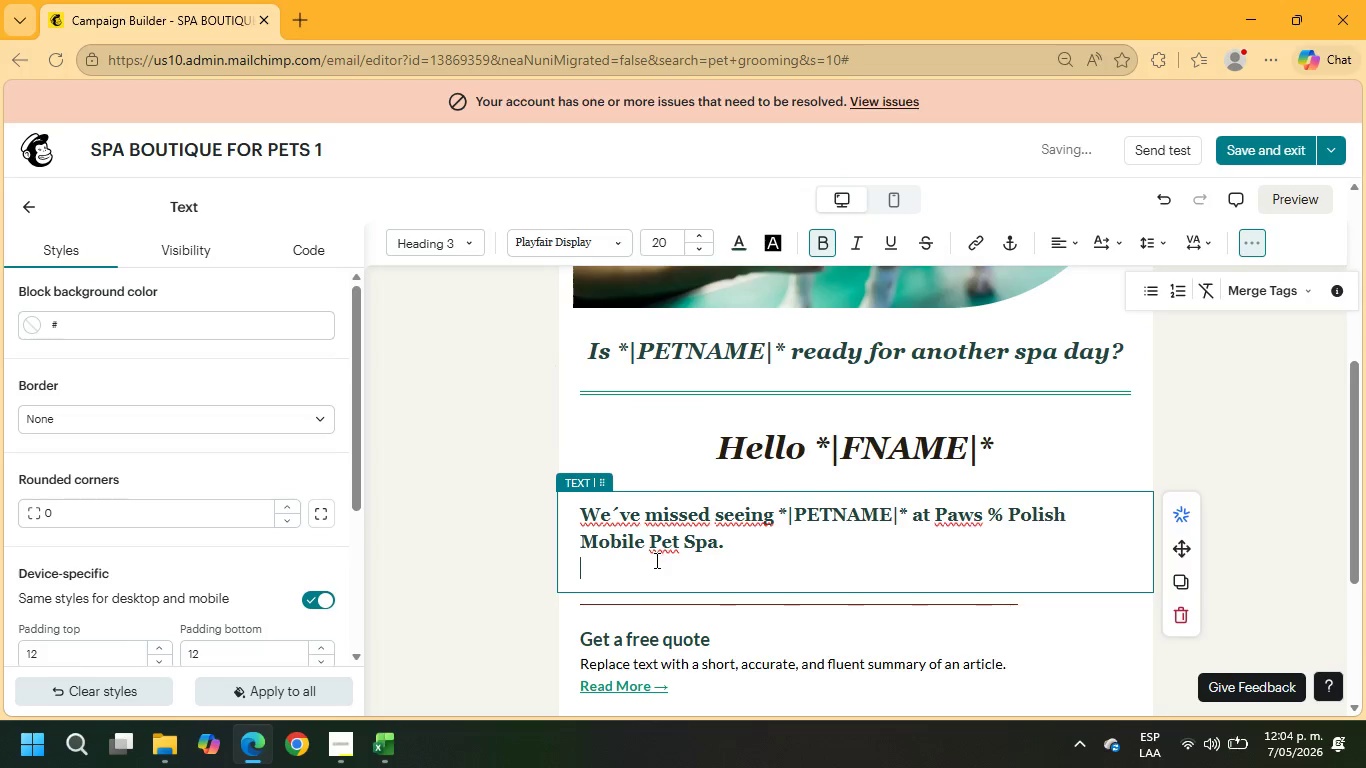 
left_click_drag(start_coordinate=[627, 577], to_coordinate=[574, 498])
 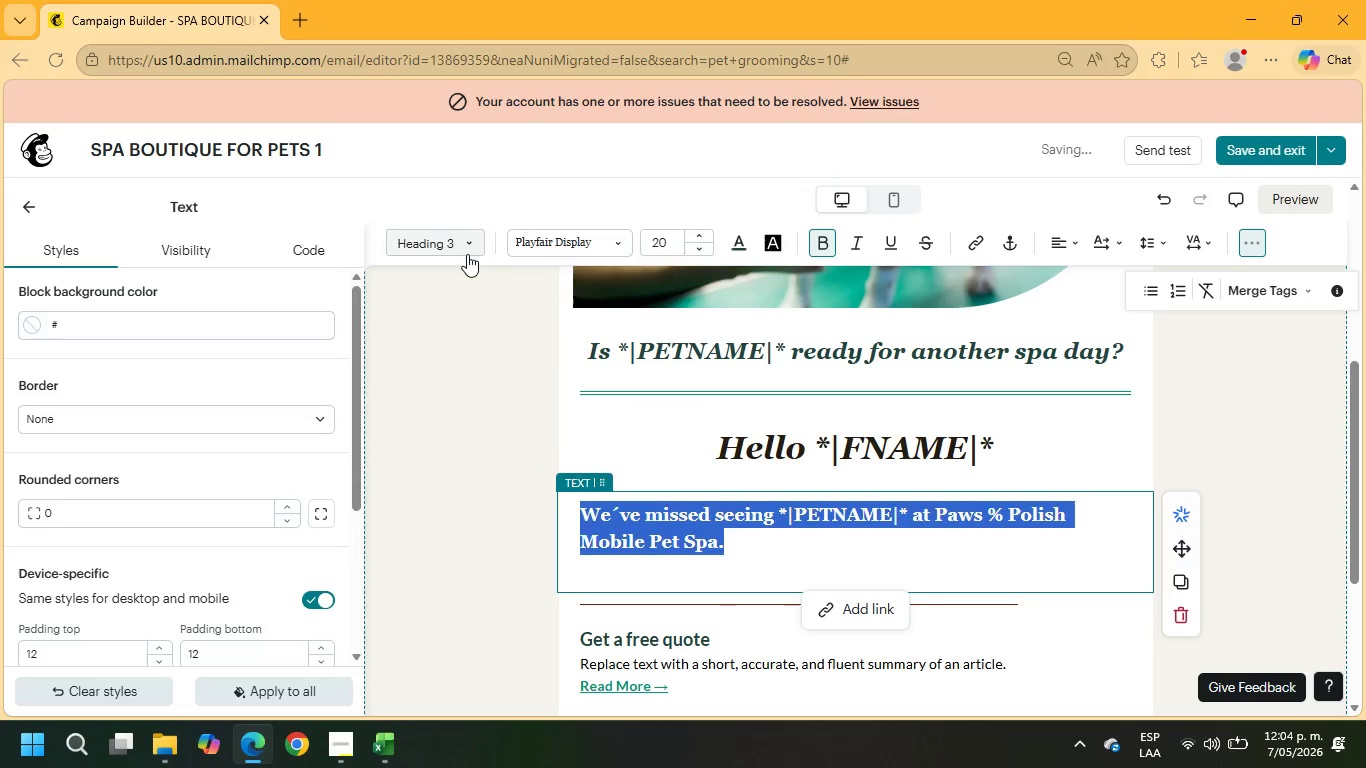 
left_click([467, 253])
 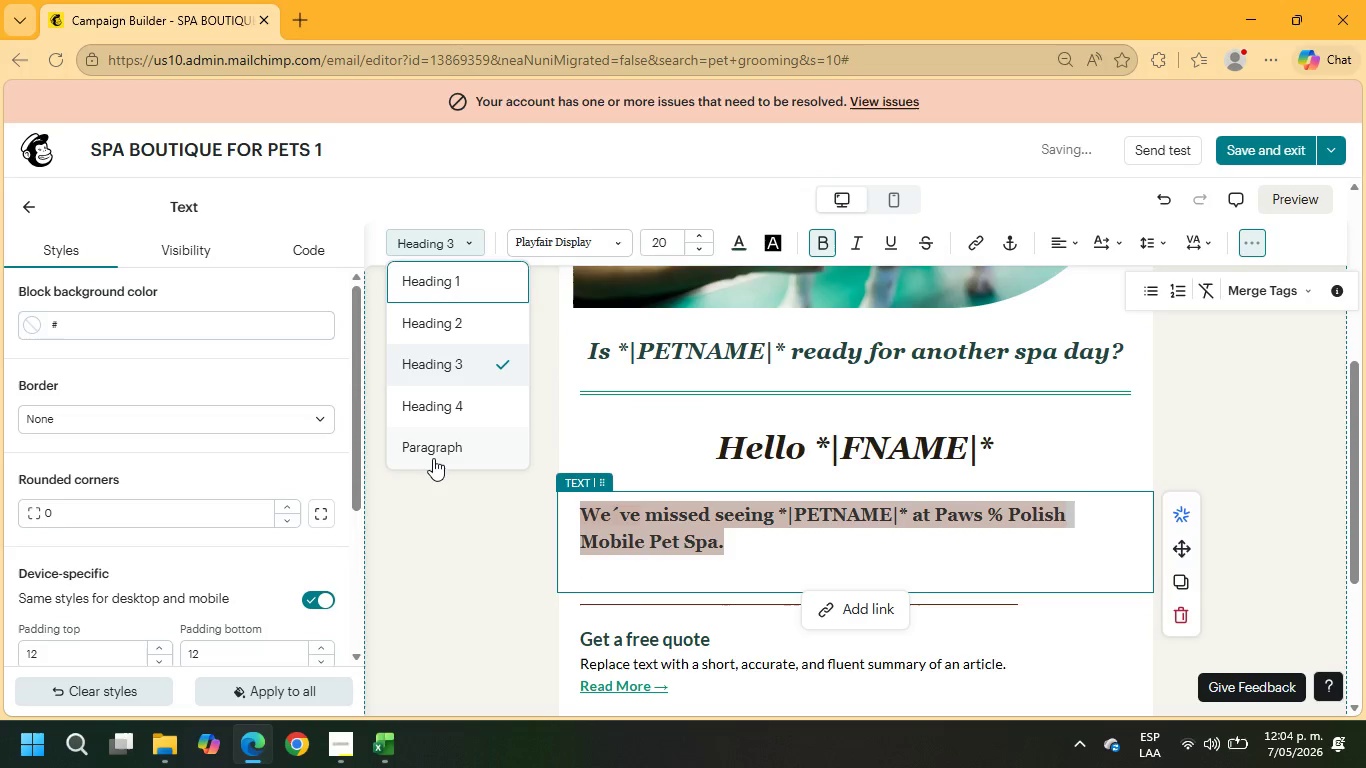 
left_click([434, 451])
 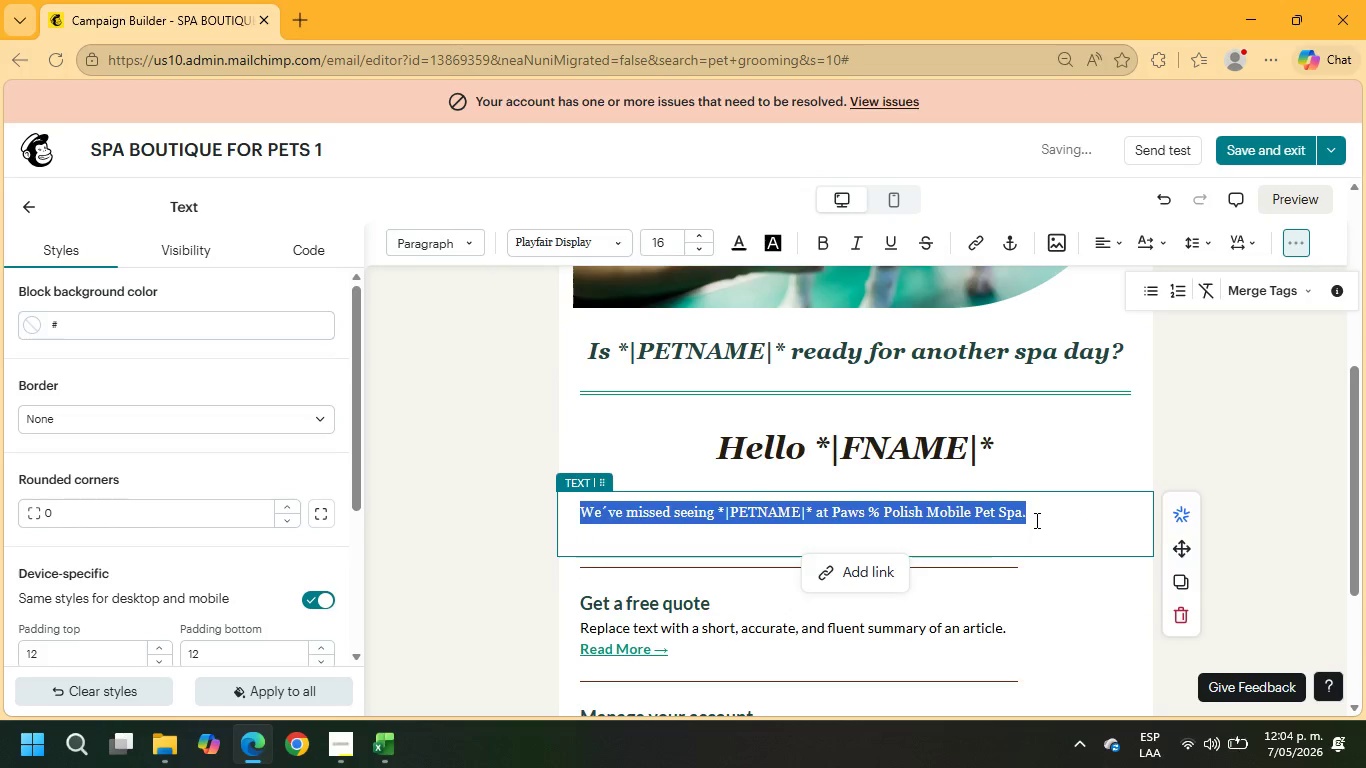 
left_click([1035, 516])
 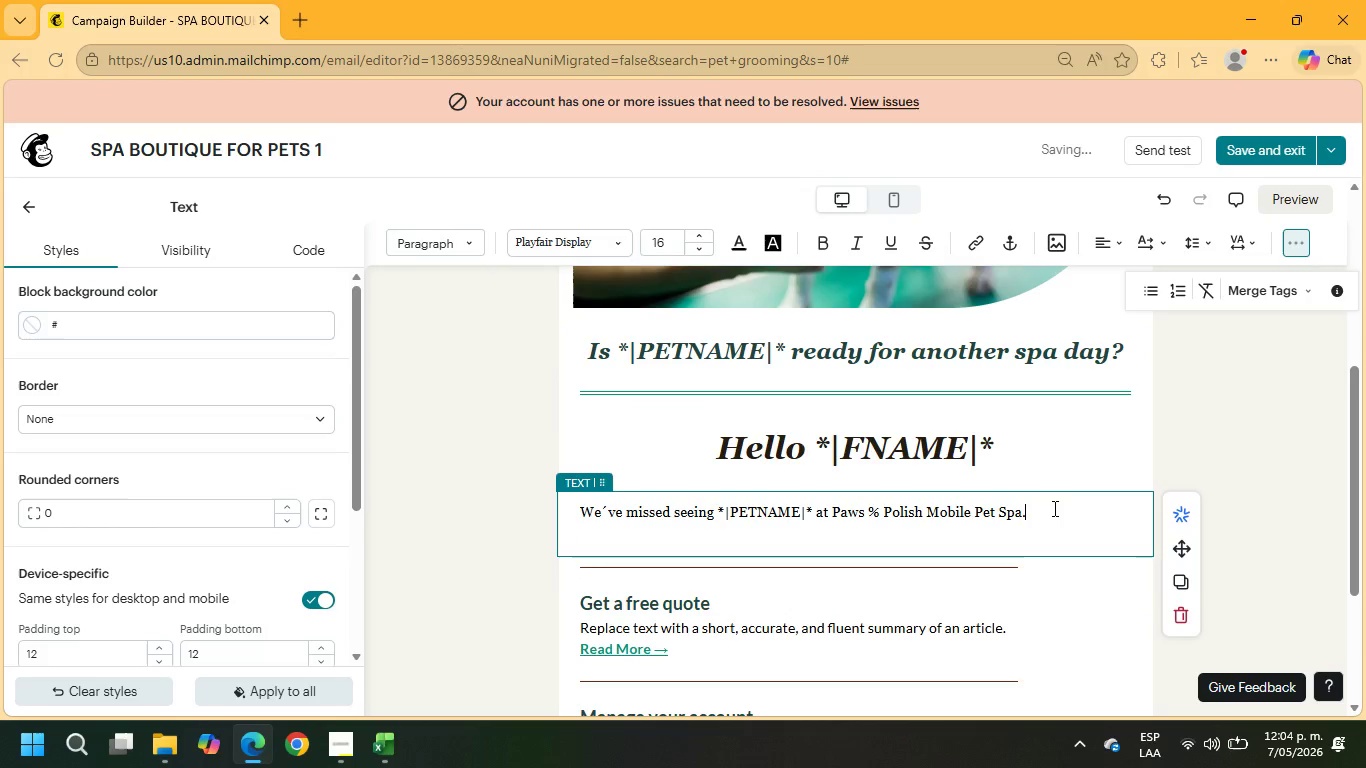 
type( Our mo)
key(Backspace)
key(Backspace)
type( mobile grooming experience is designed to make professional pet care simple, relaxing, and stress-free - a)
 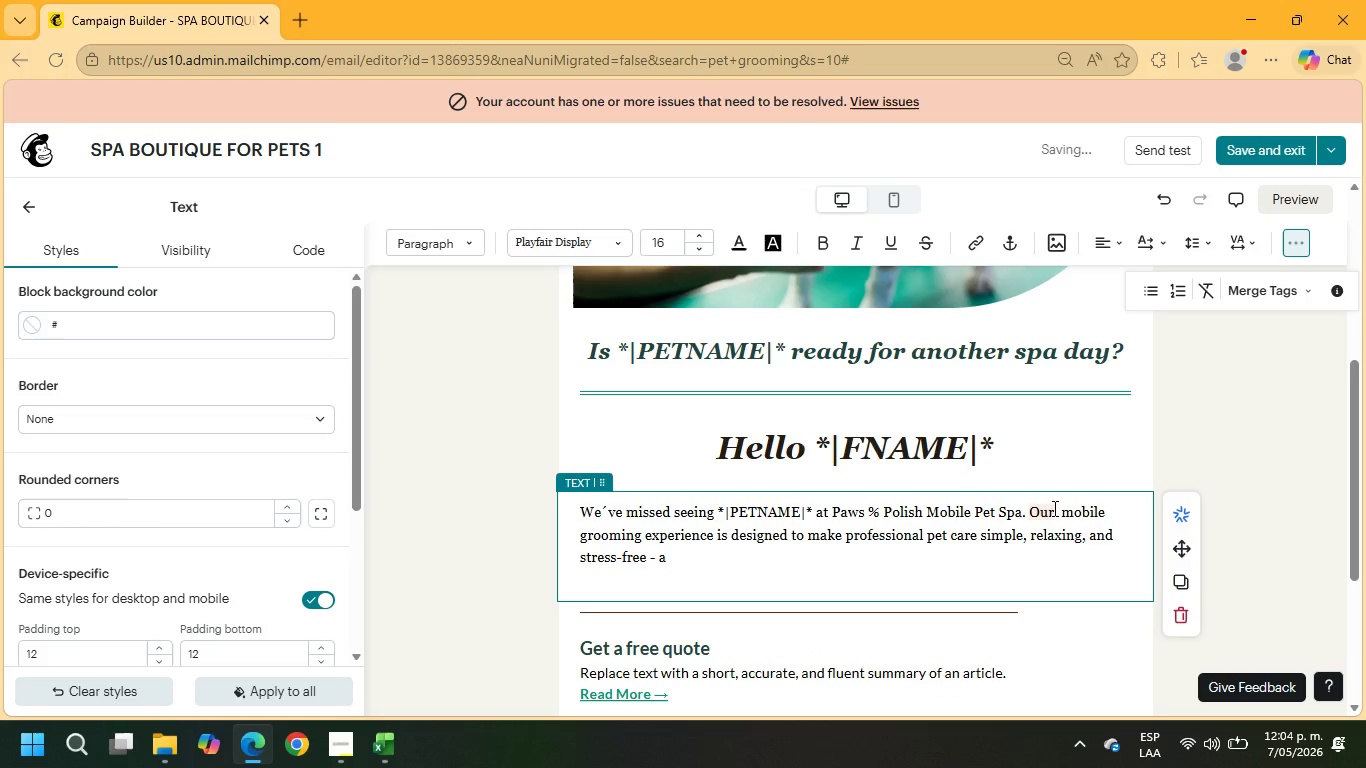 
key(Backspace)
key(Backspace)
key(Backspace)
key(Backspace)
type(, all from the comfort of your driveway.)
 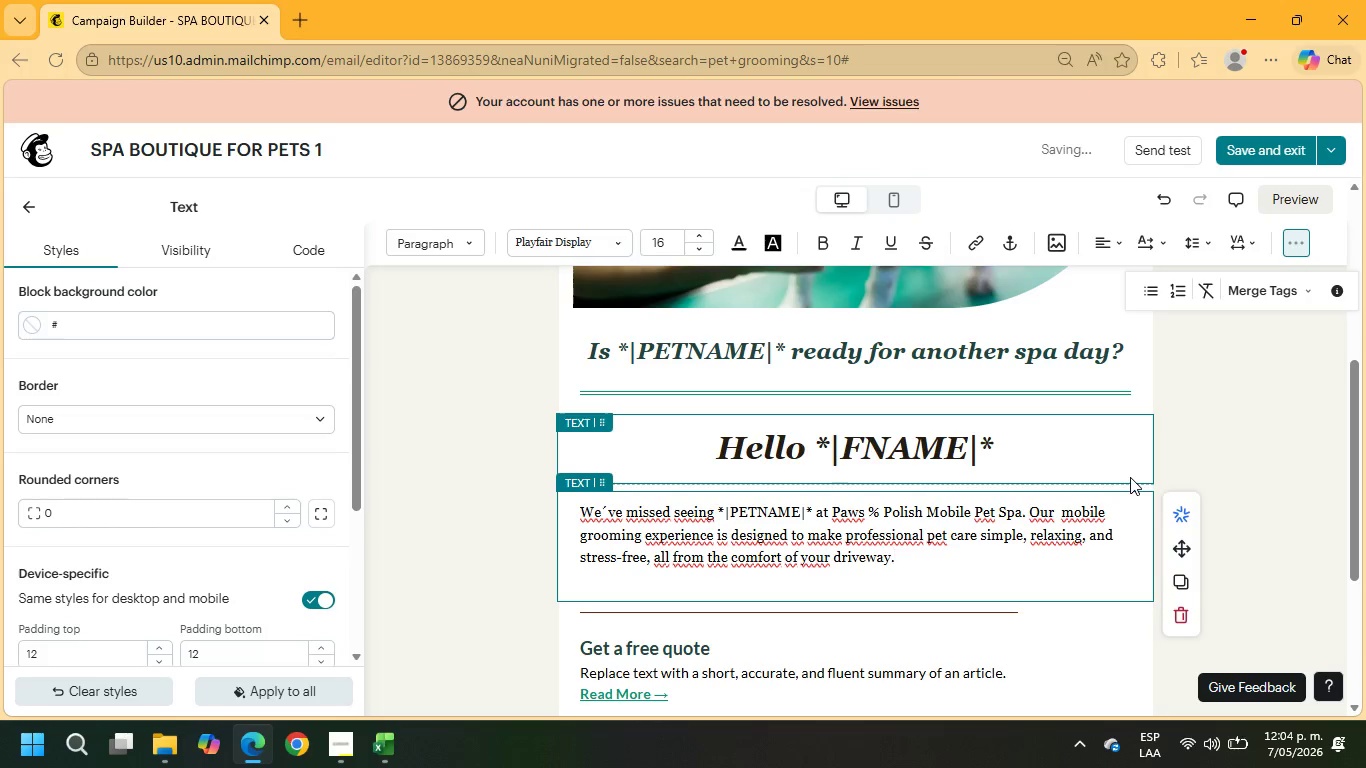 
key(NumpadEnter)
key(NumpadEnter)
type(sn)
key(Backspace)
key(Backspace)
type(Sine)
key(Backspace)
type(ce it has been a little while since your last )
 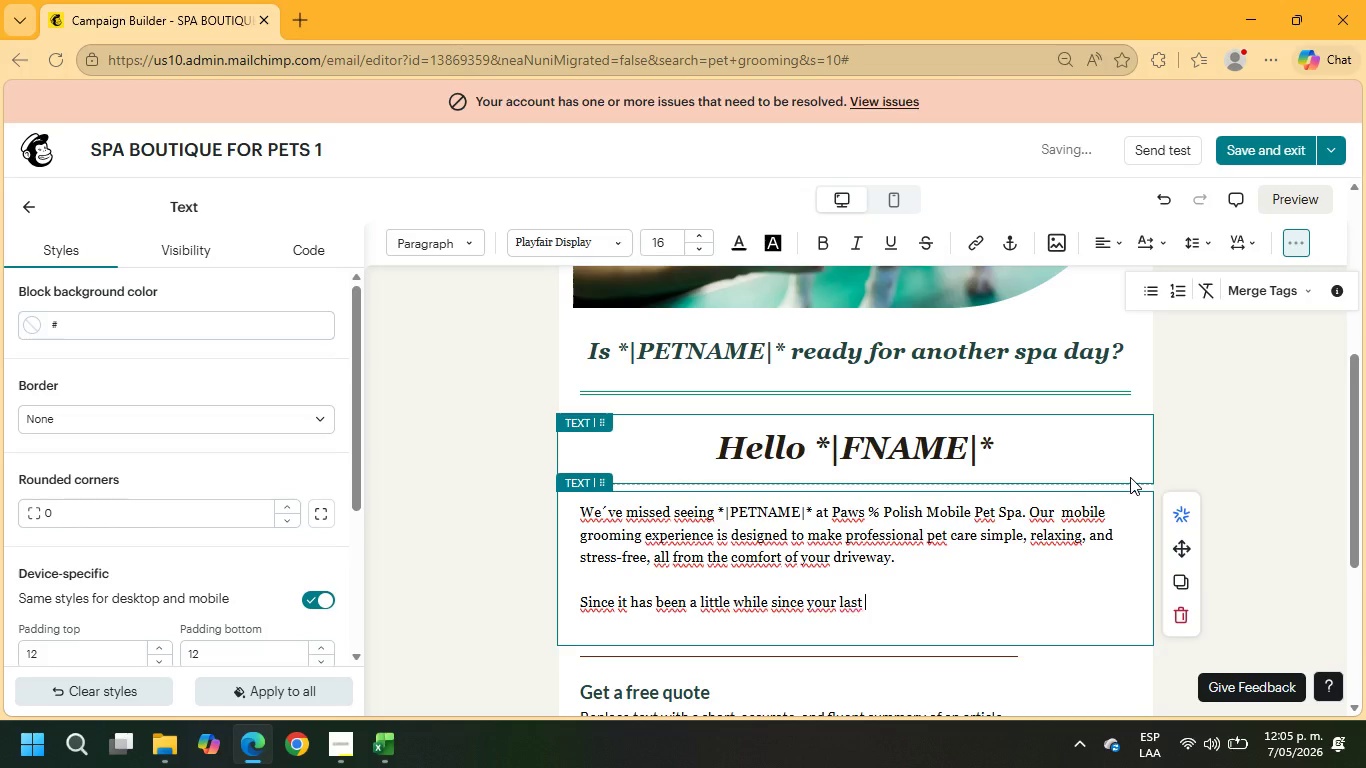 
left_click([1300, 231])
 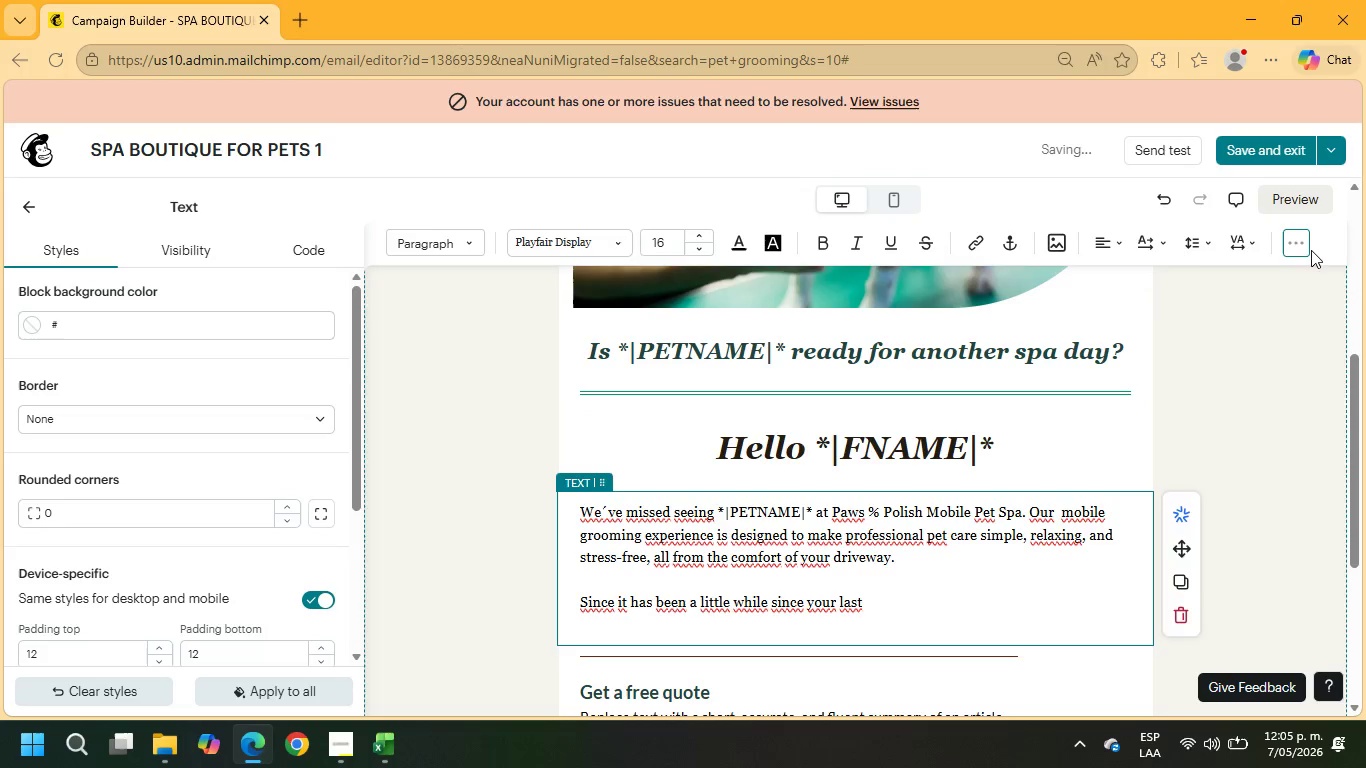 
left_click([1290, 247])
 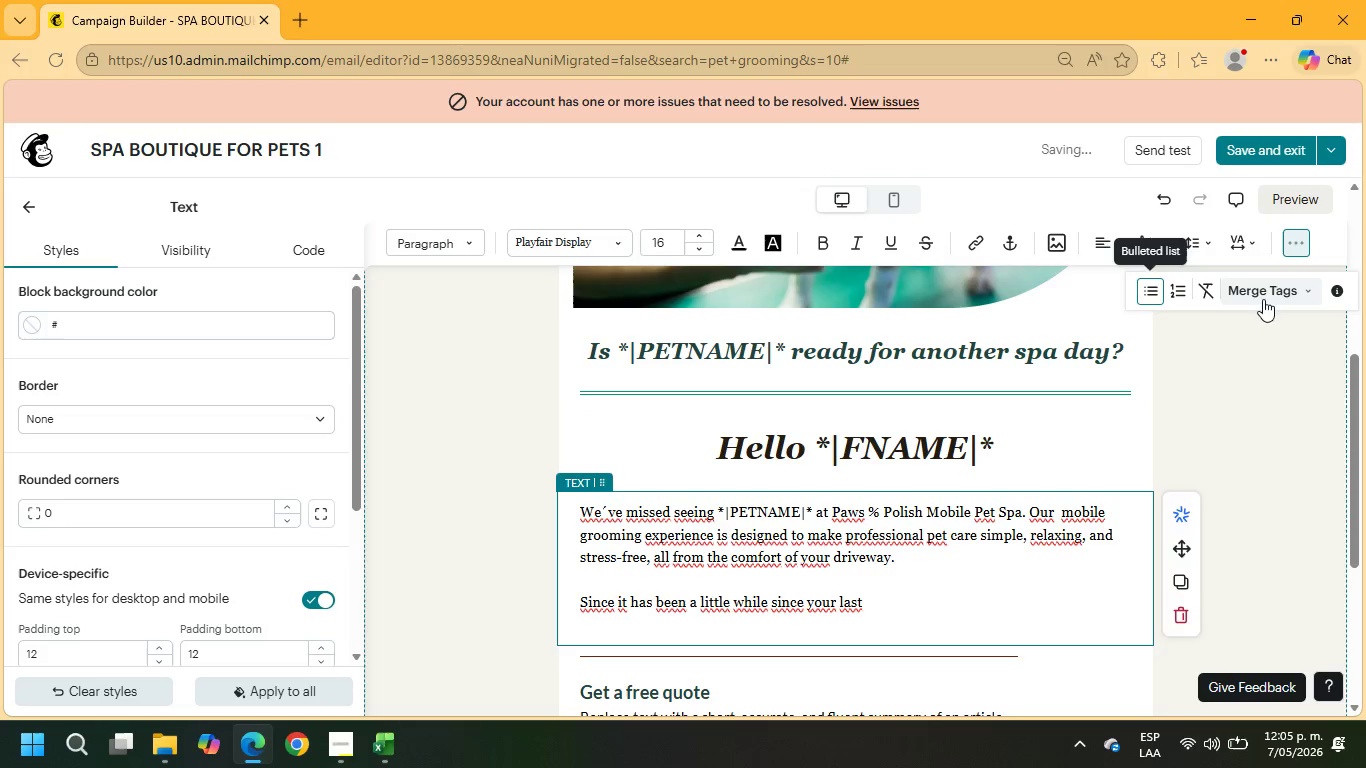 
left_click([1262, 292])
 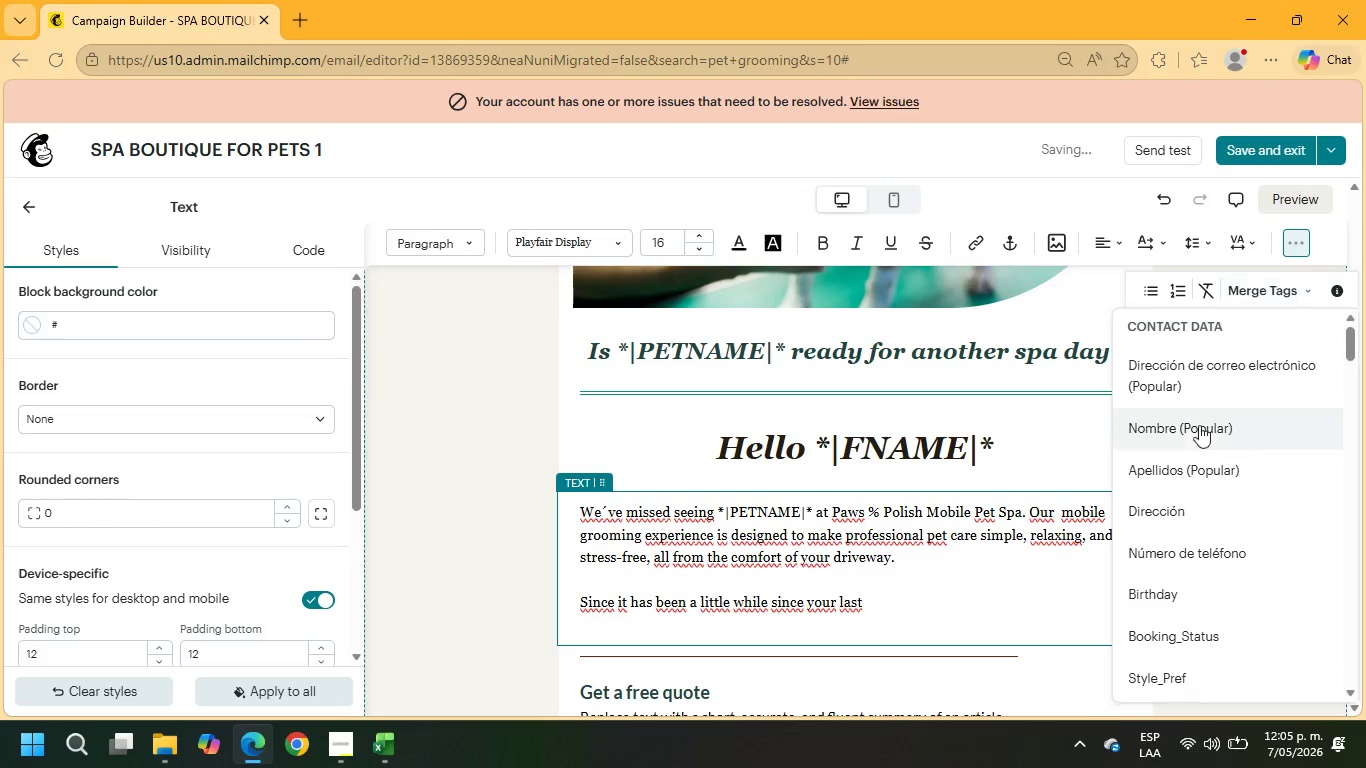 
scroll: coordinate [1178, 491], scroll_direction: down, amount: 29.0
 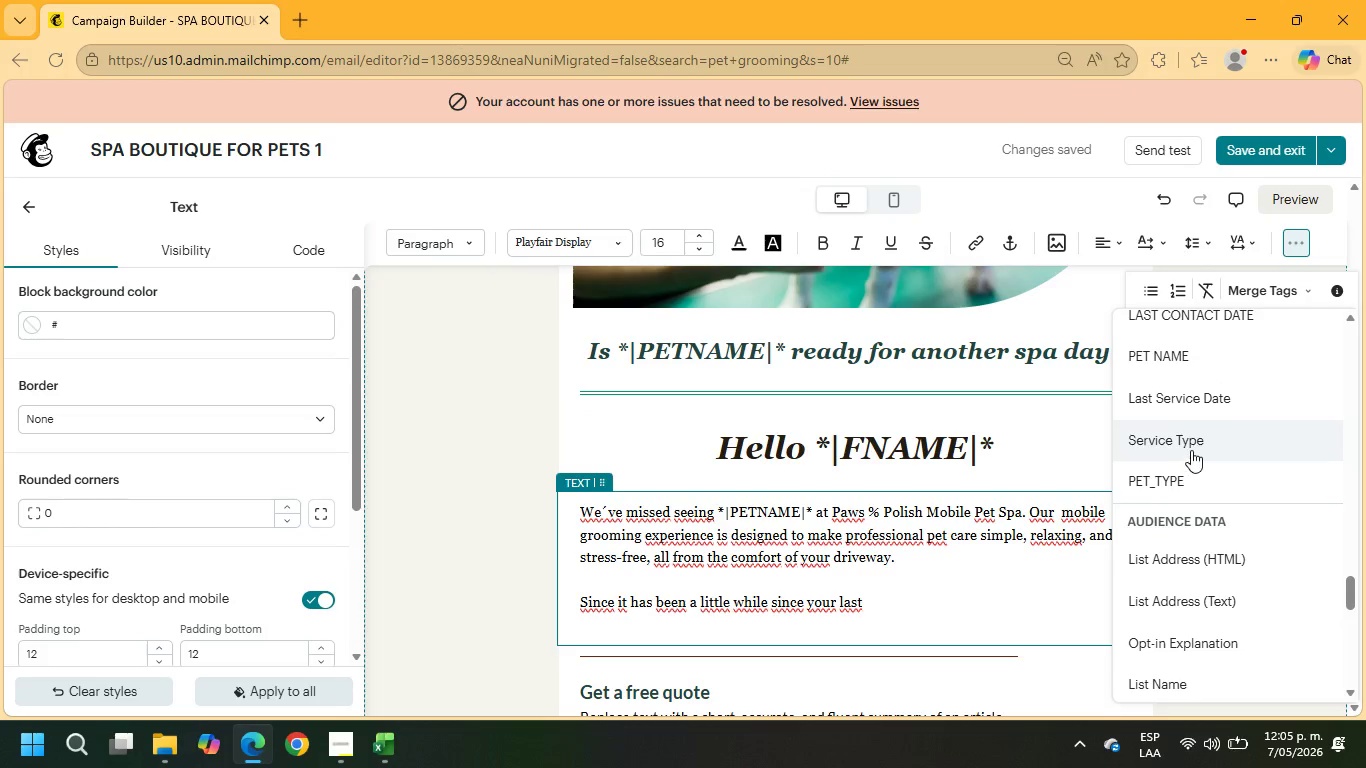 
left_click([1194, 443])
 